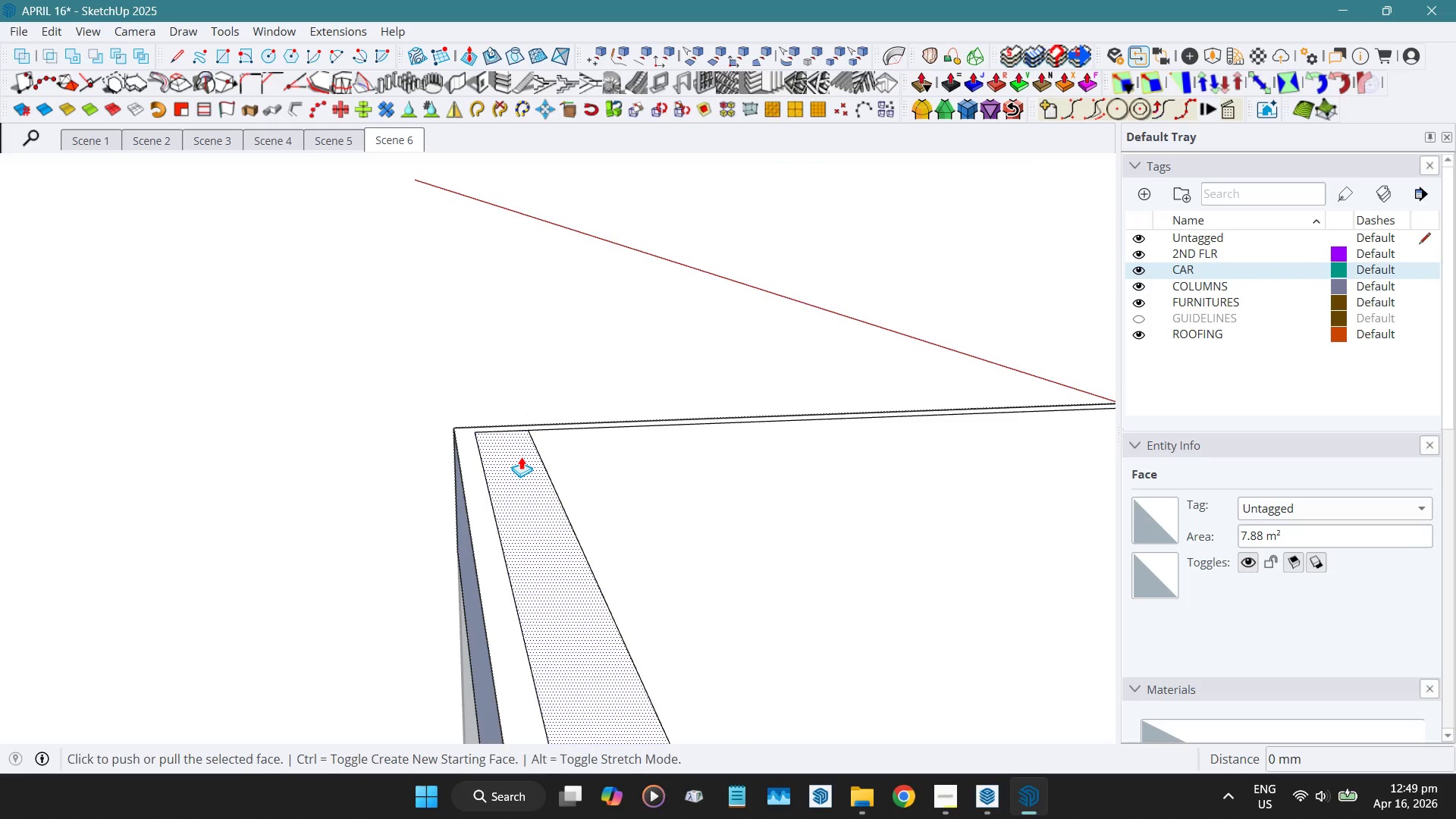 
left_click_drag(start_coordinate=[521, 456], to_coordinate=[570, 555])
 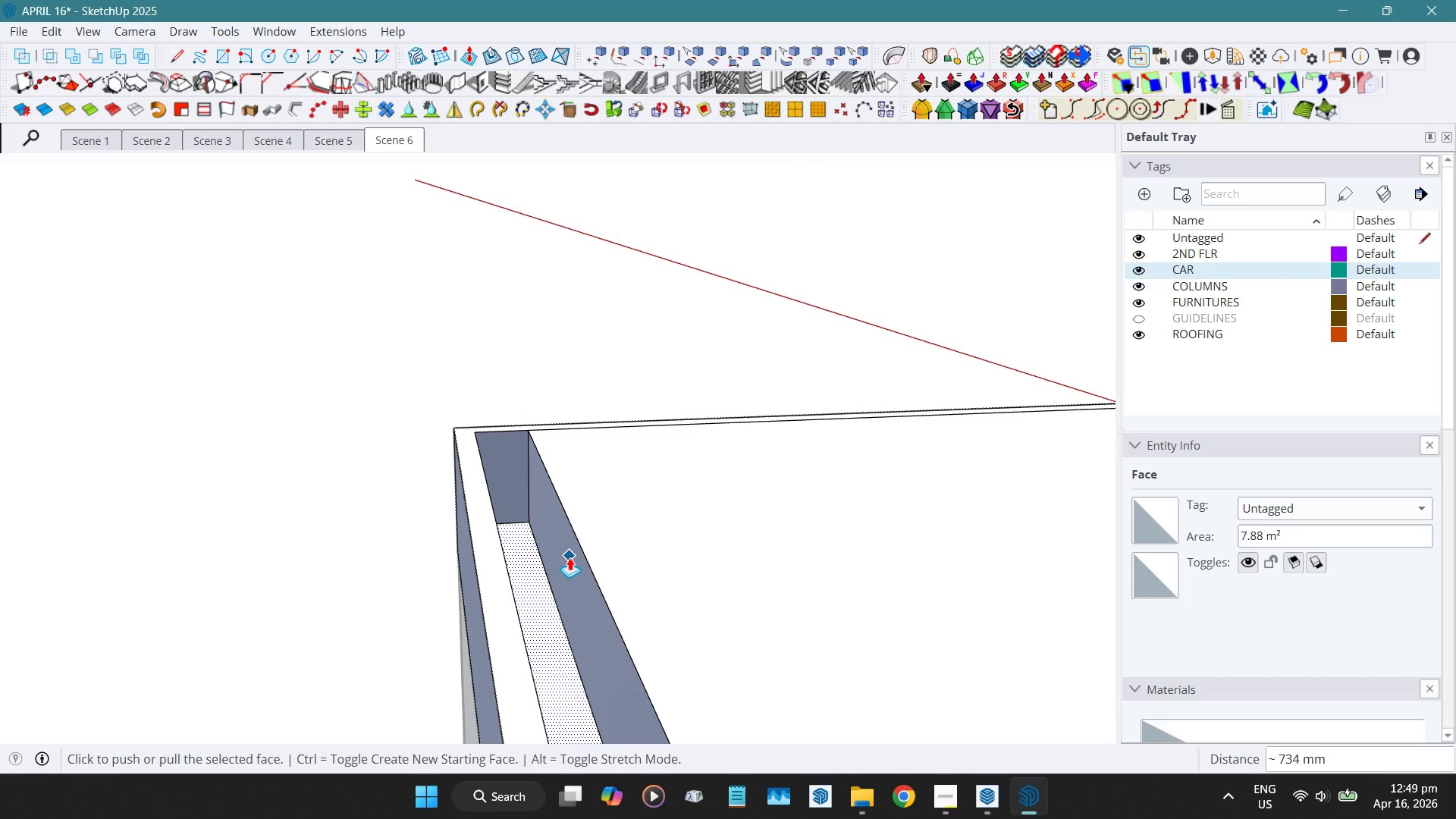 
key(Numpad7)
 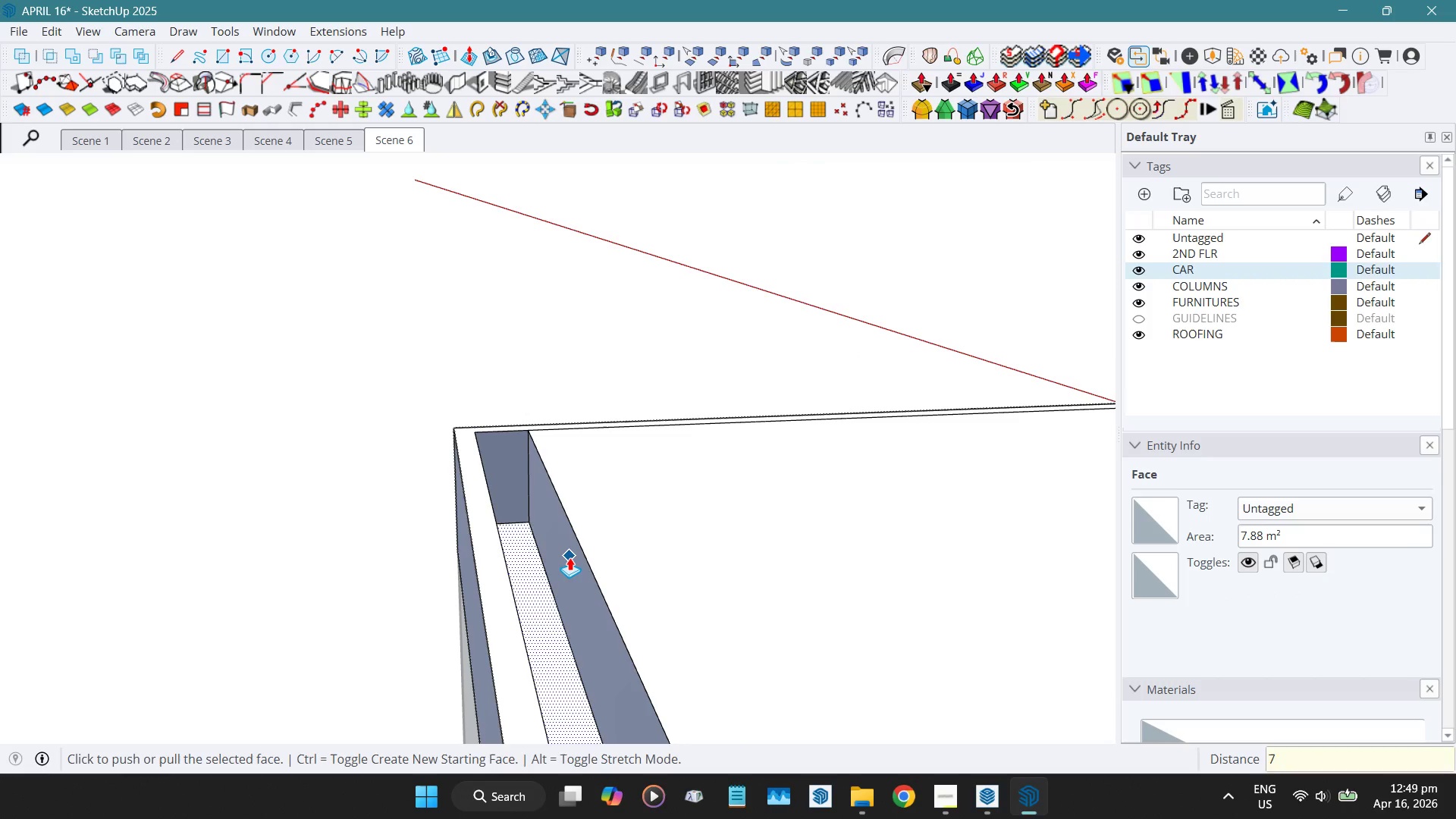 
key(Numpad0)
 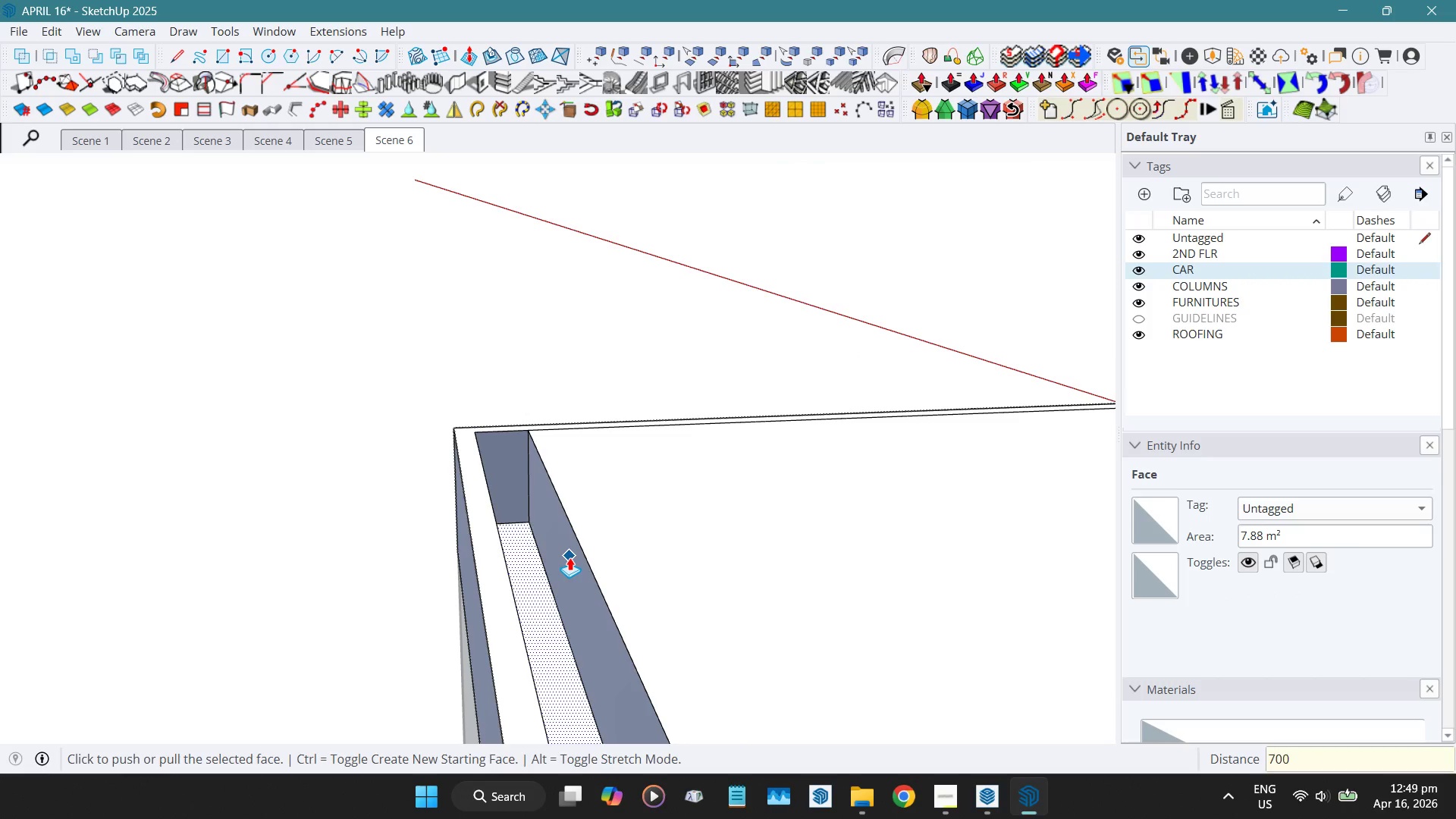 
key(Numpad0)
 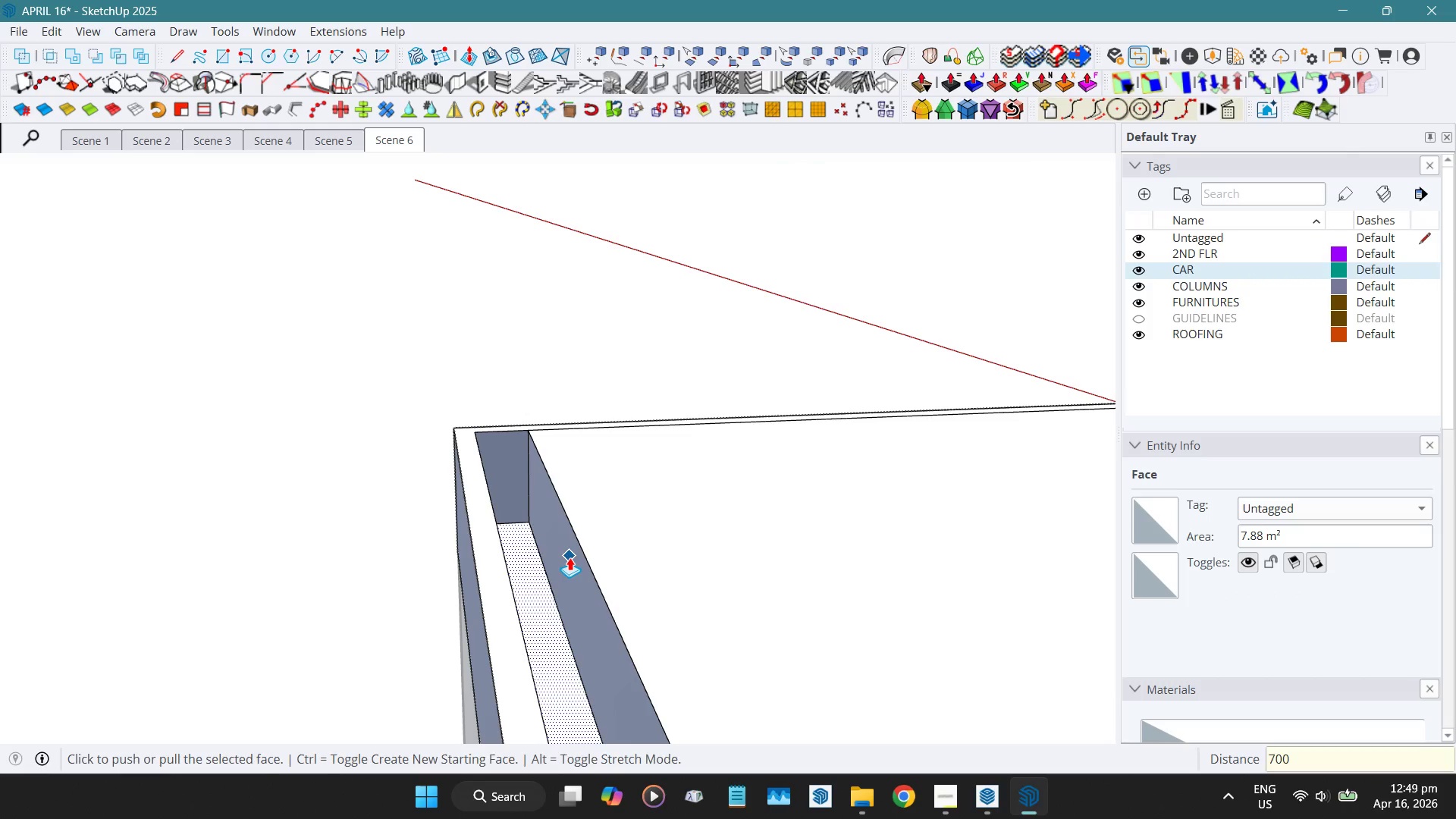 
key(NumpadEnter)
 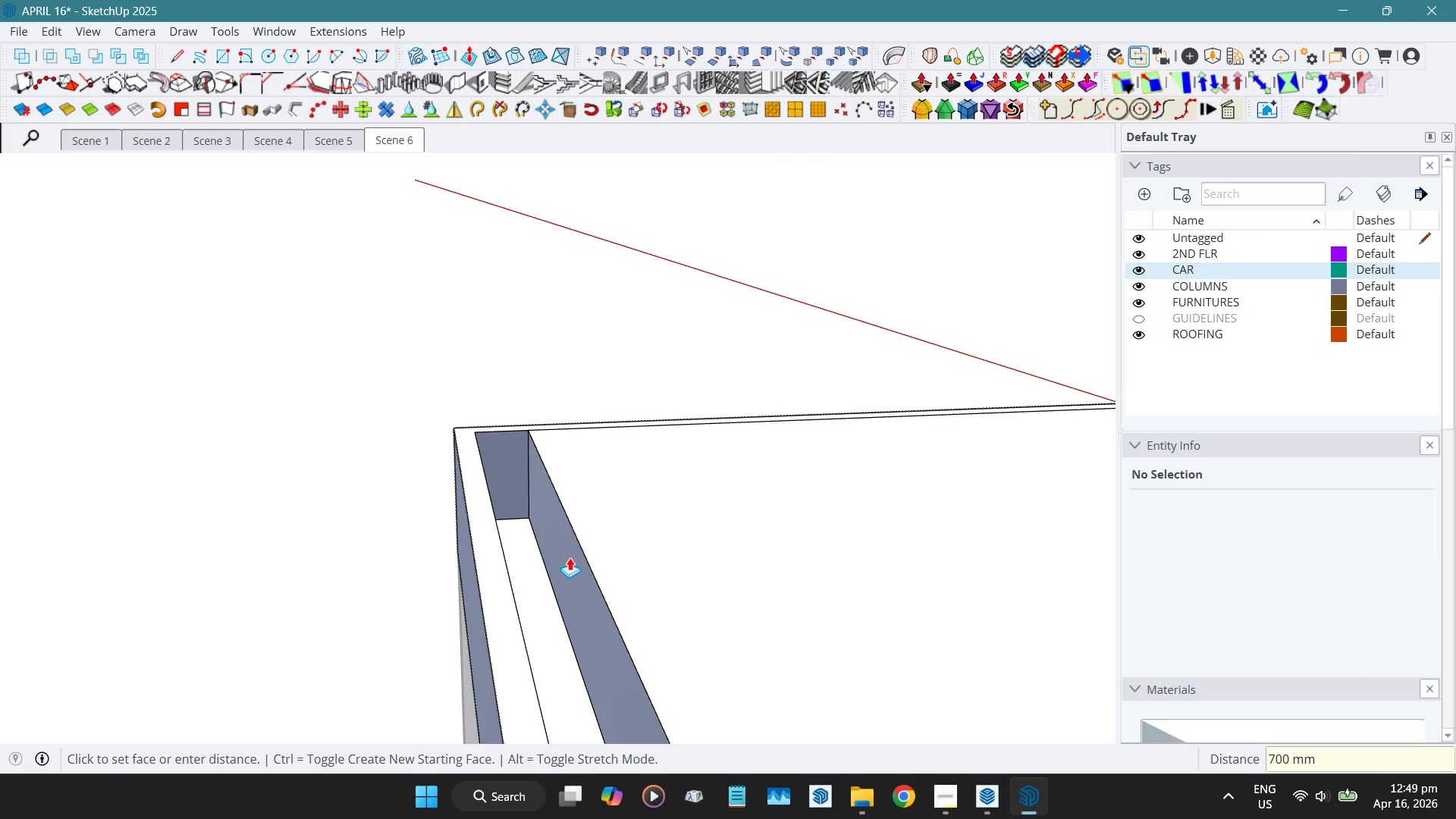 
key(Numpad8)
 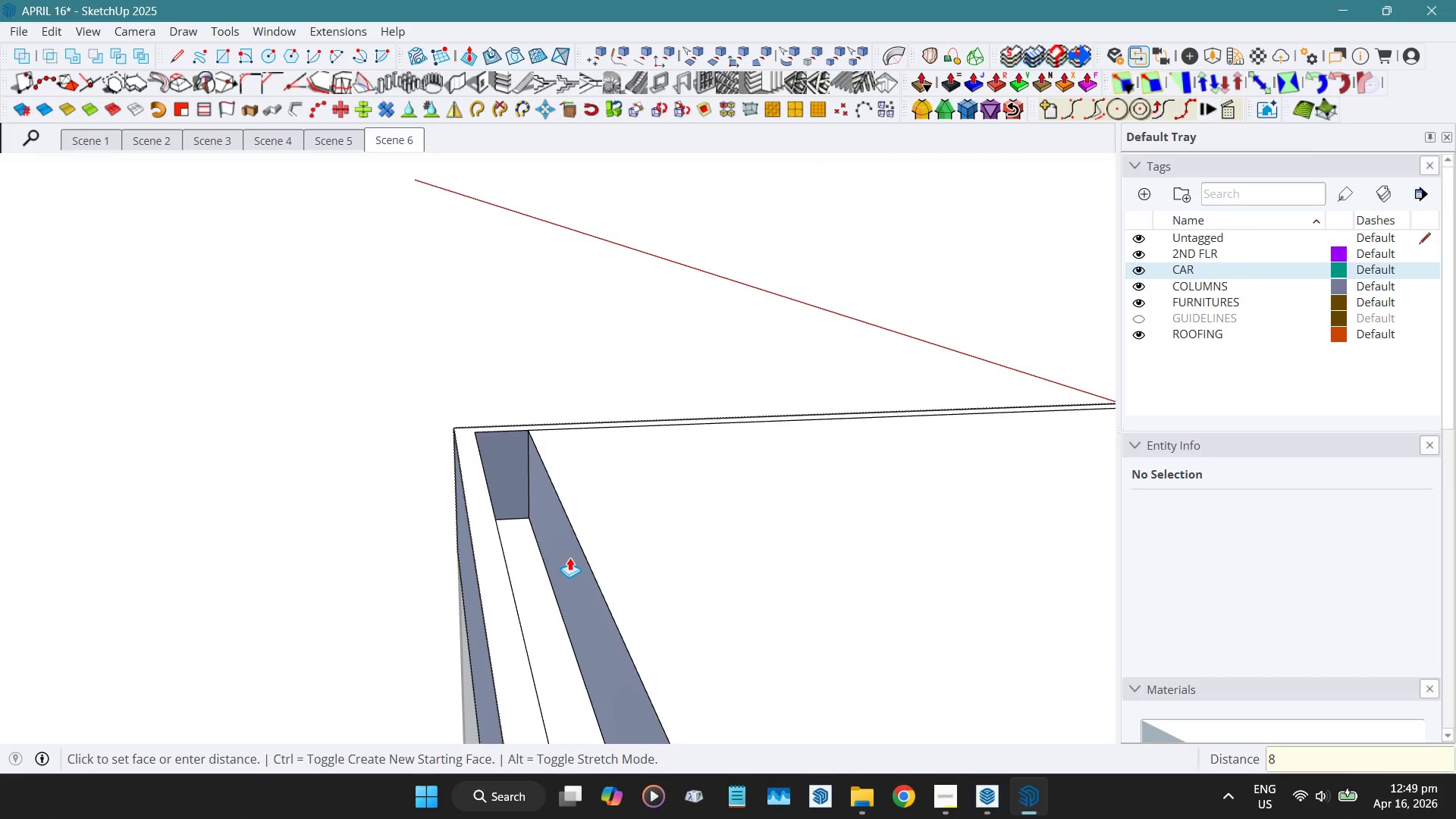 
key(Numpad0)
 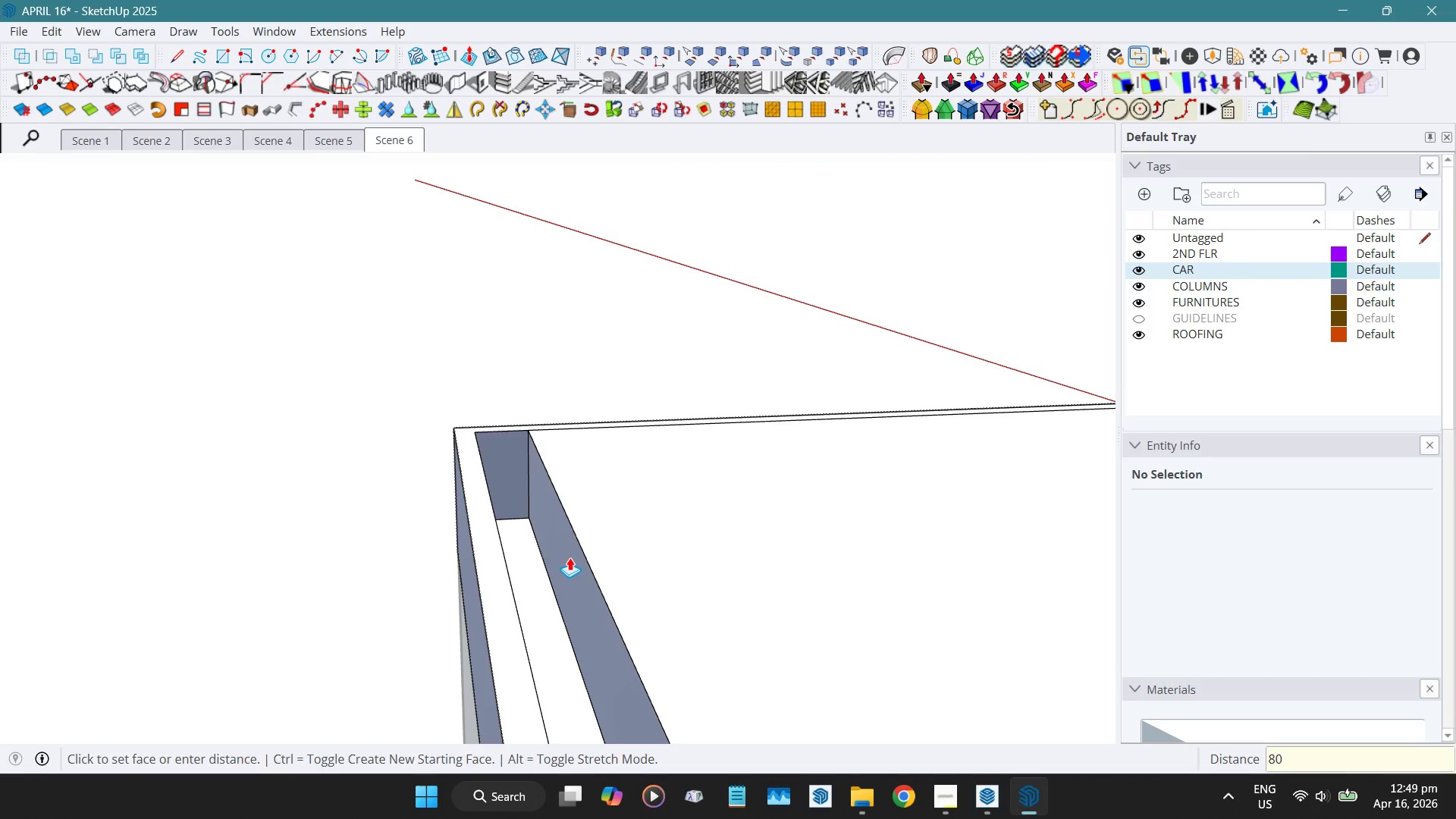 
key(Numpad0)
 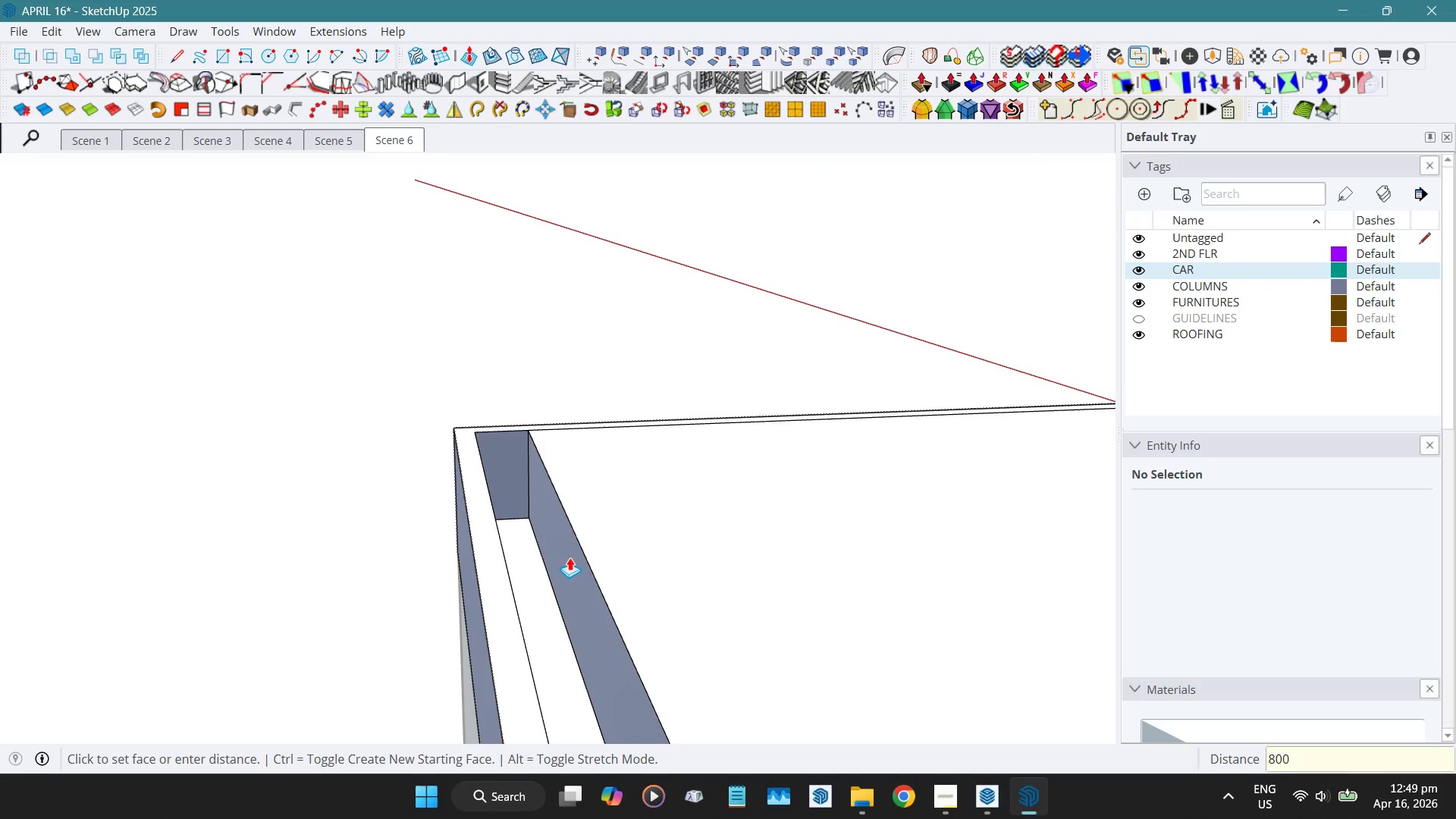 
key(NumpadEnter)
 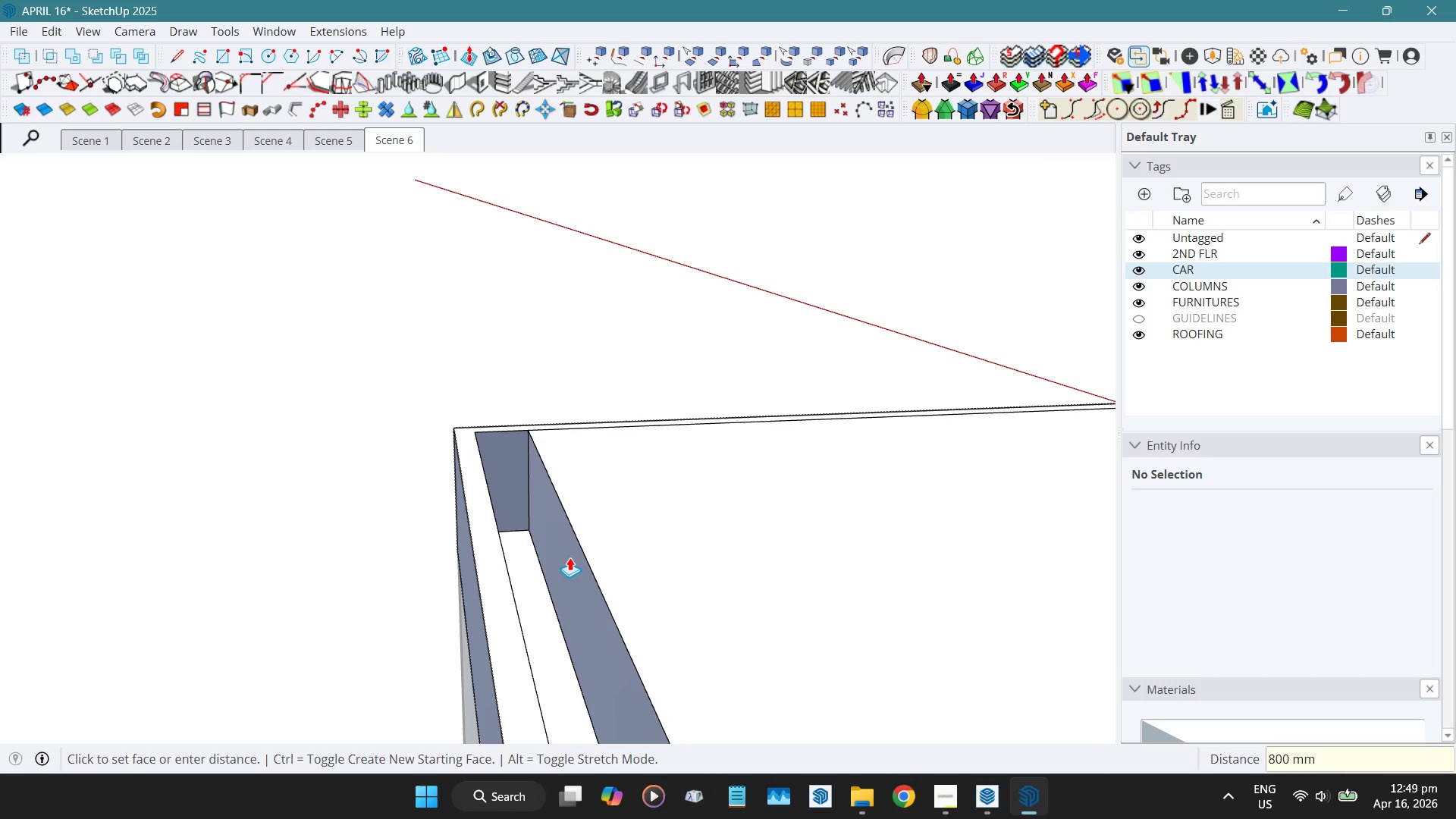 
key(Space)
 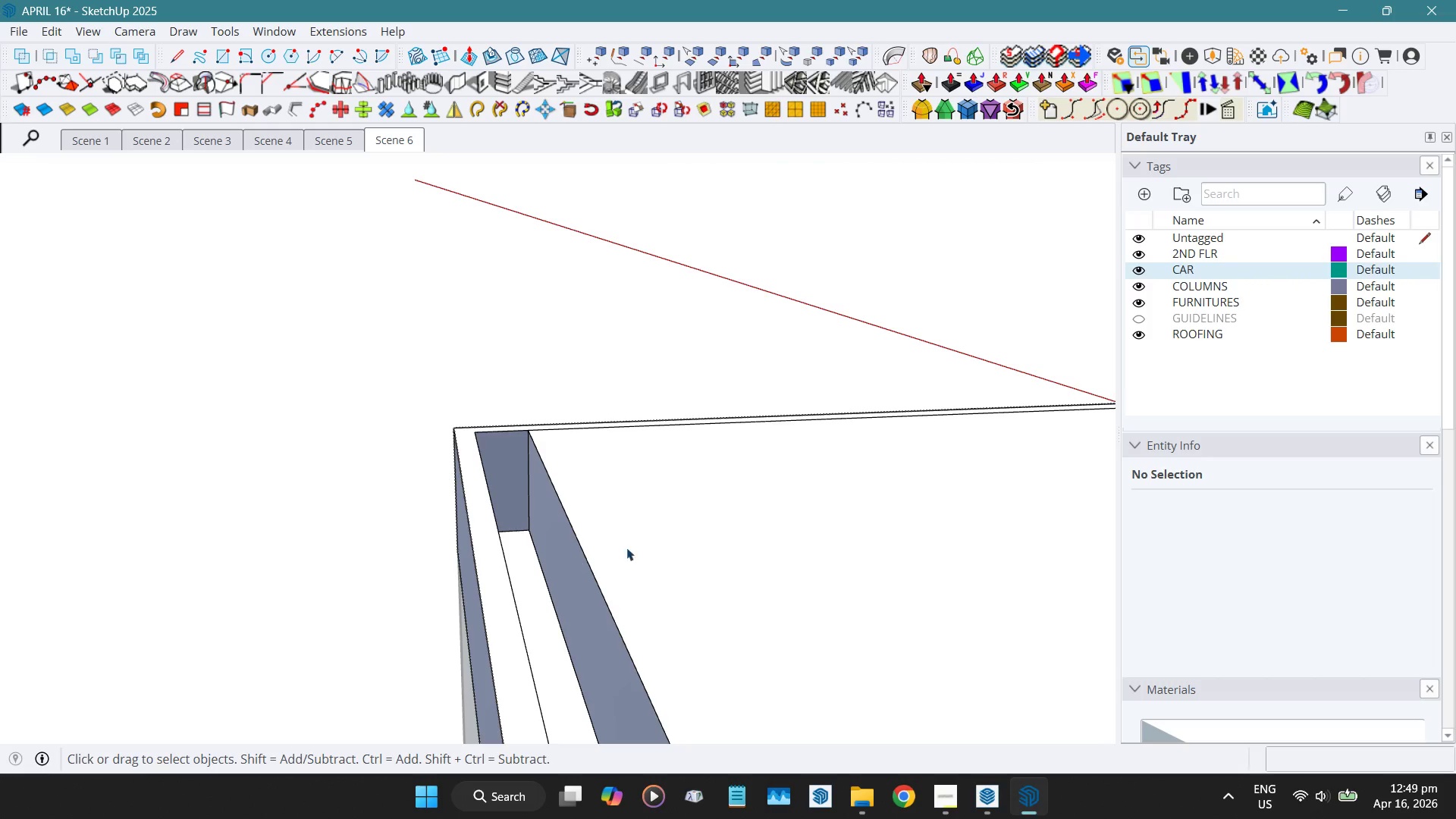 
left_click([654, 533])
 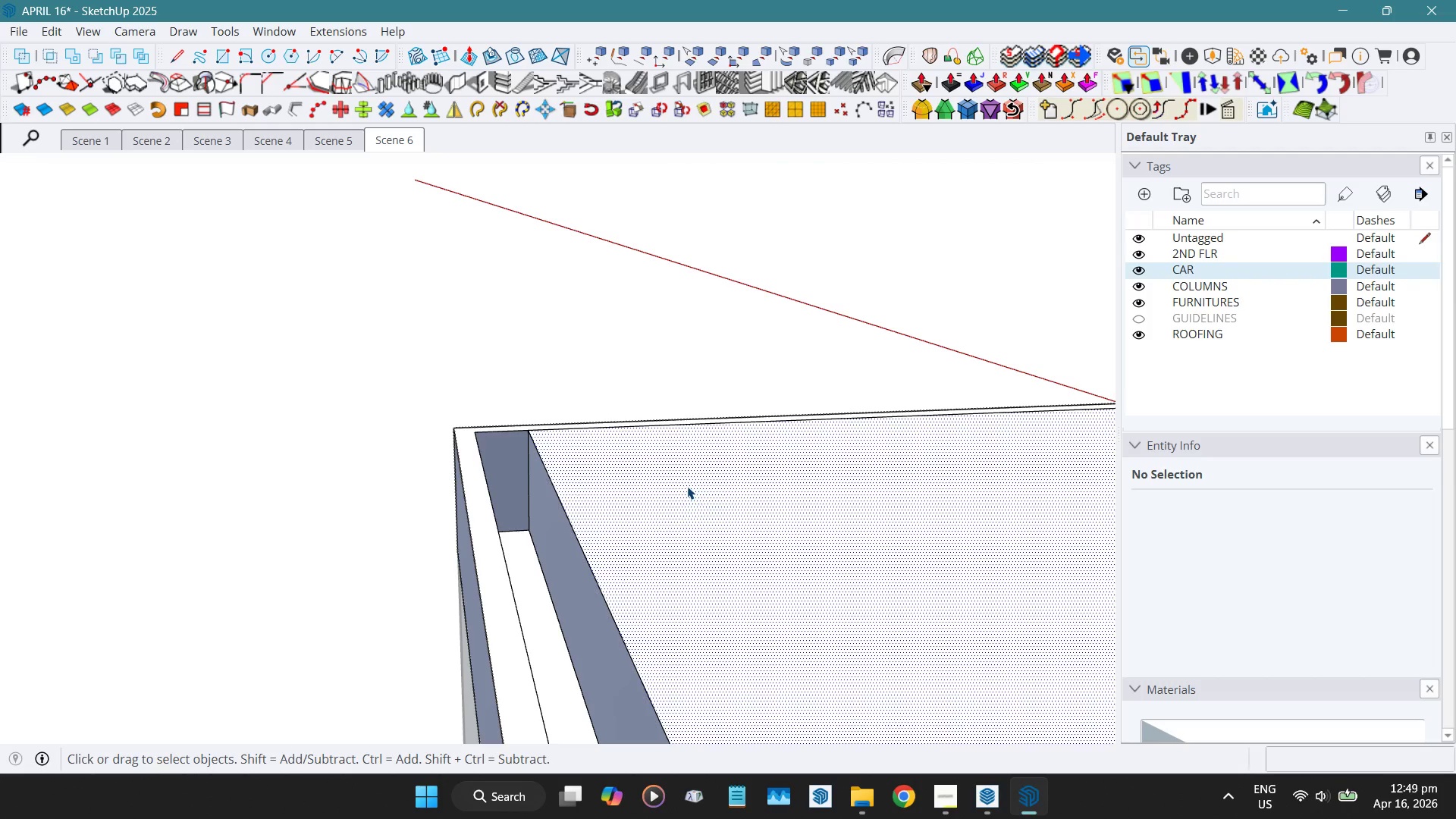 
key(Shift+ShiftLeft)
 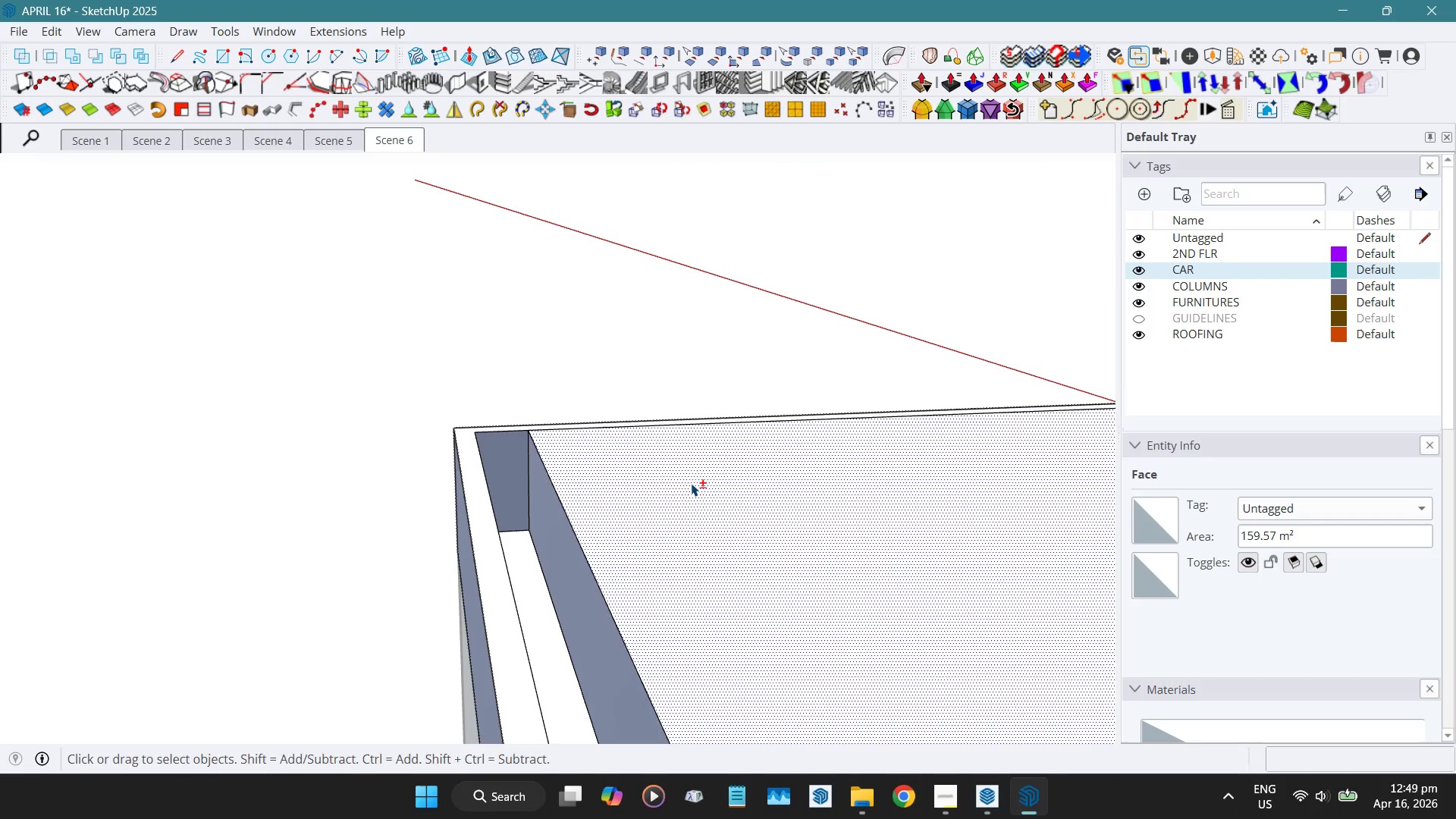 
key(Shift+D)
 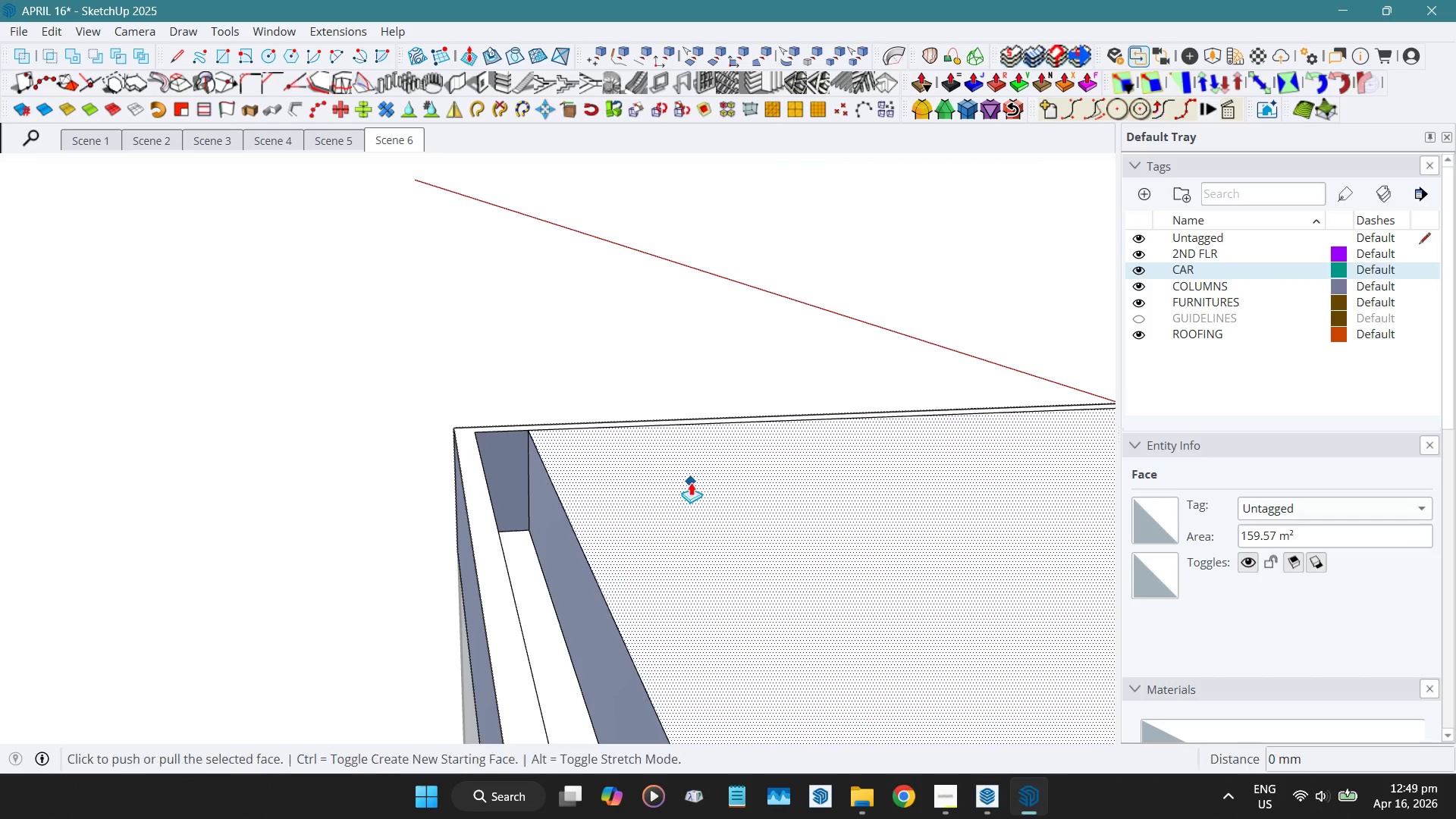 
left_click_drag(start_coordinate=[691, 482], to_coordinate=[690, 486])
 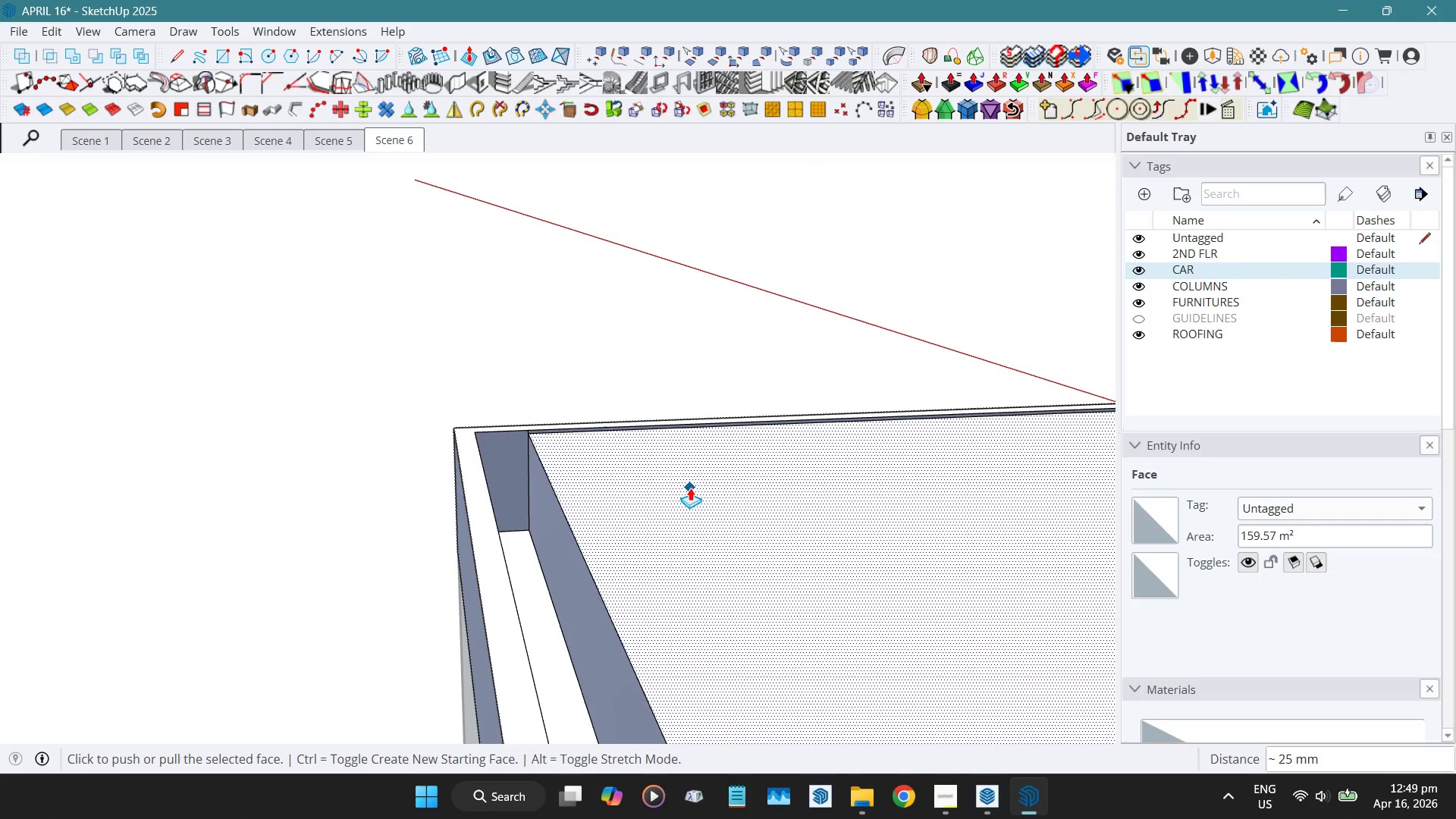 
key(Numpad5)
 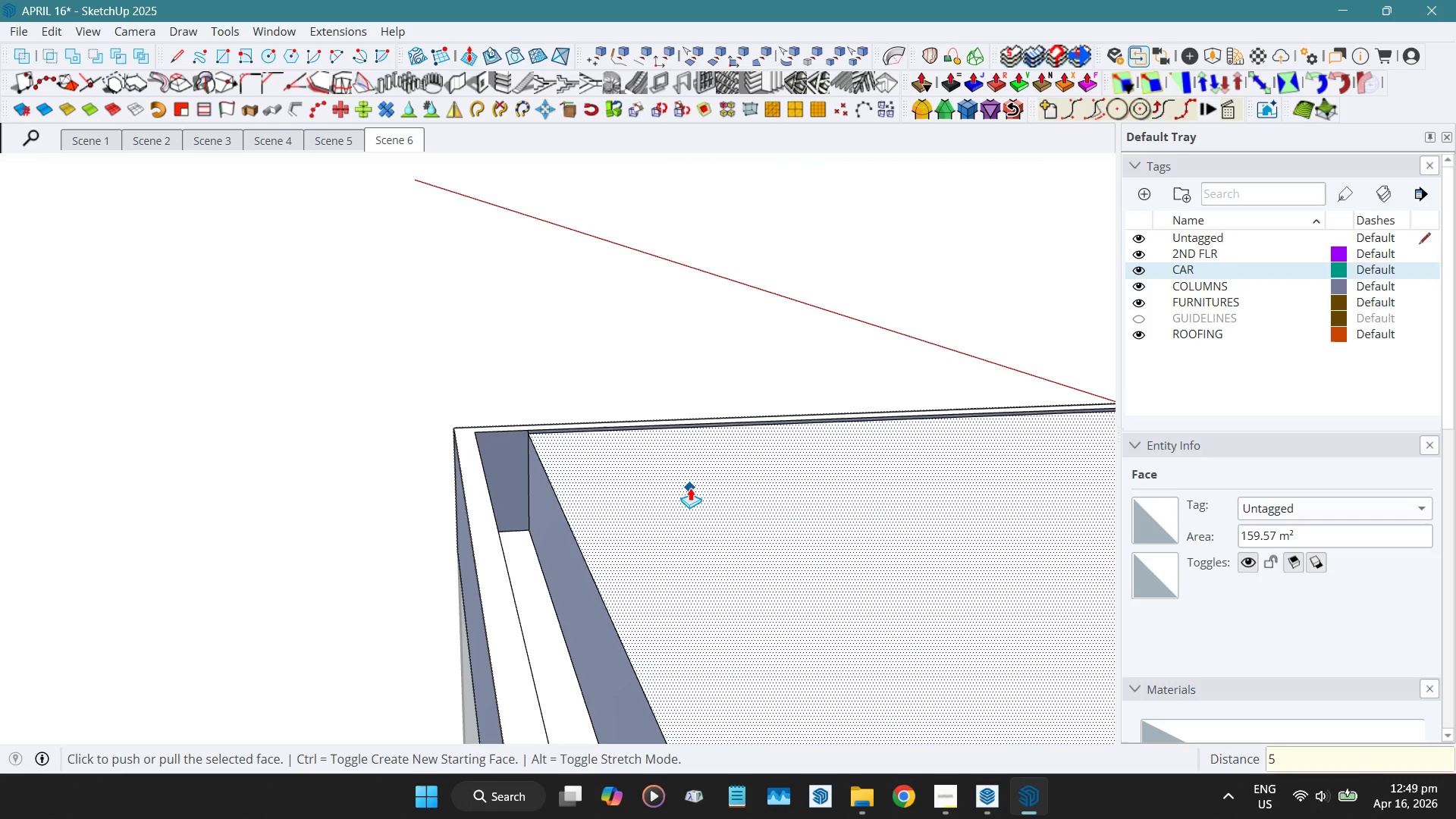 
key(Numpad0)
 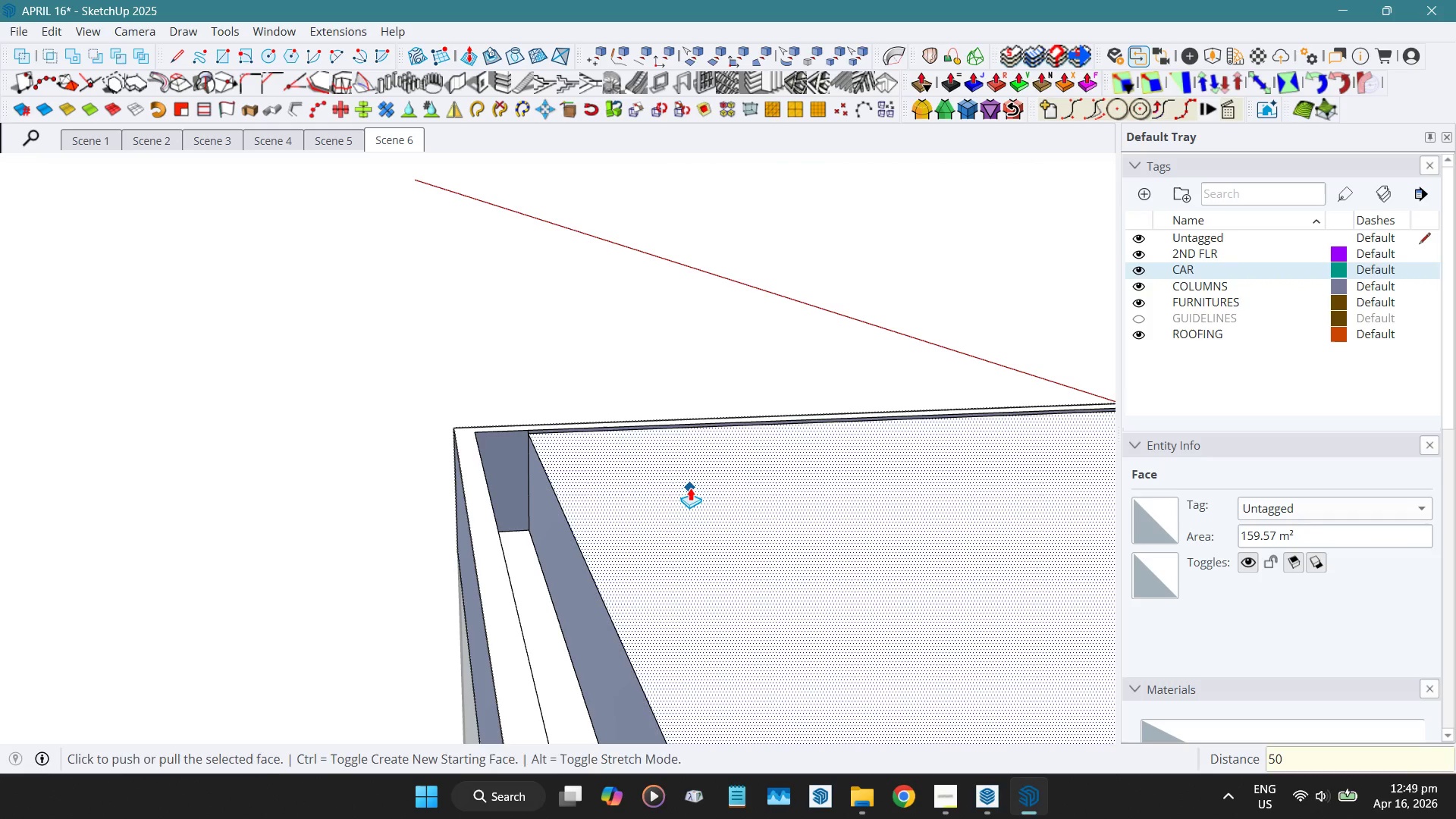 
key(NumpadEnter)
 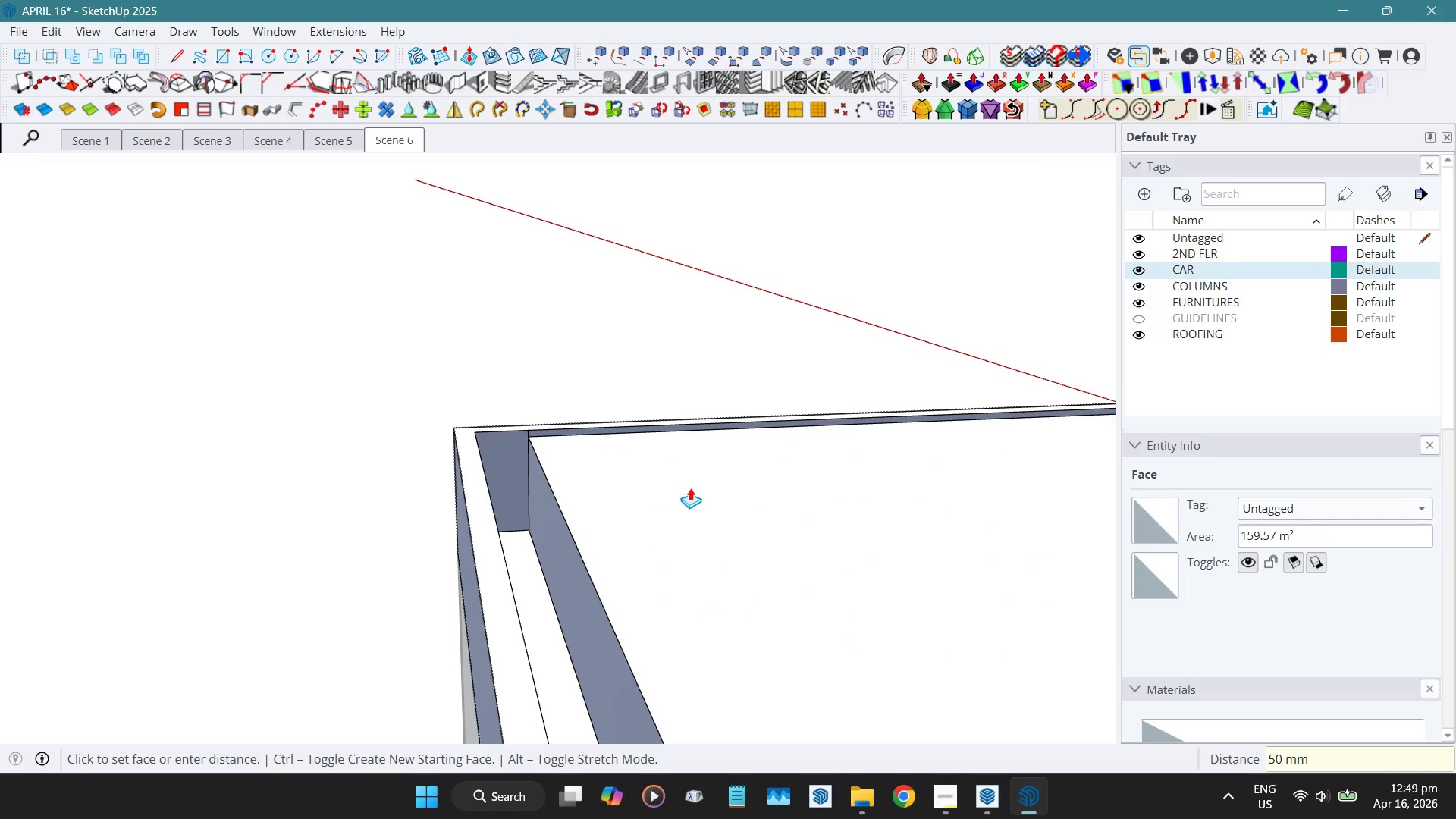 
key(Space)
 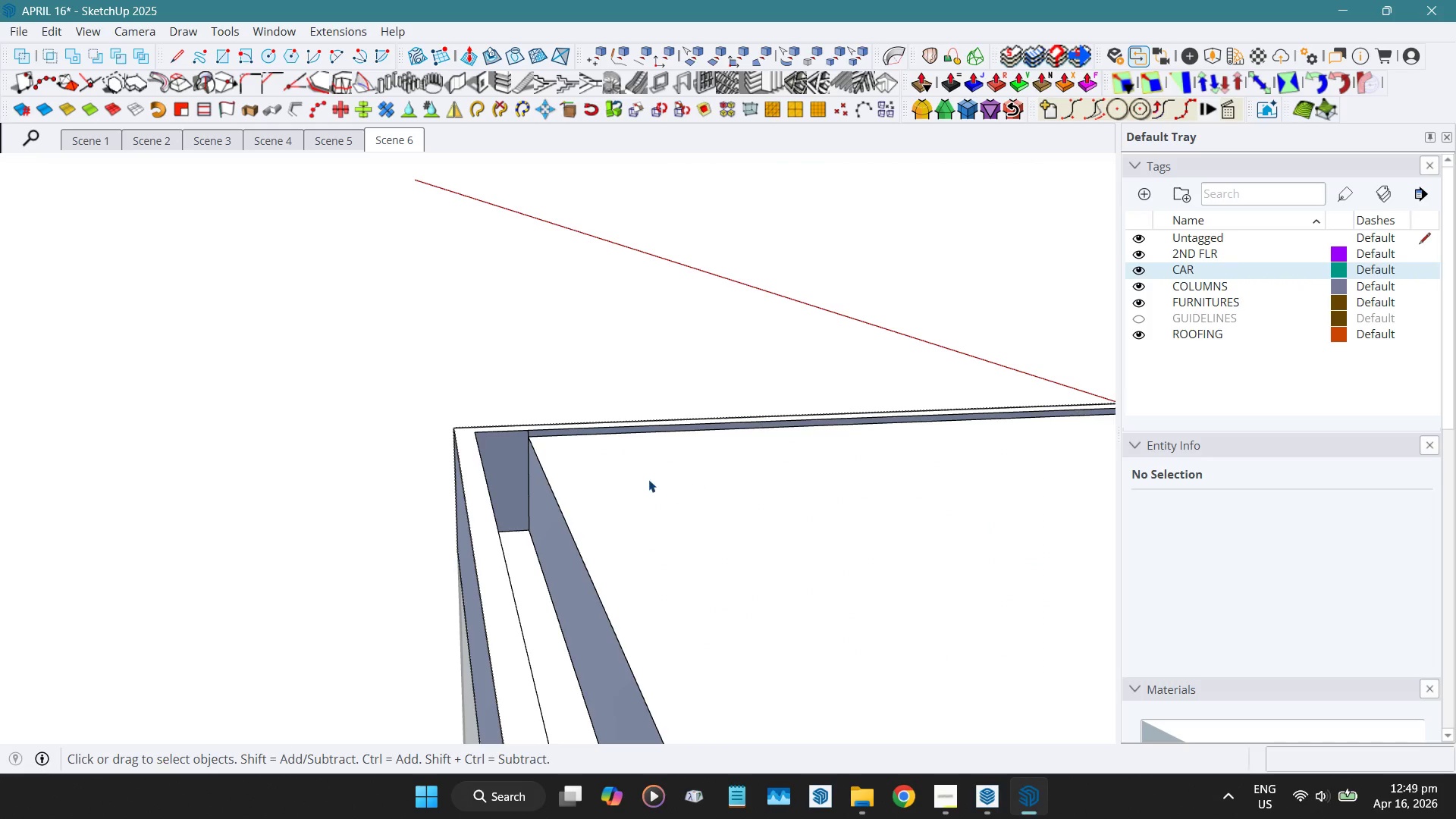 
scroll: coordinate [527, 439], scroll_direction: up, amount: 8.0
 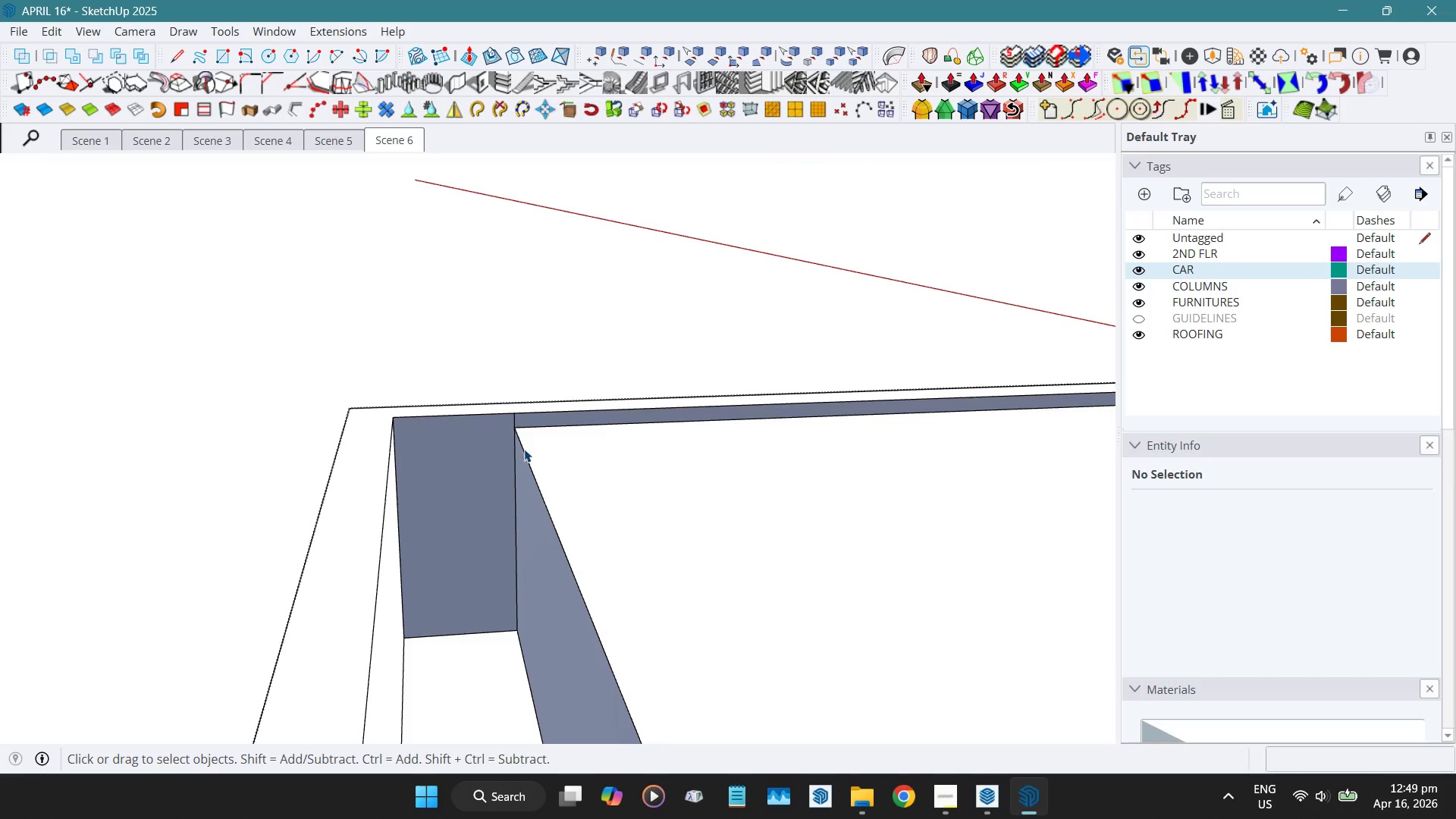 
left_click([523, 450])
 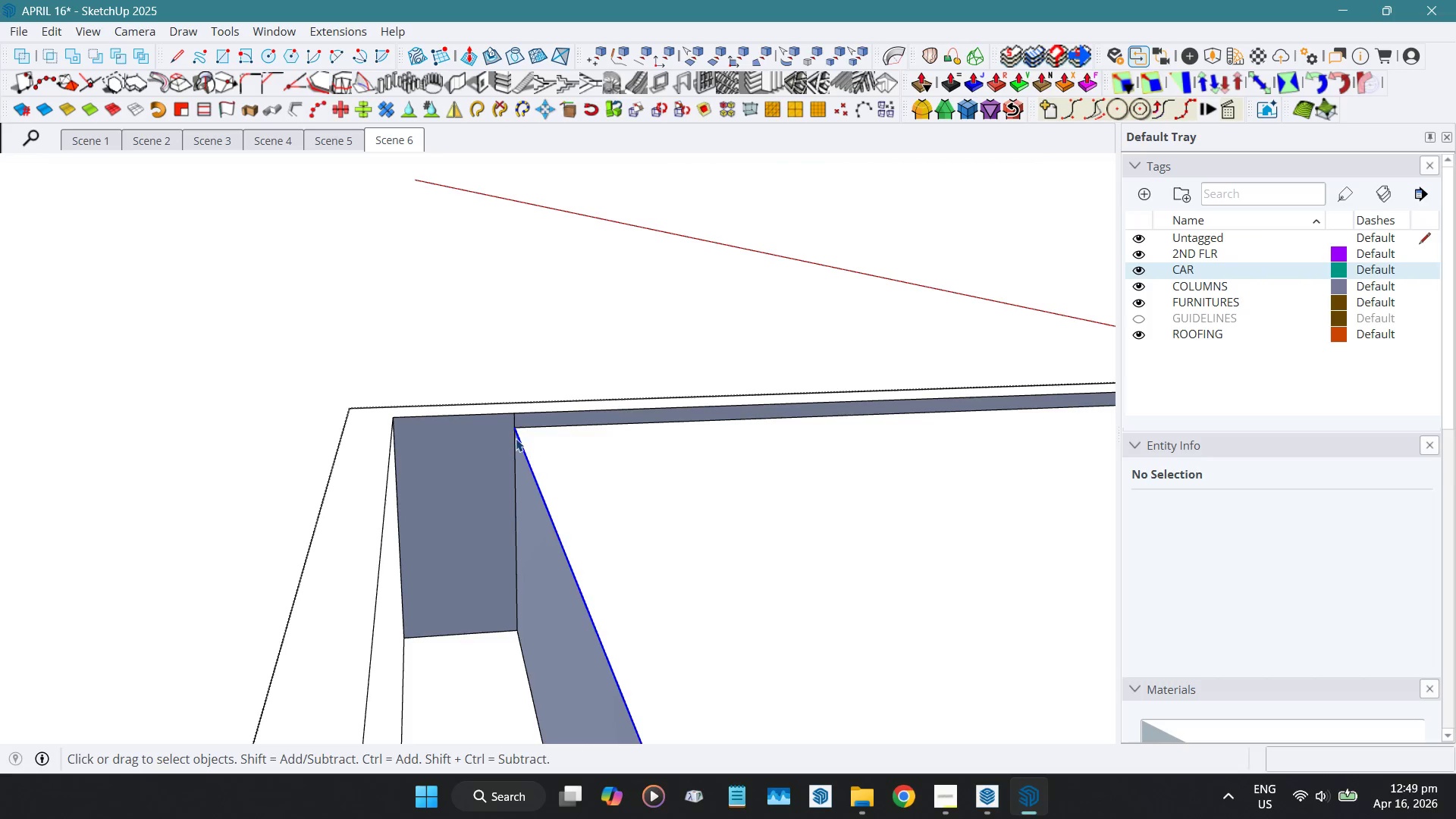 
key(Shift+W)
 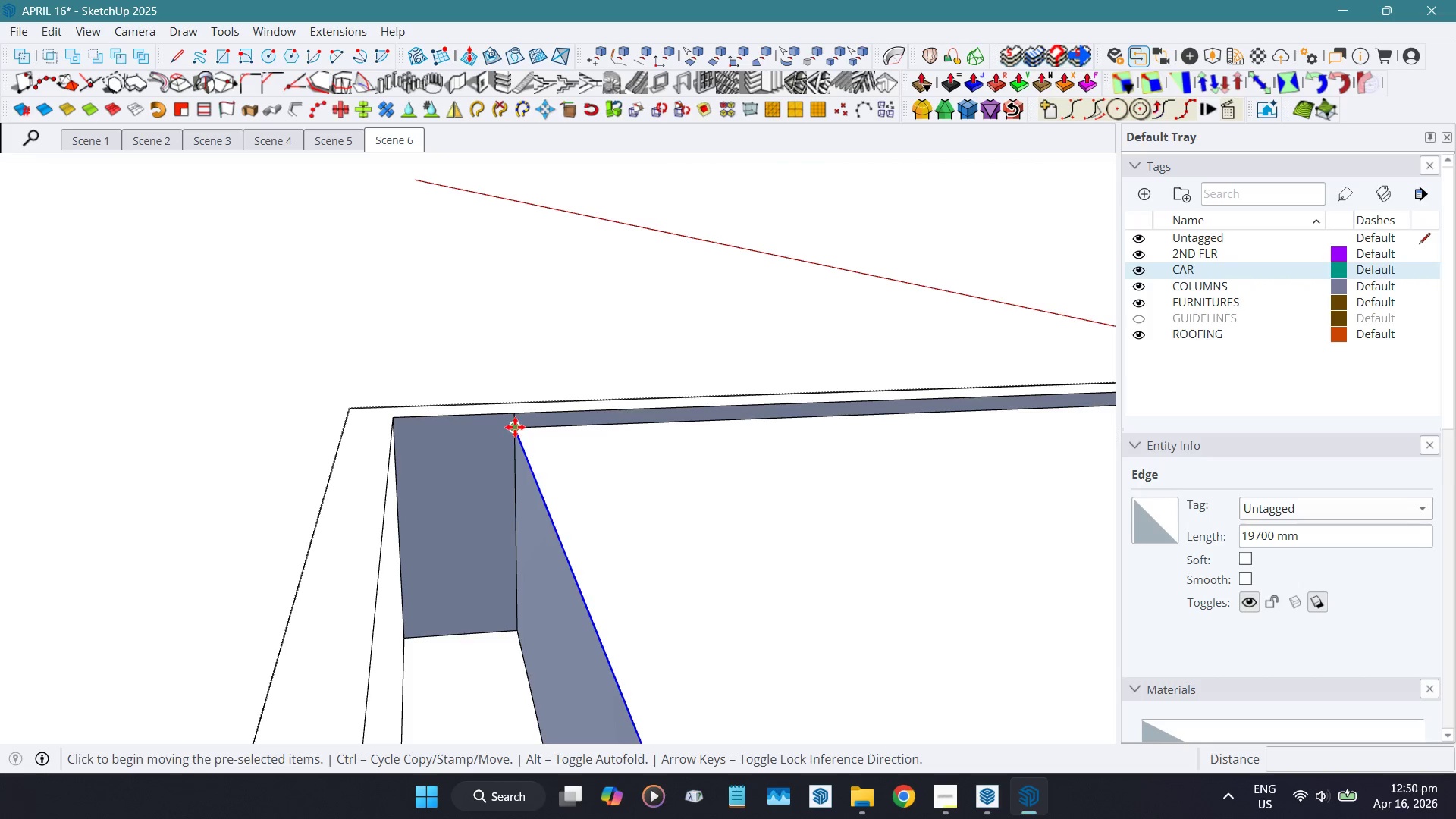 
left_click([515, 427])
 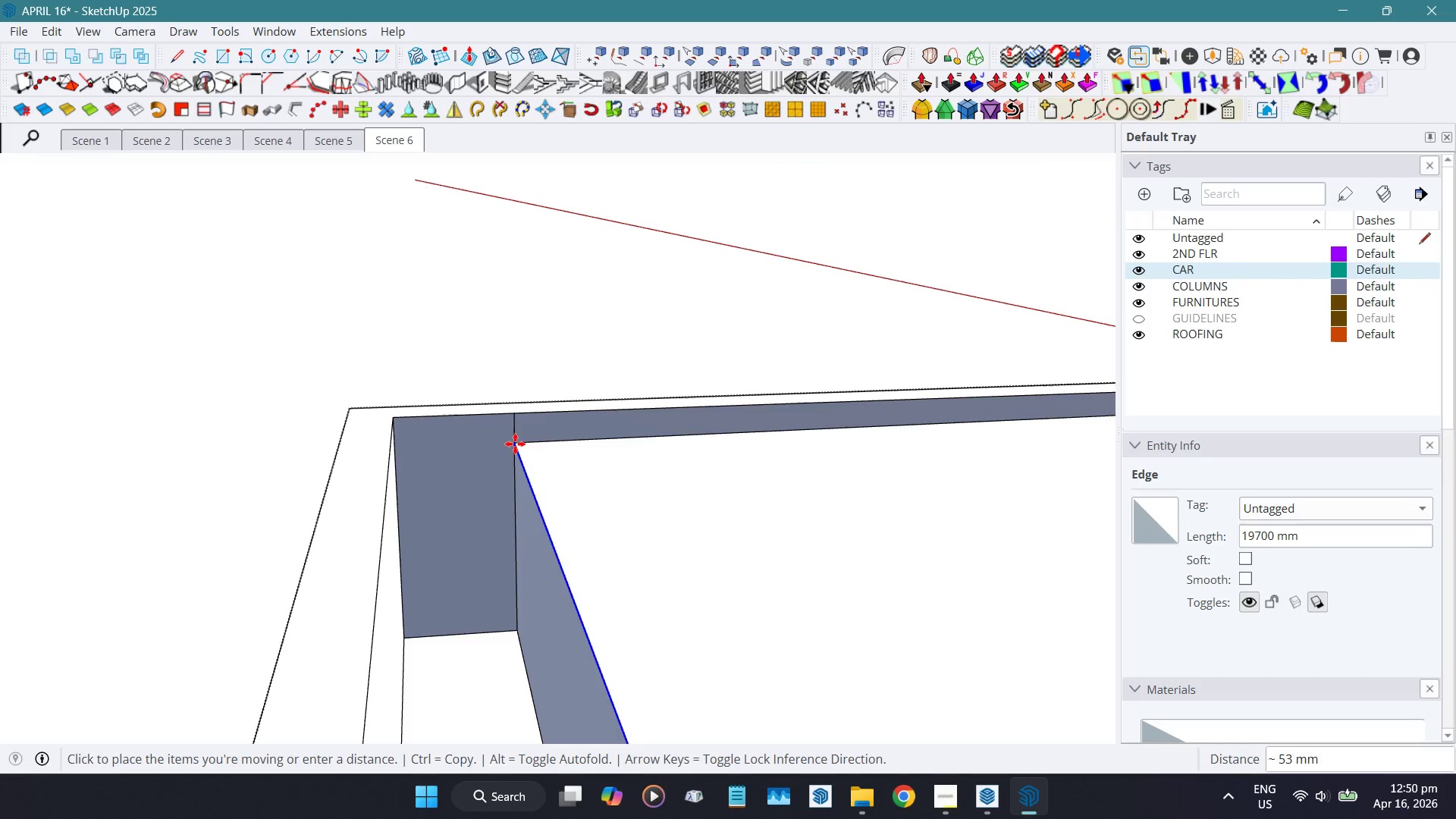 
hold_key(key=ShiftLeft, duration=5.8)
left_click([515, 570])
 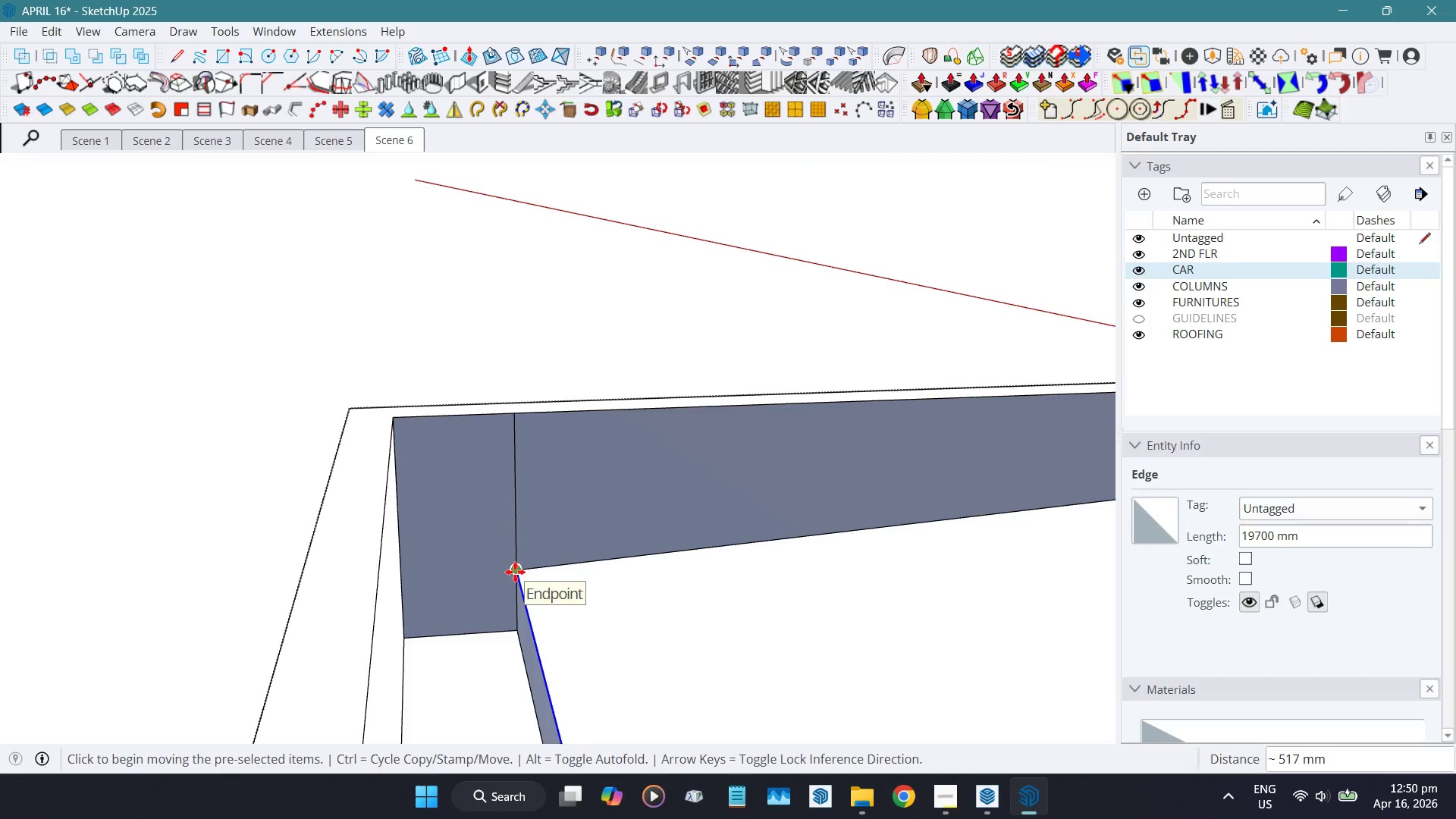 
key(Numpad5)
 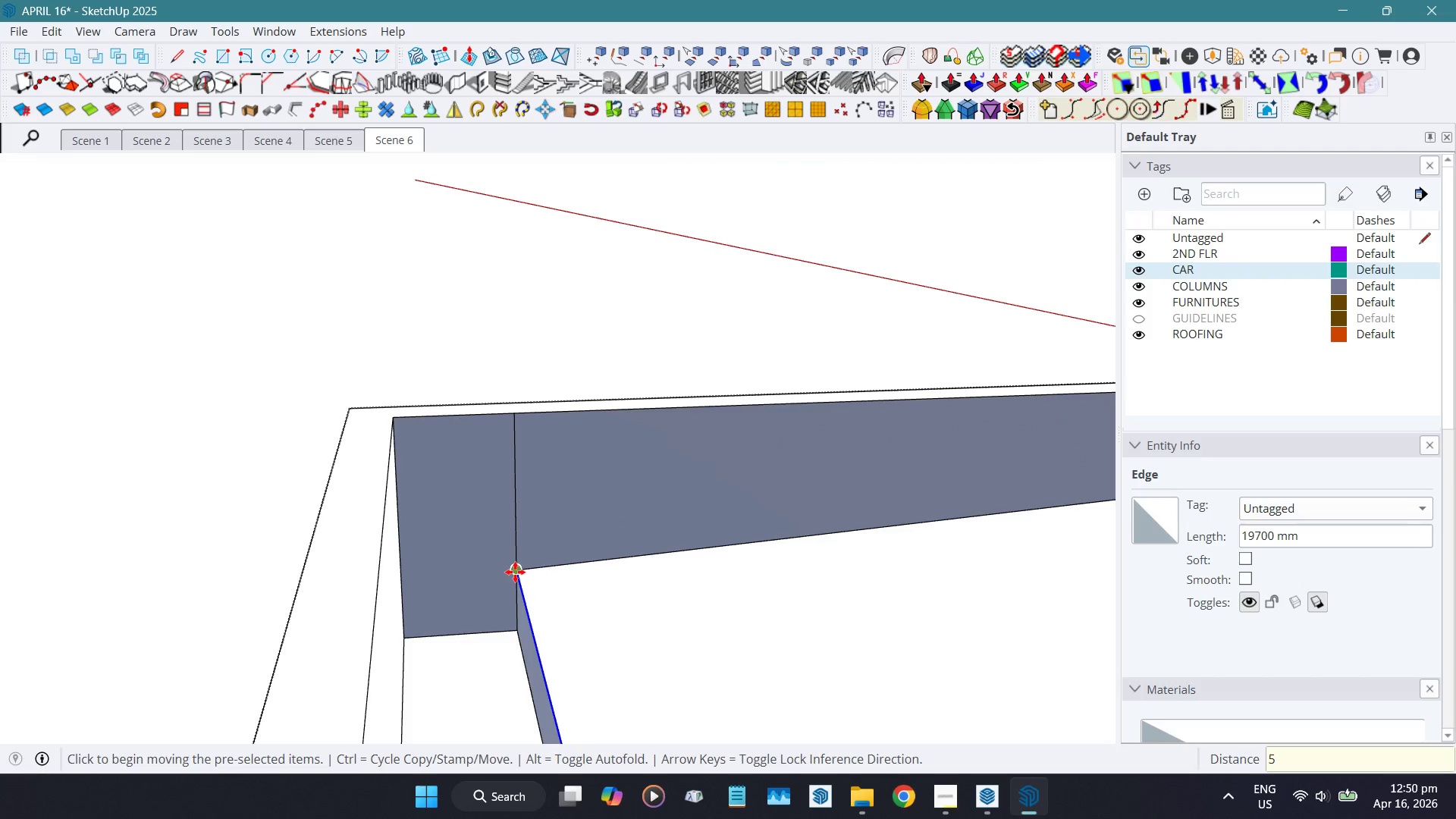 
key(Numpad0)
 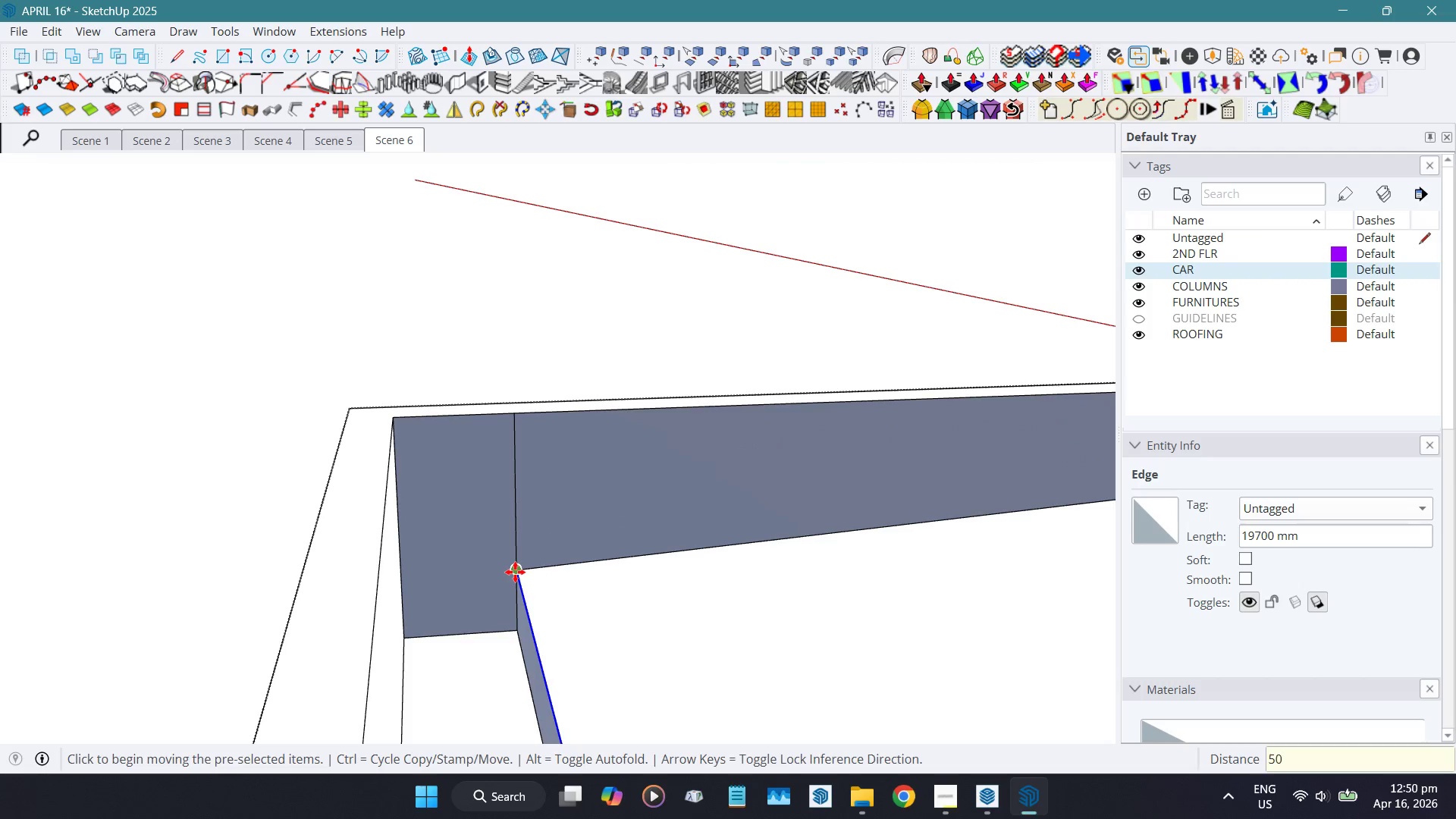 
key(Numpad0)
 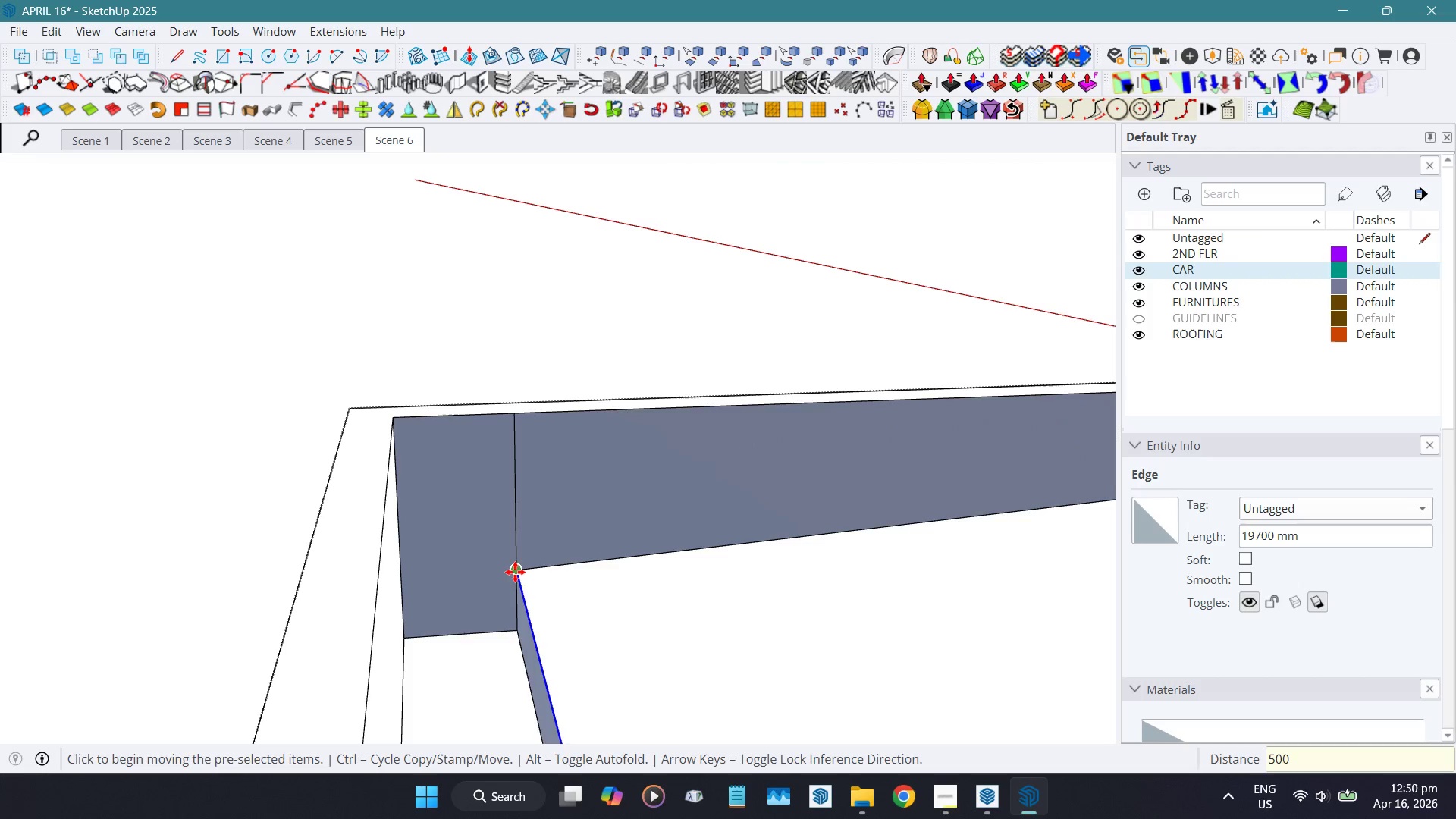 
key(NumpadEnter)
 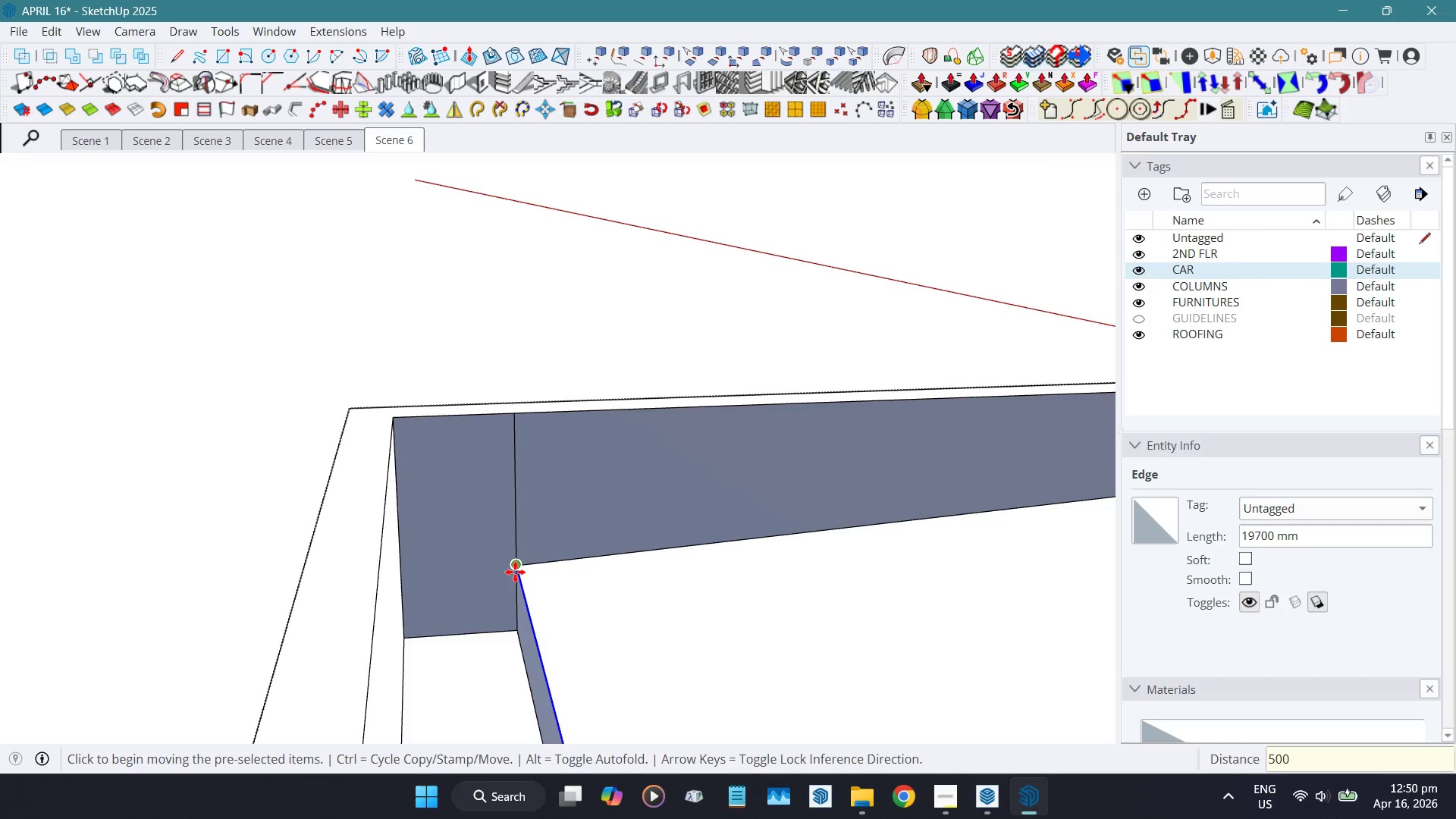 
key(Space)
 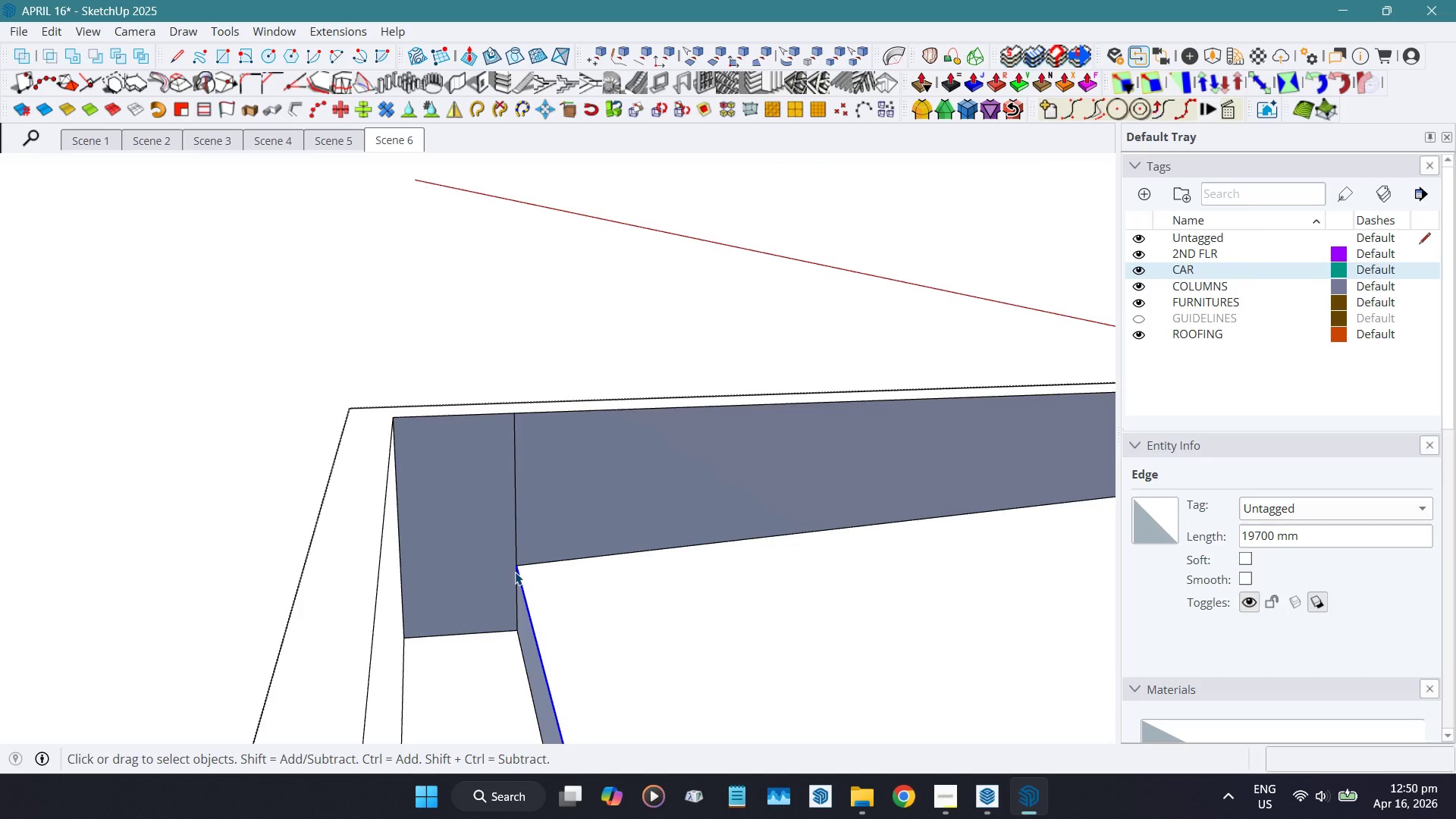 
scroll: coordinate [515, 573], scroll_direction: down, amount: 6.0
 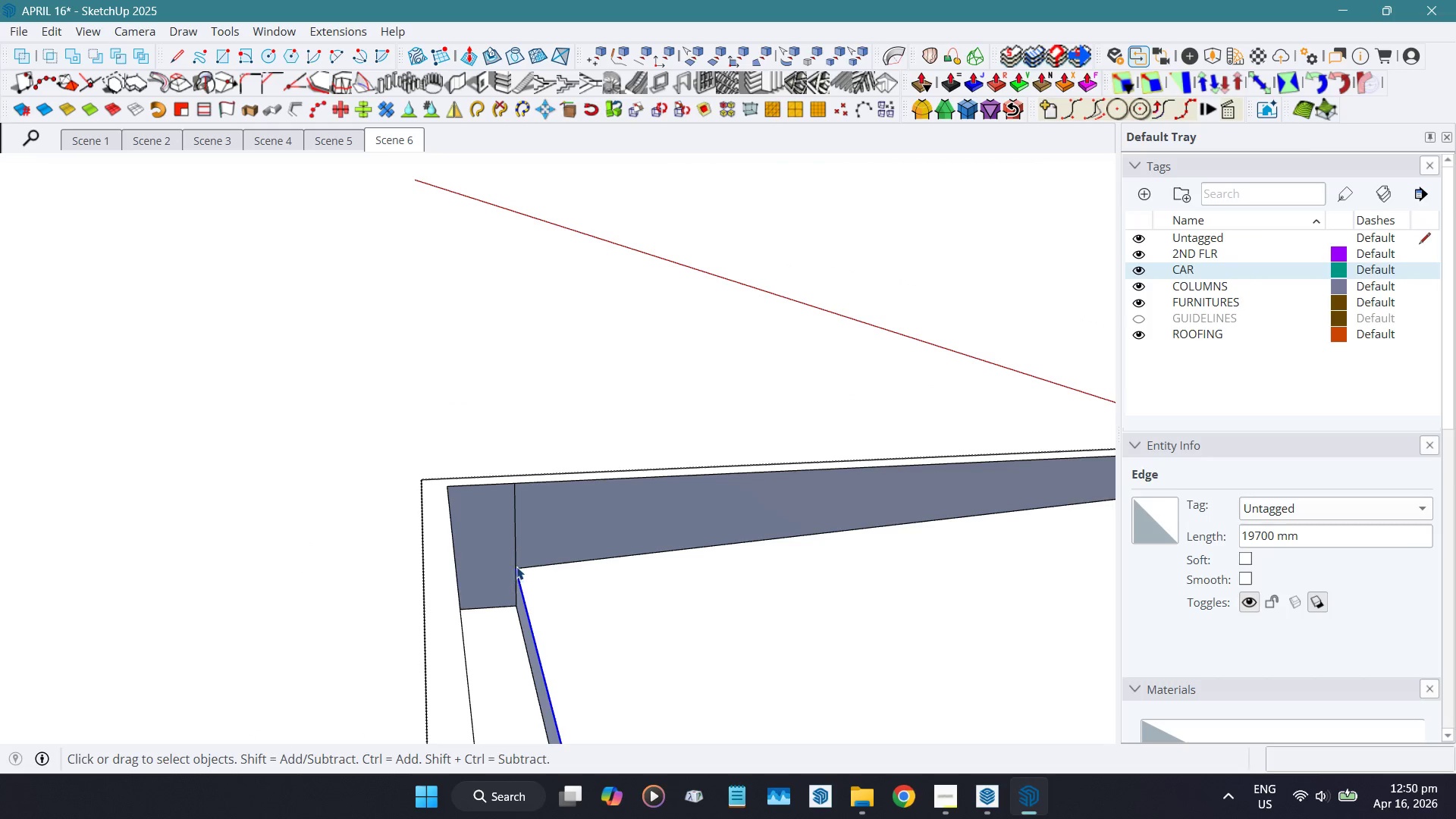 
key(Shift+ShiftLeft)
 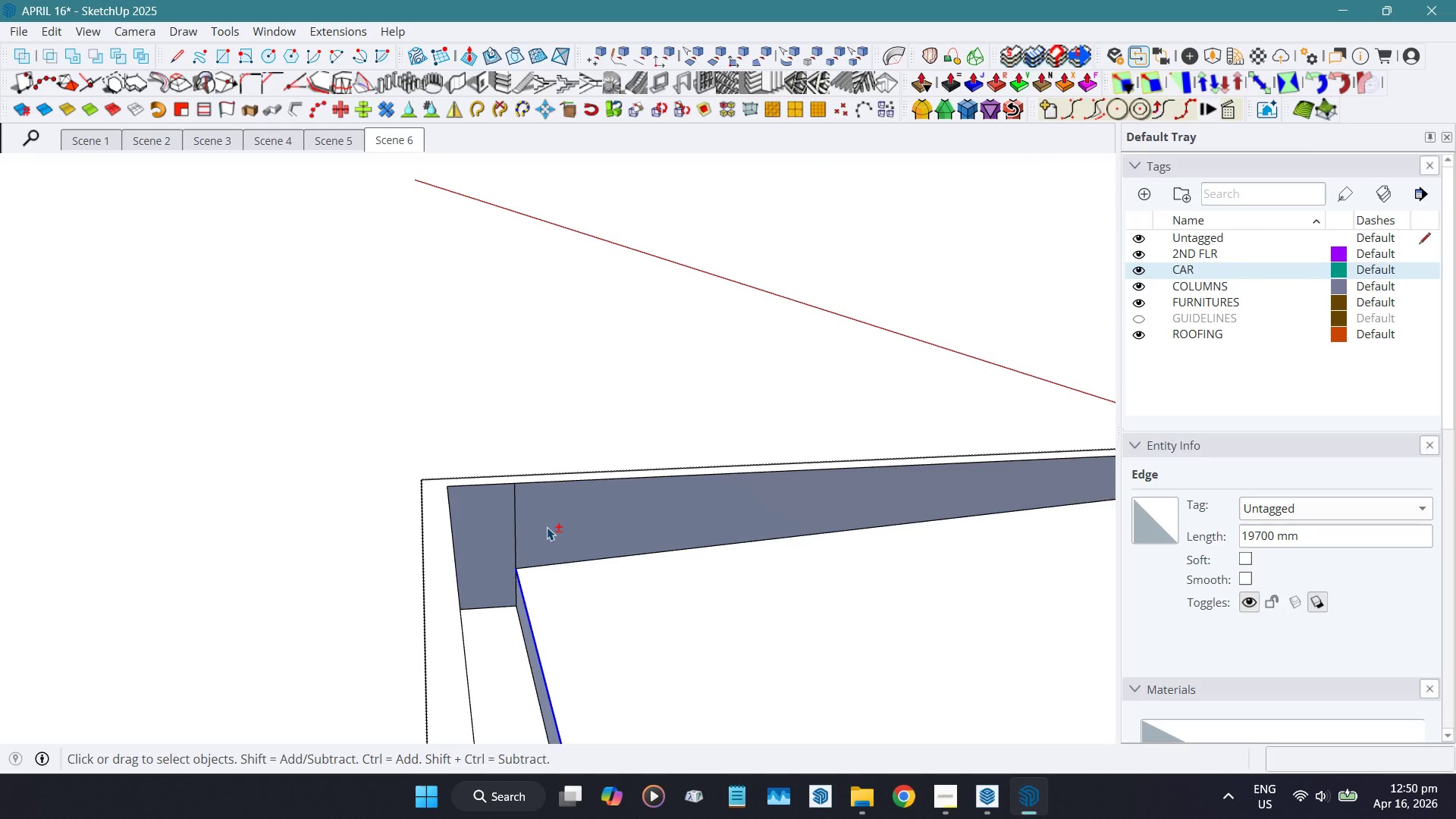 
key(Shift+E)
 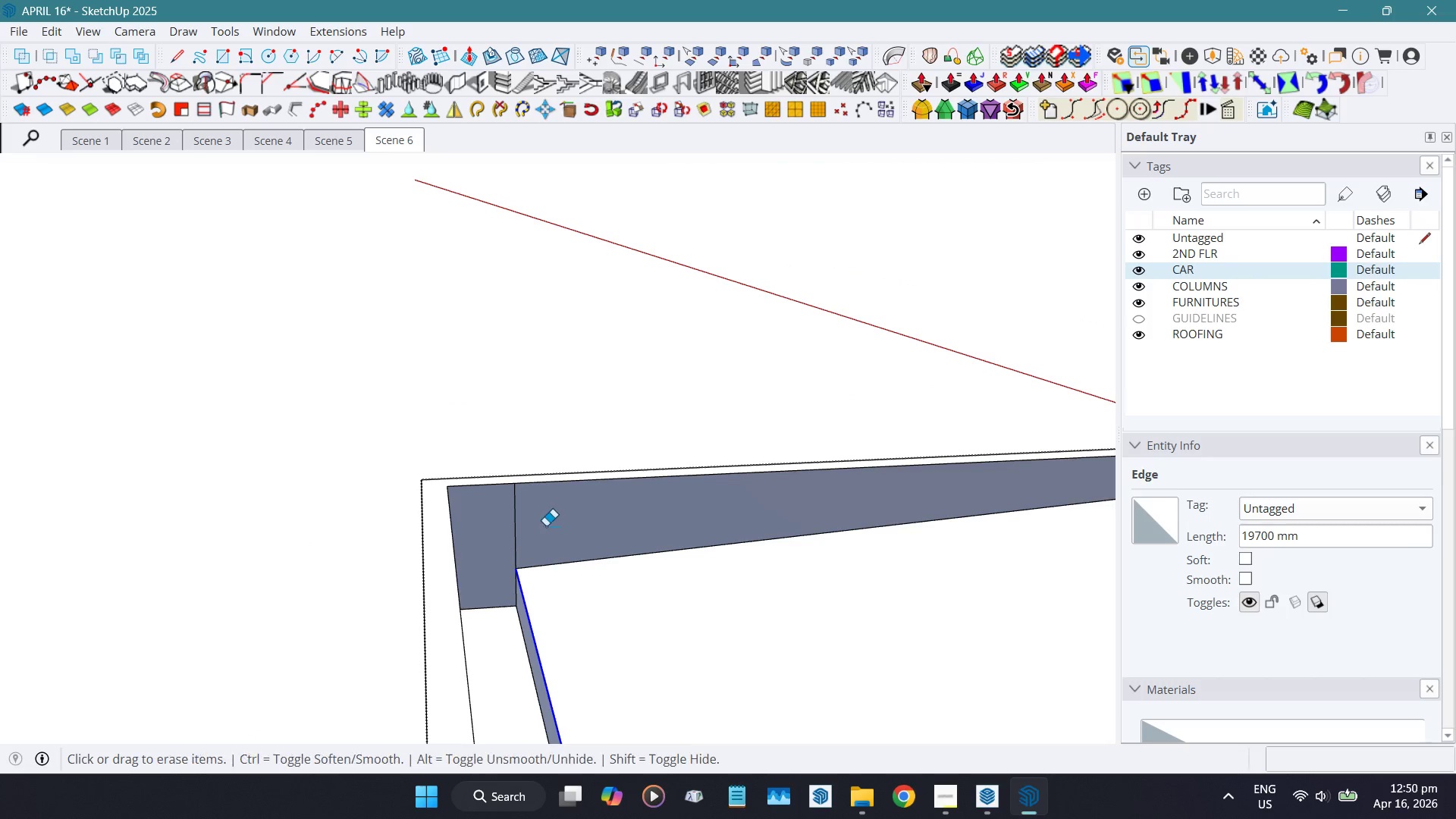 
left_click_drag(start_coordinate=[546, 526], to_coordinate=[514, 508])
 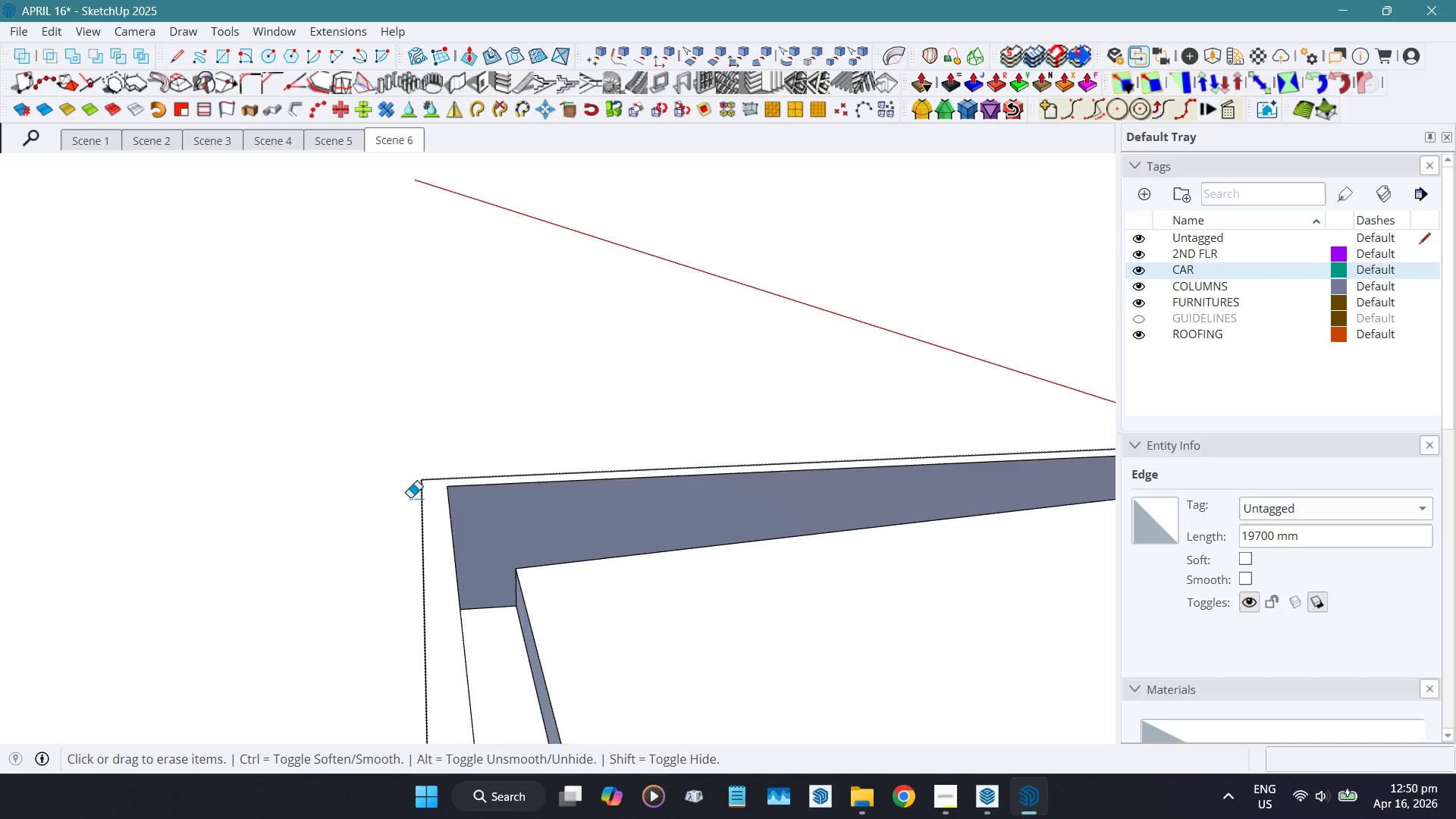 
scroll: coordinate [313, 479], scroll_direction: down, amount: 17.0
 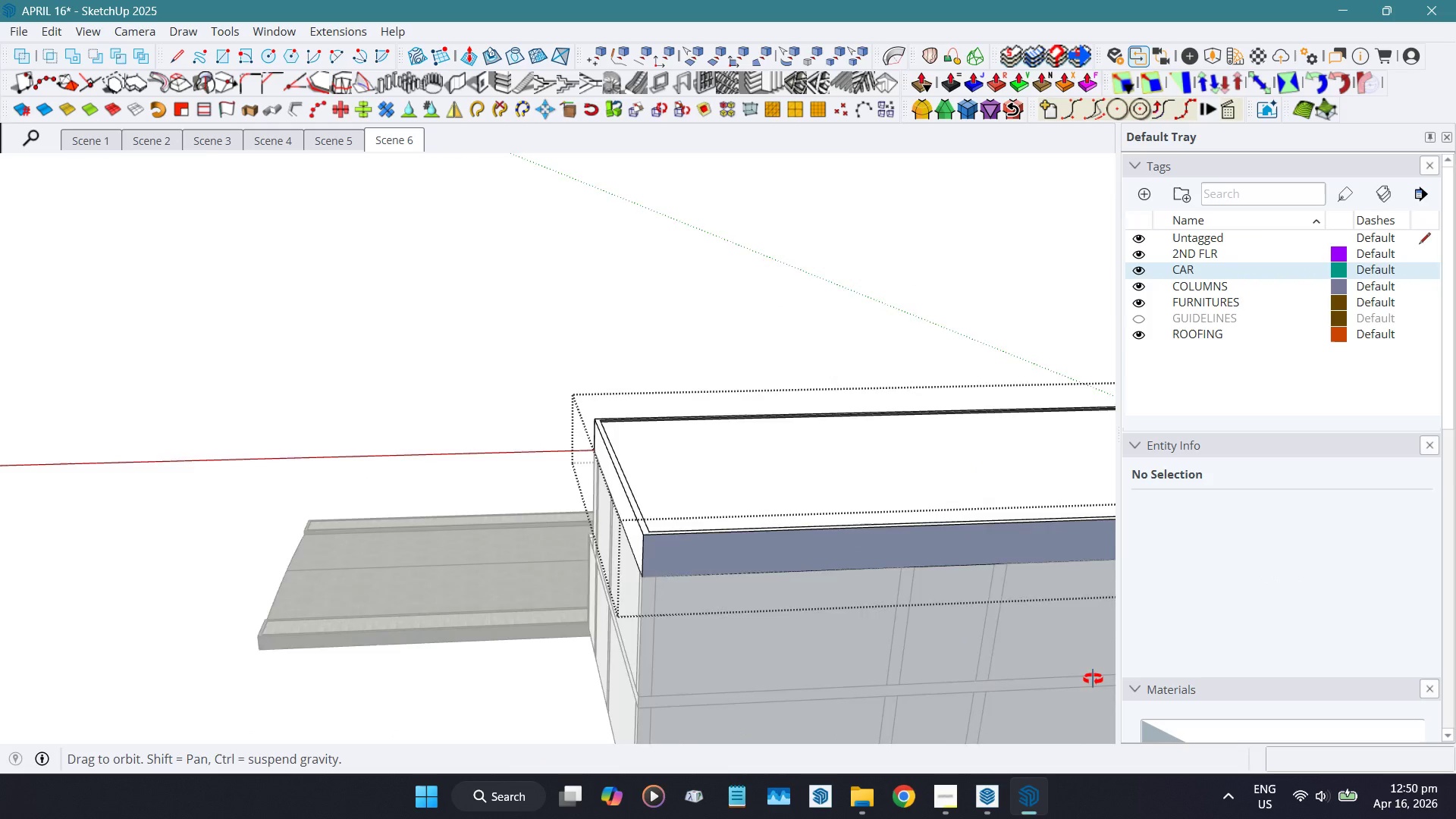 
hold_key(key=ShiftLeft, duration=0.48)
 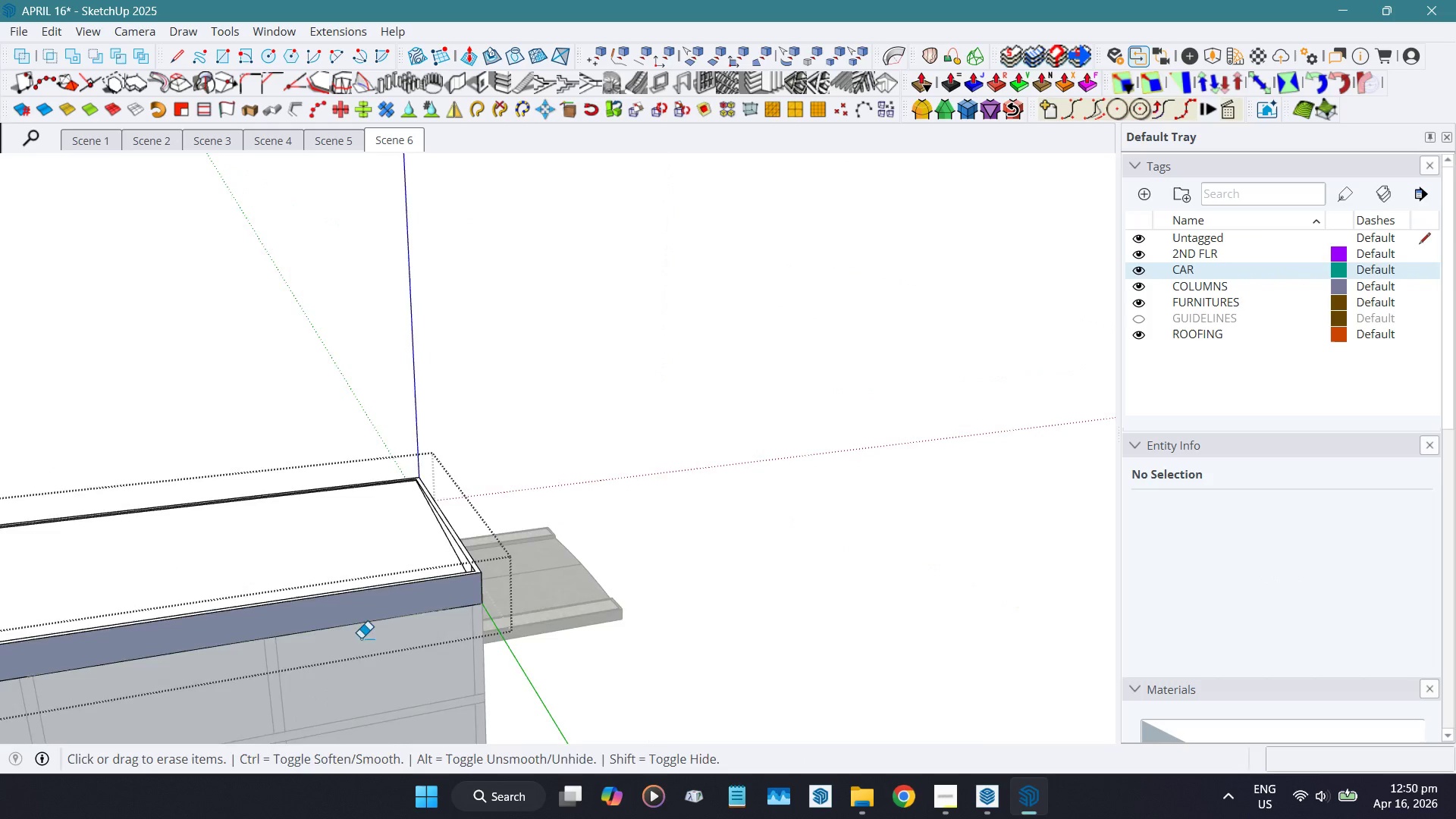 
scroll: coordinate [479, 529], scroll_direction: up, amount: 11.0
 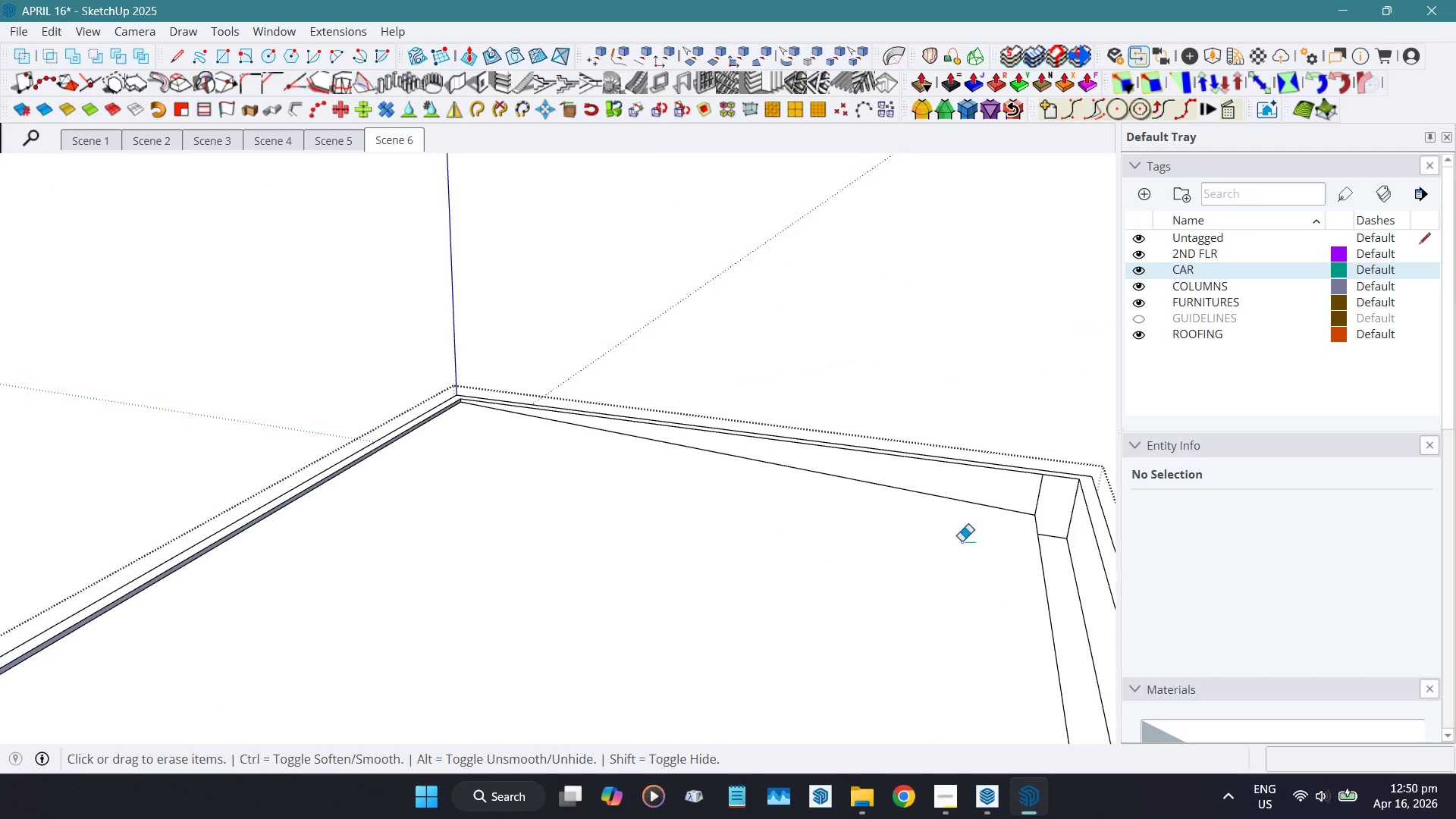 
left_click_drag(start_coordinate=[1058, 481], to_coordinate=[1033, 473])
 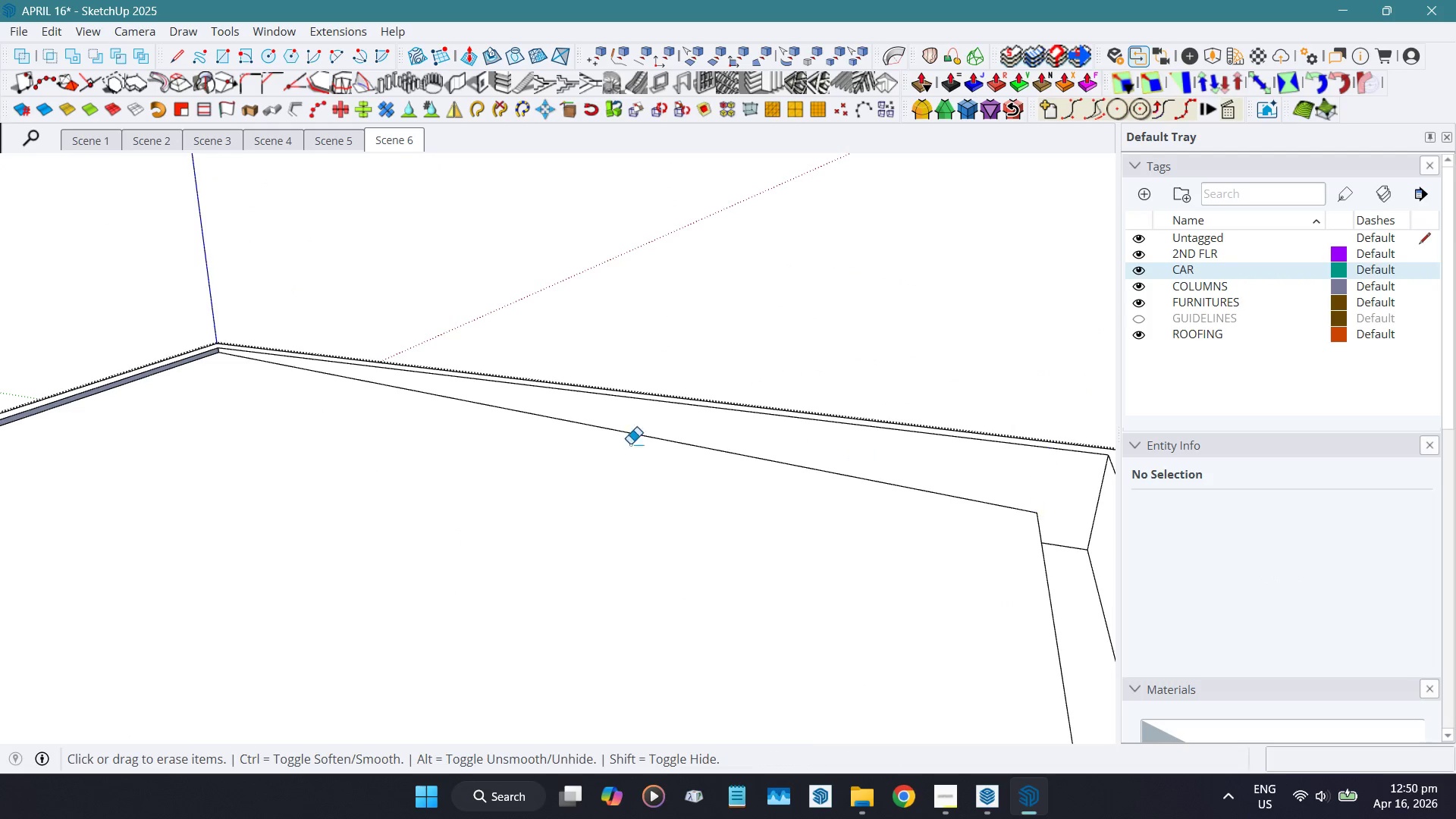 
scroll: coordinate [1046, 513], scroll_direction: up, amount: 5.0
 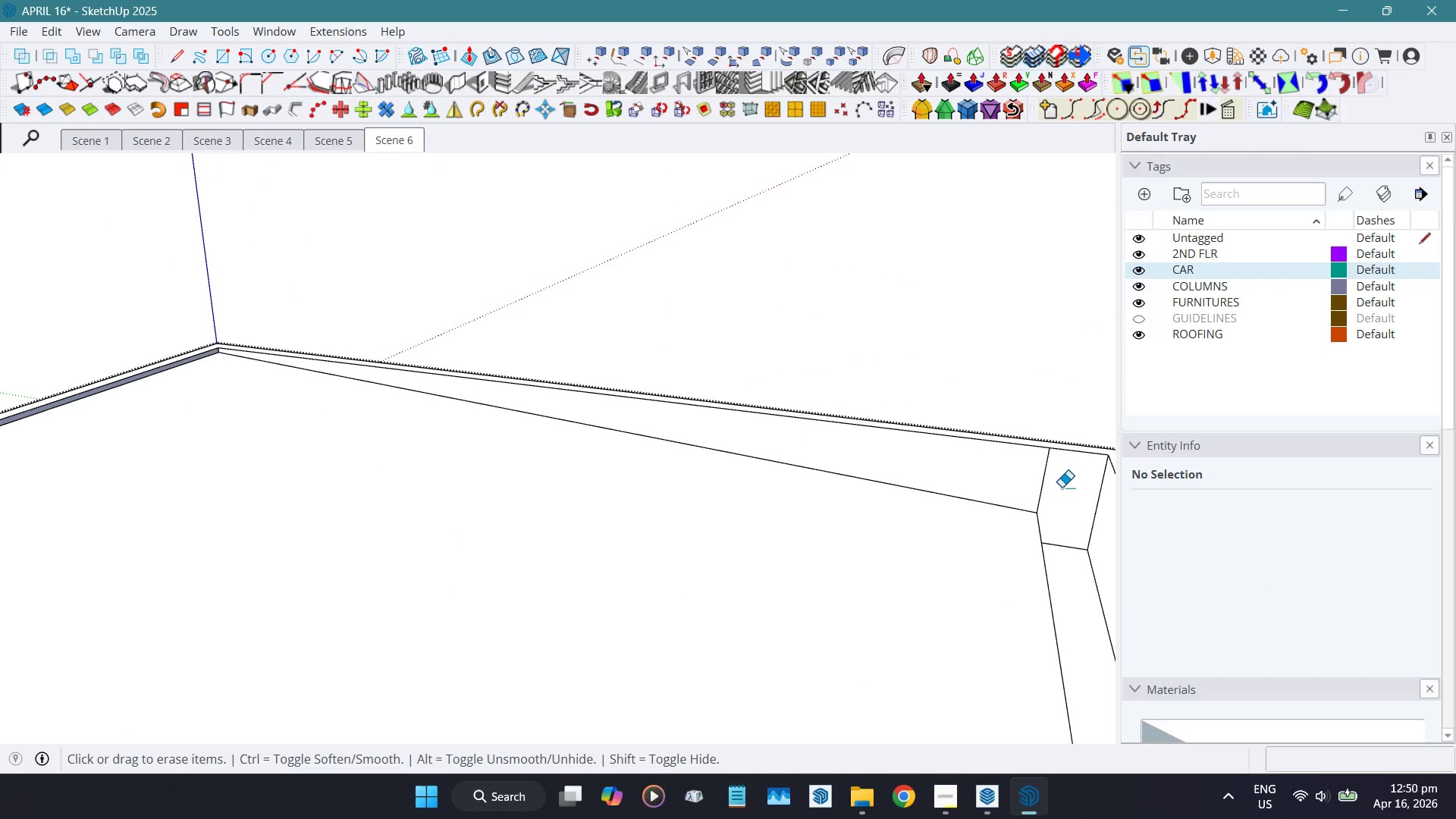 
key(Space)
 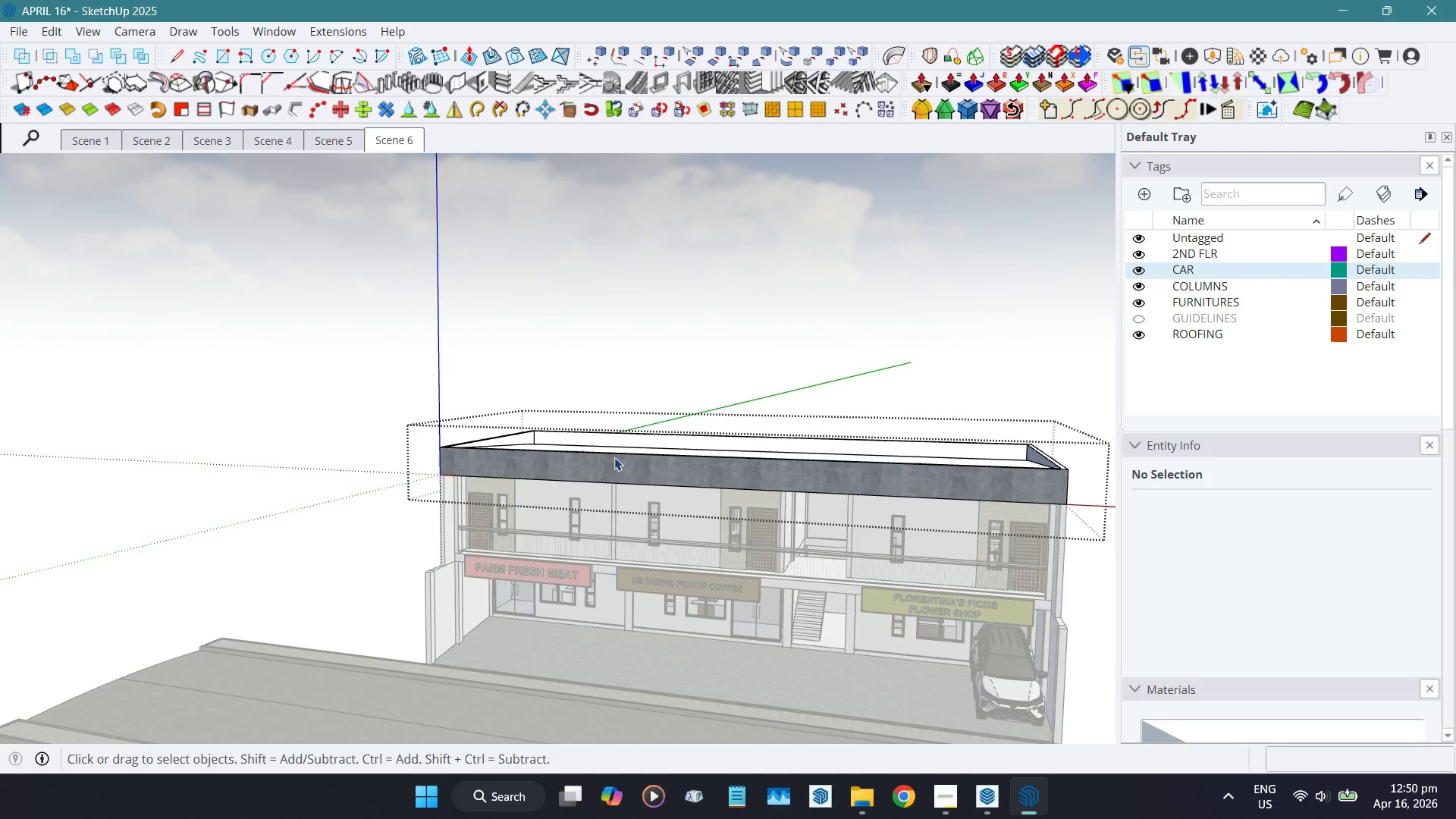 
scroll: coordinate [559, 426], scroll_direction: down, amount: 16.0
 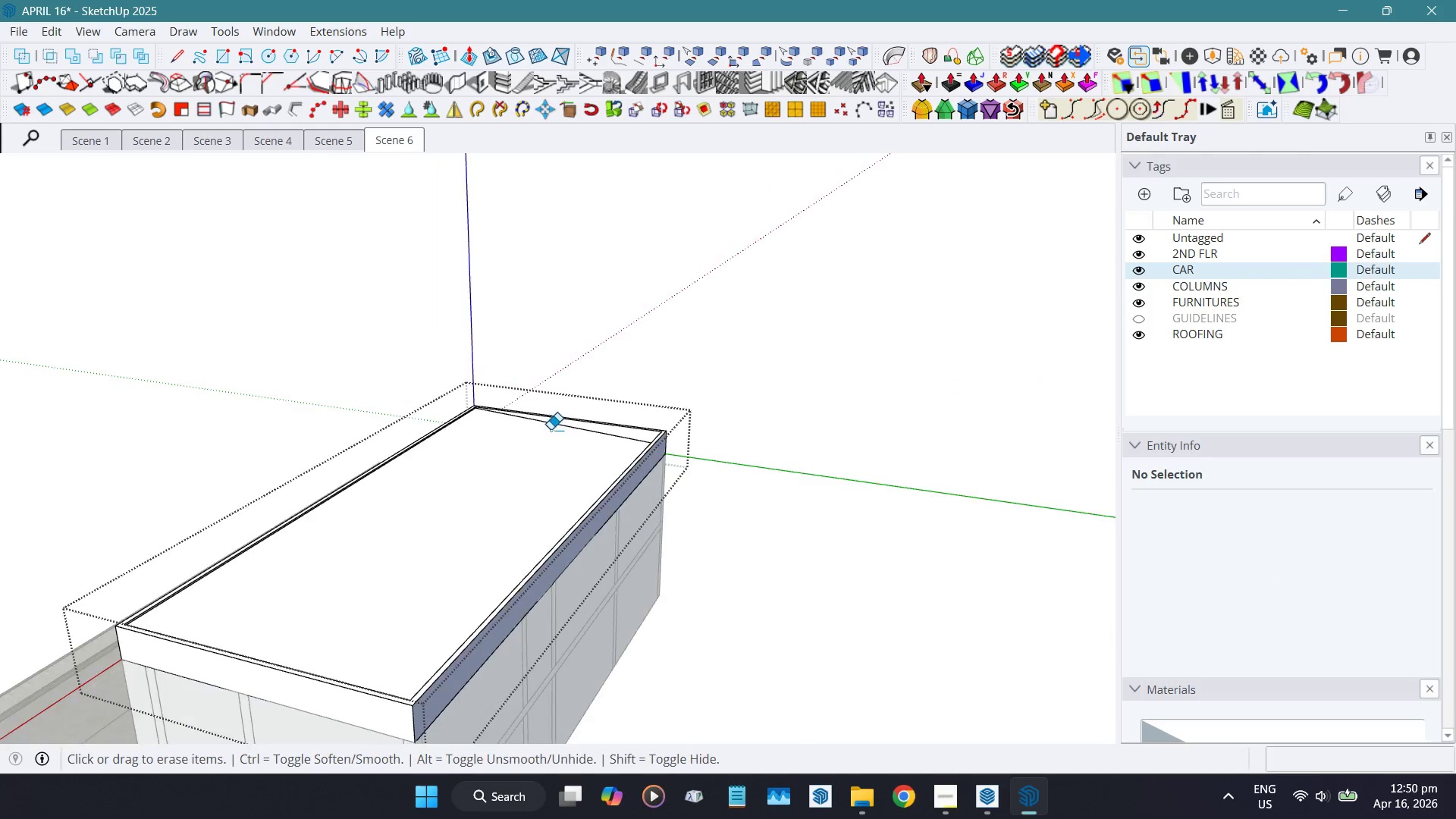 
key(Shift+ShiftLeft)
 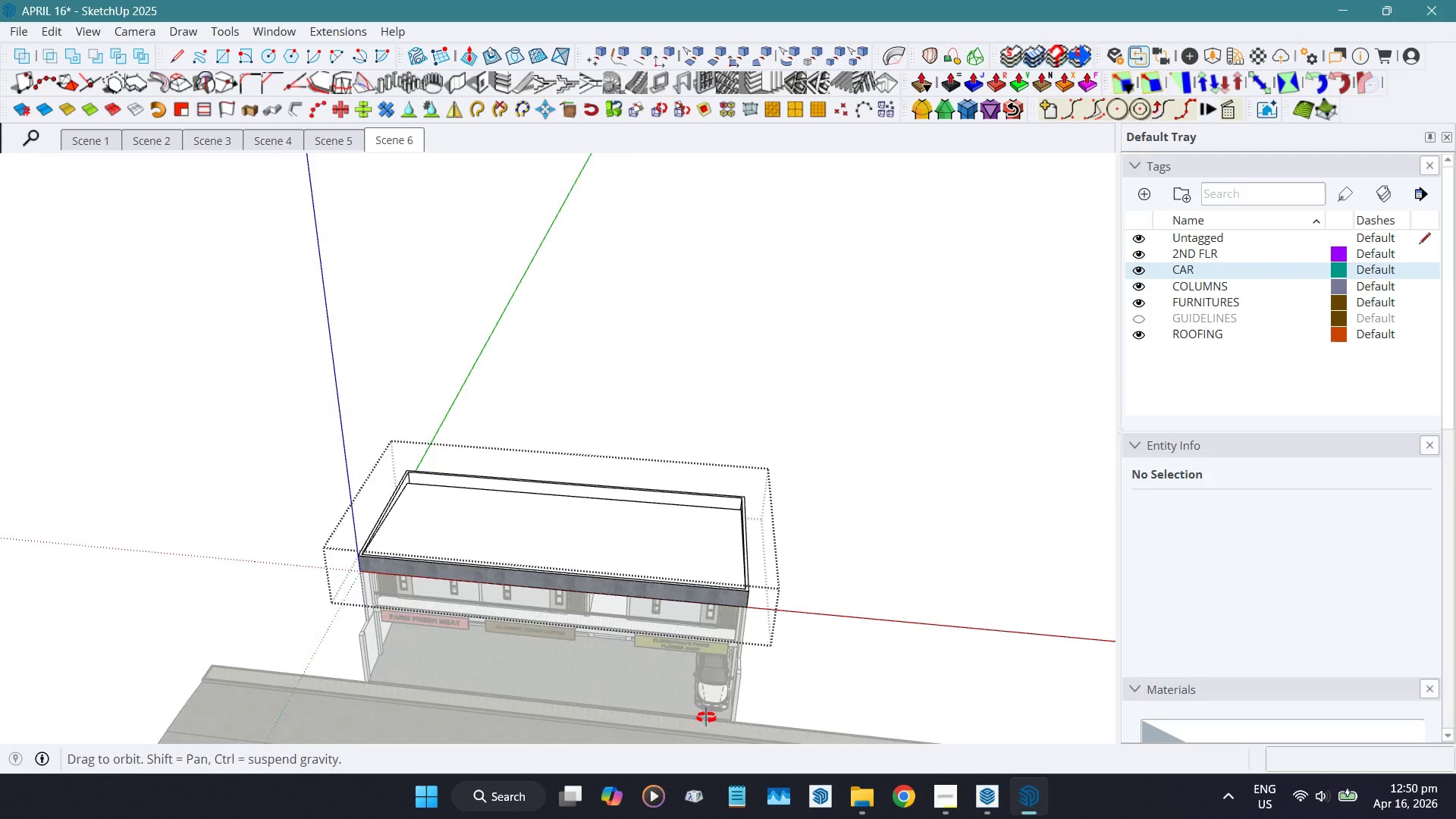 
scroll: coordinate [472, 460], scroll_direction: down, amount: 4.0
 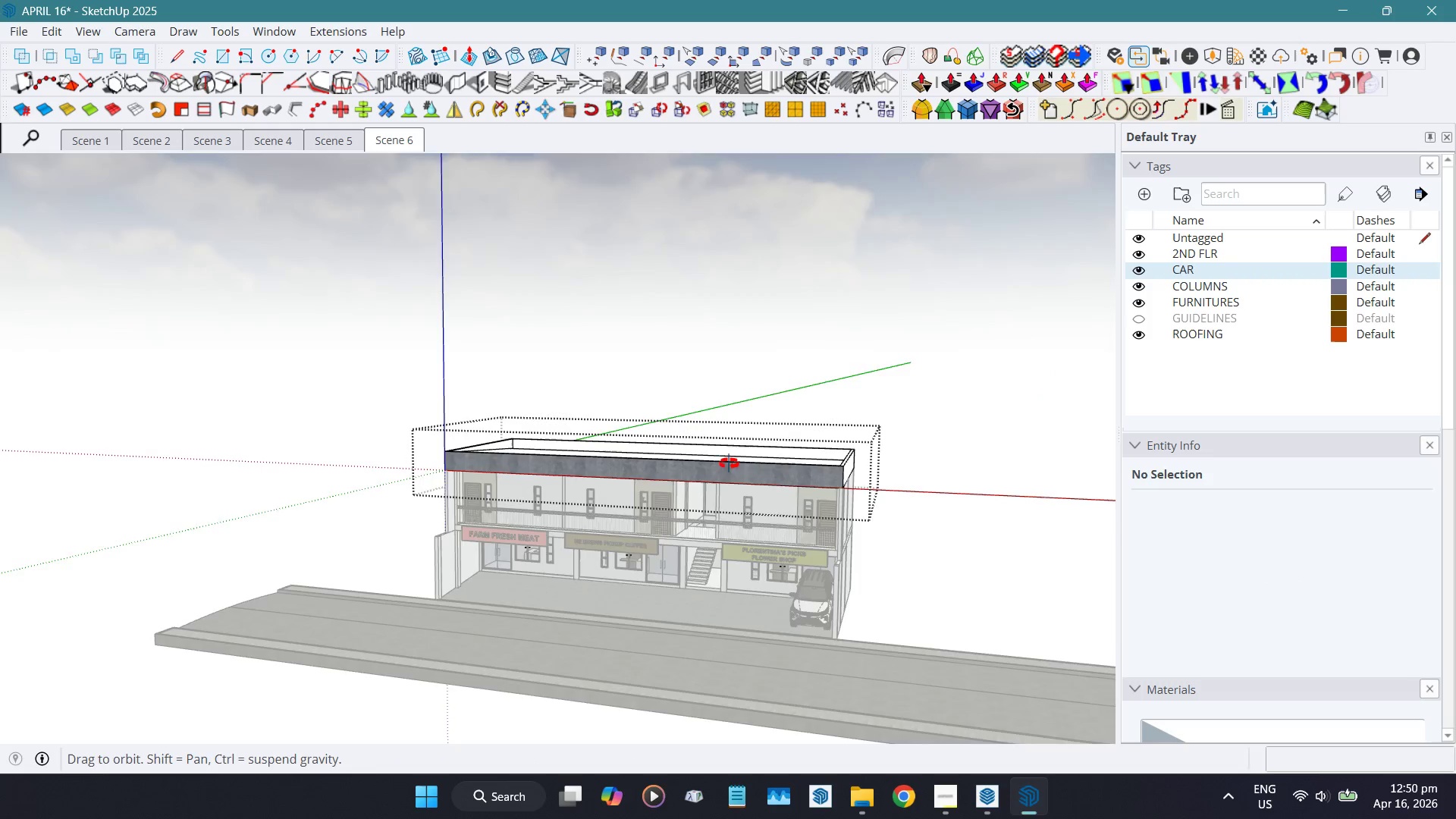 
left_click([709, 539])
 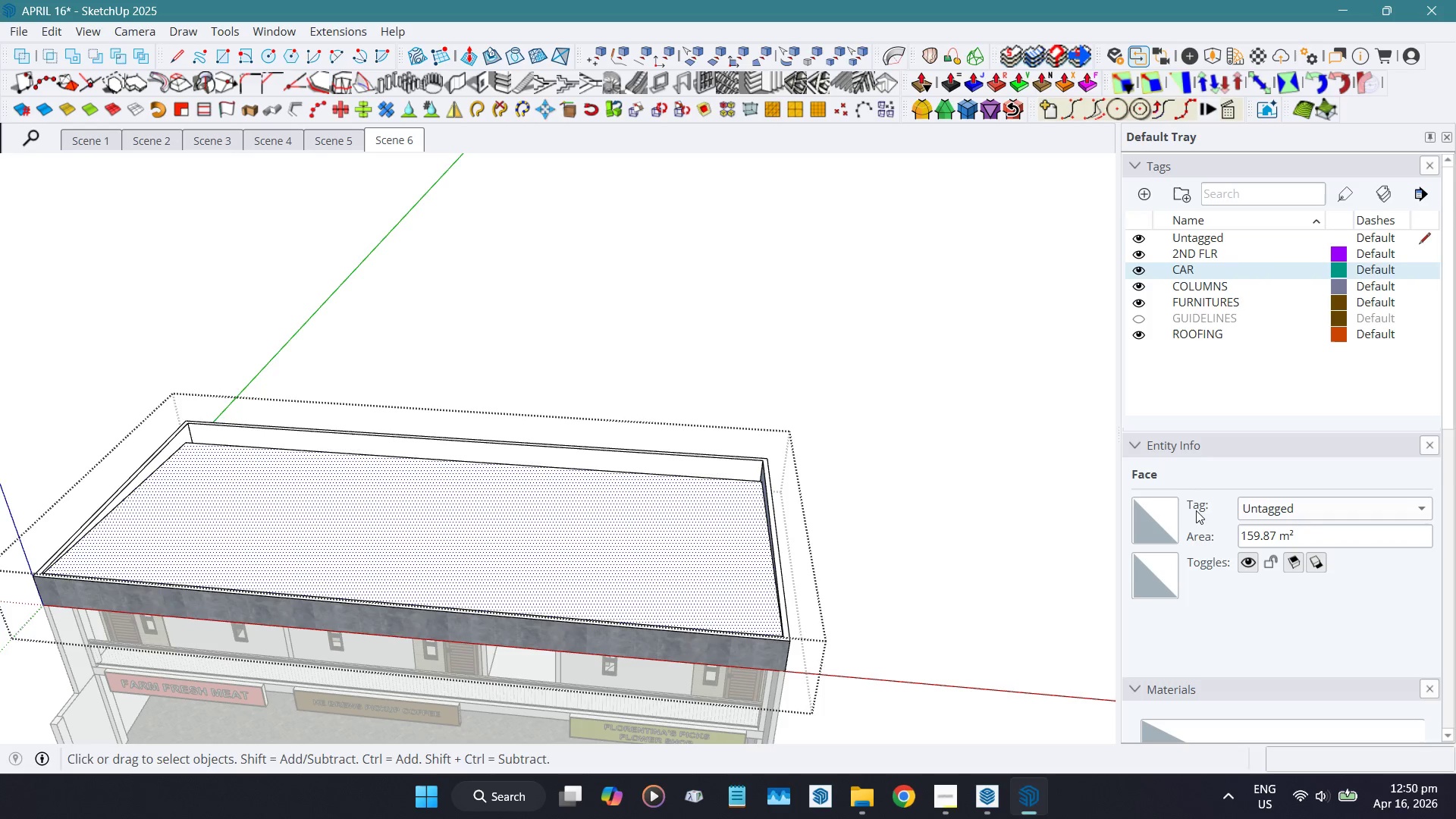 
scroll: coordinate [711, 538], scroll_direction: up, amount: 6.0
 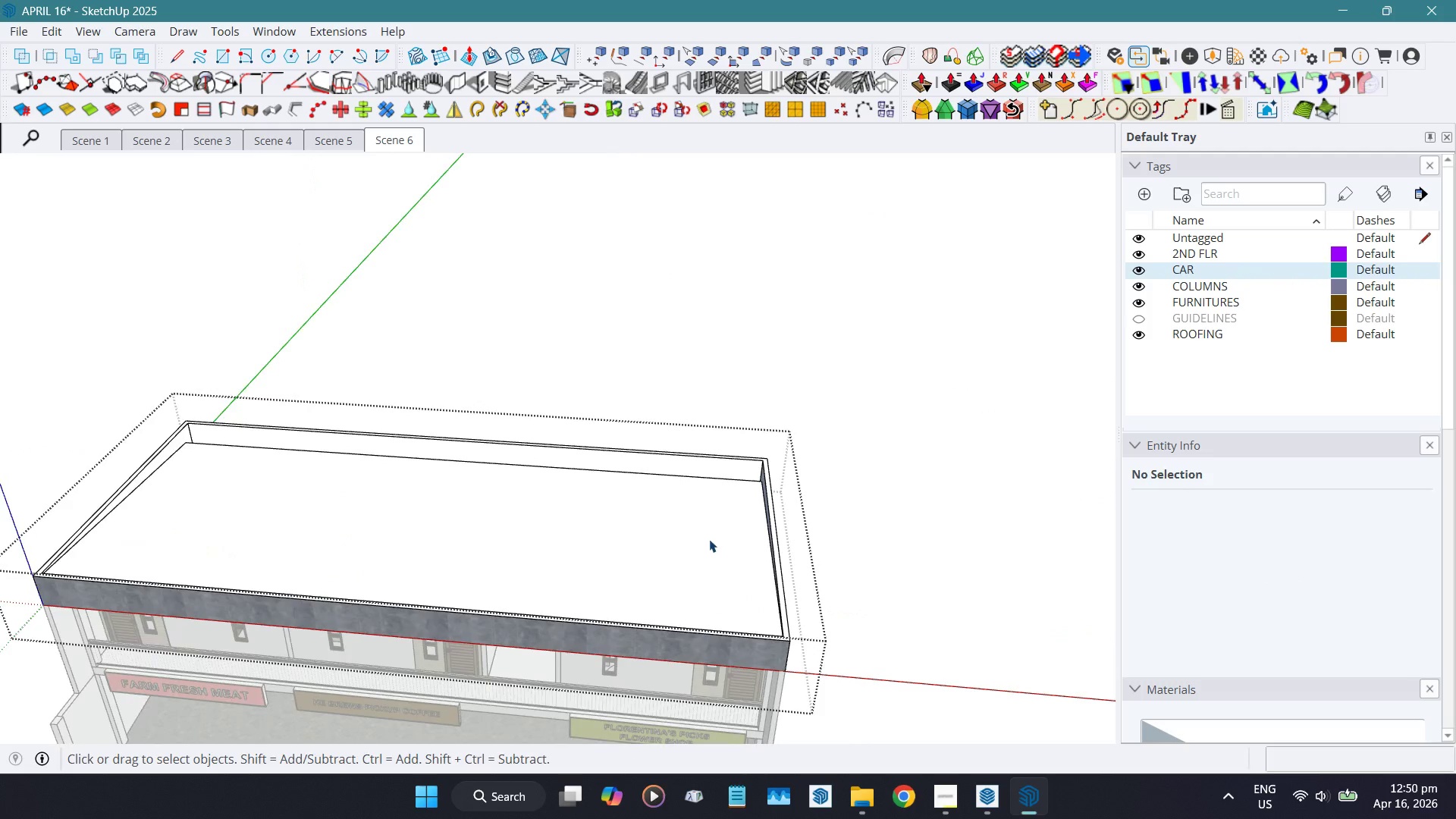 
scroll: coordinate [1252, 664], scroll_direction: down, amount: 9.0
 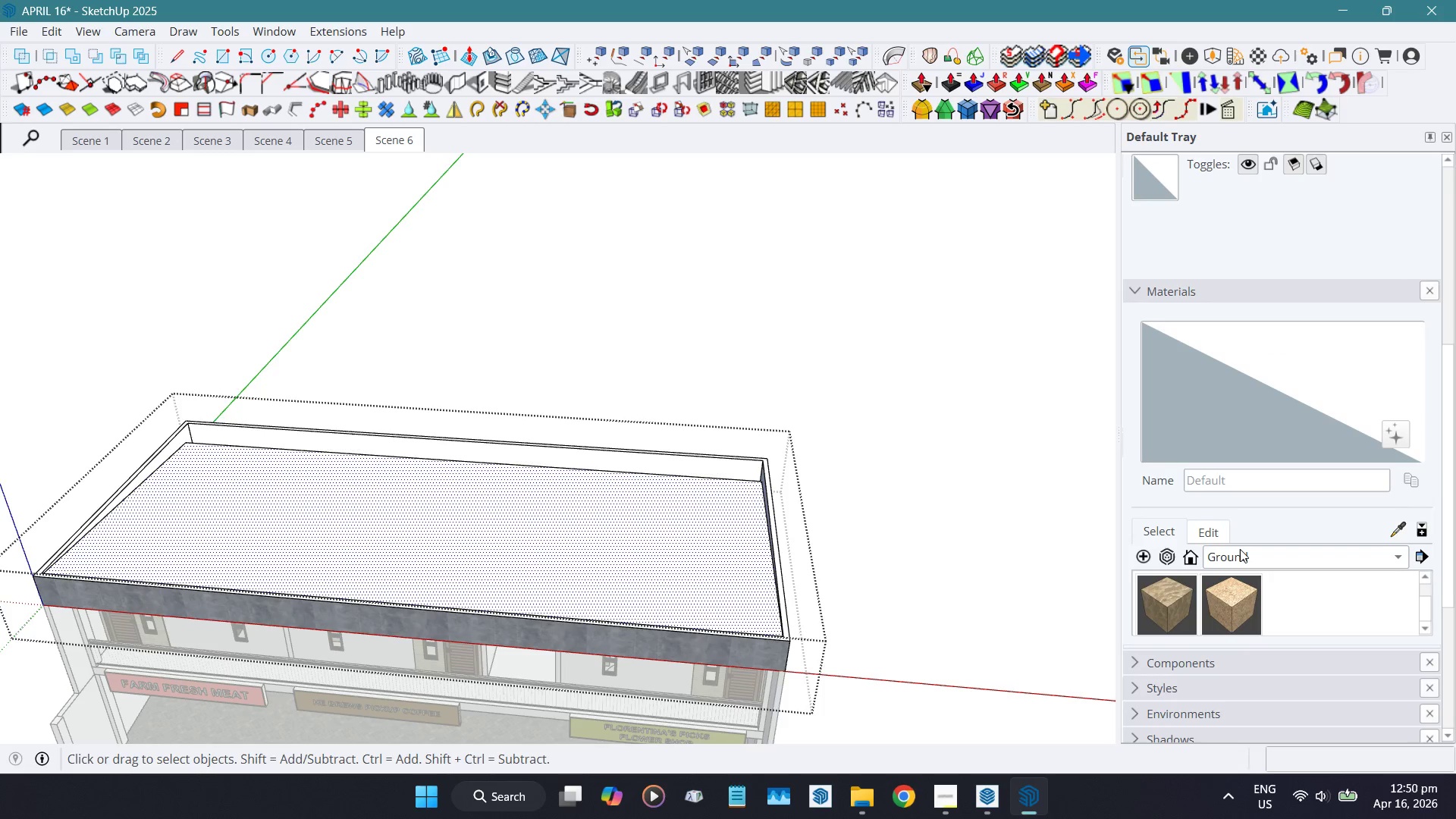 
left_click([1240, 549])
 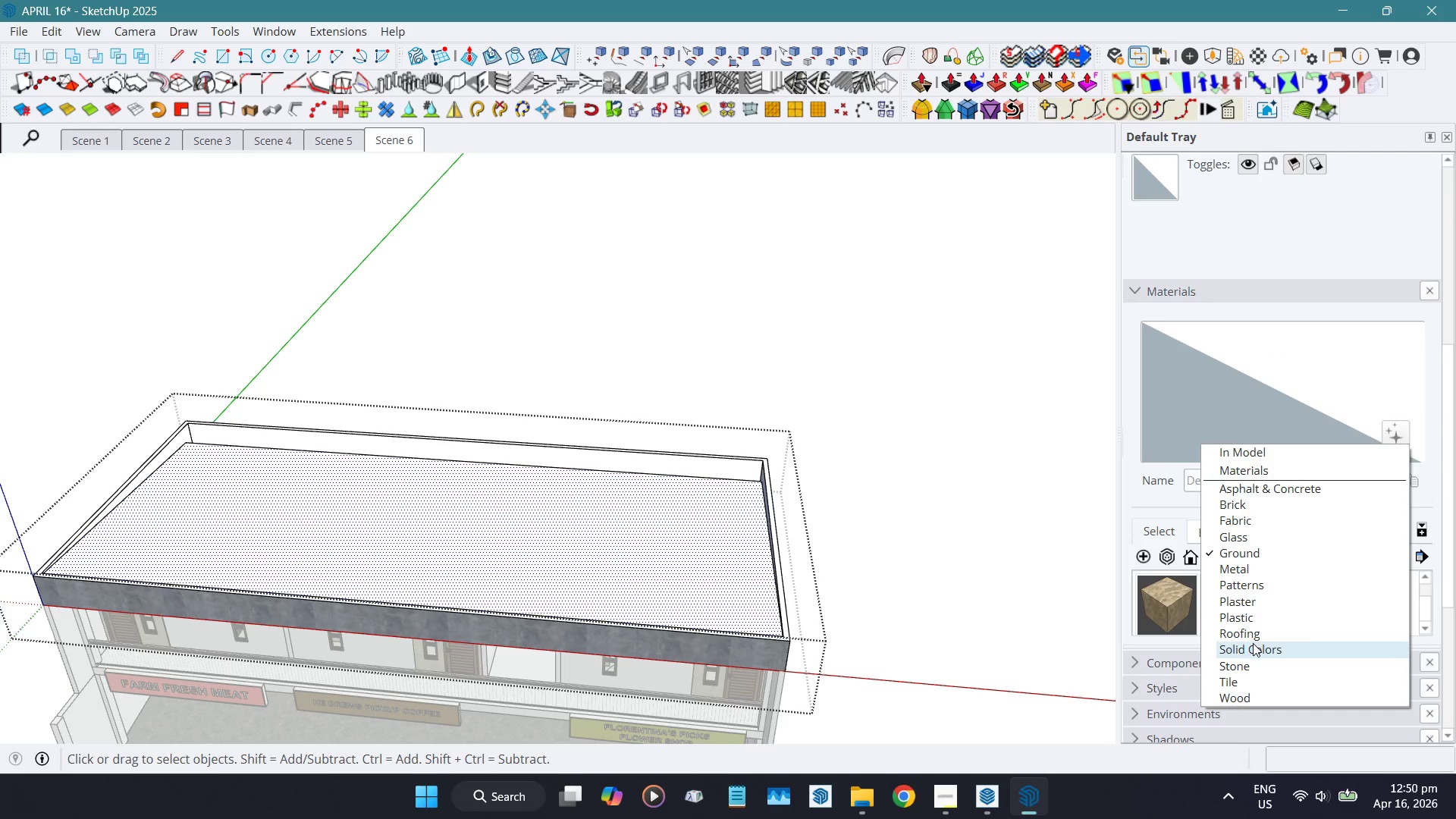 
left_click([1255, 639])
 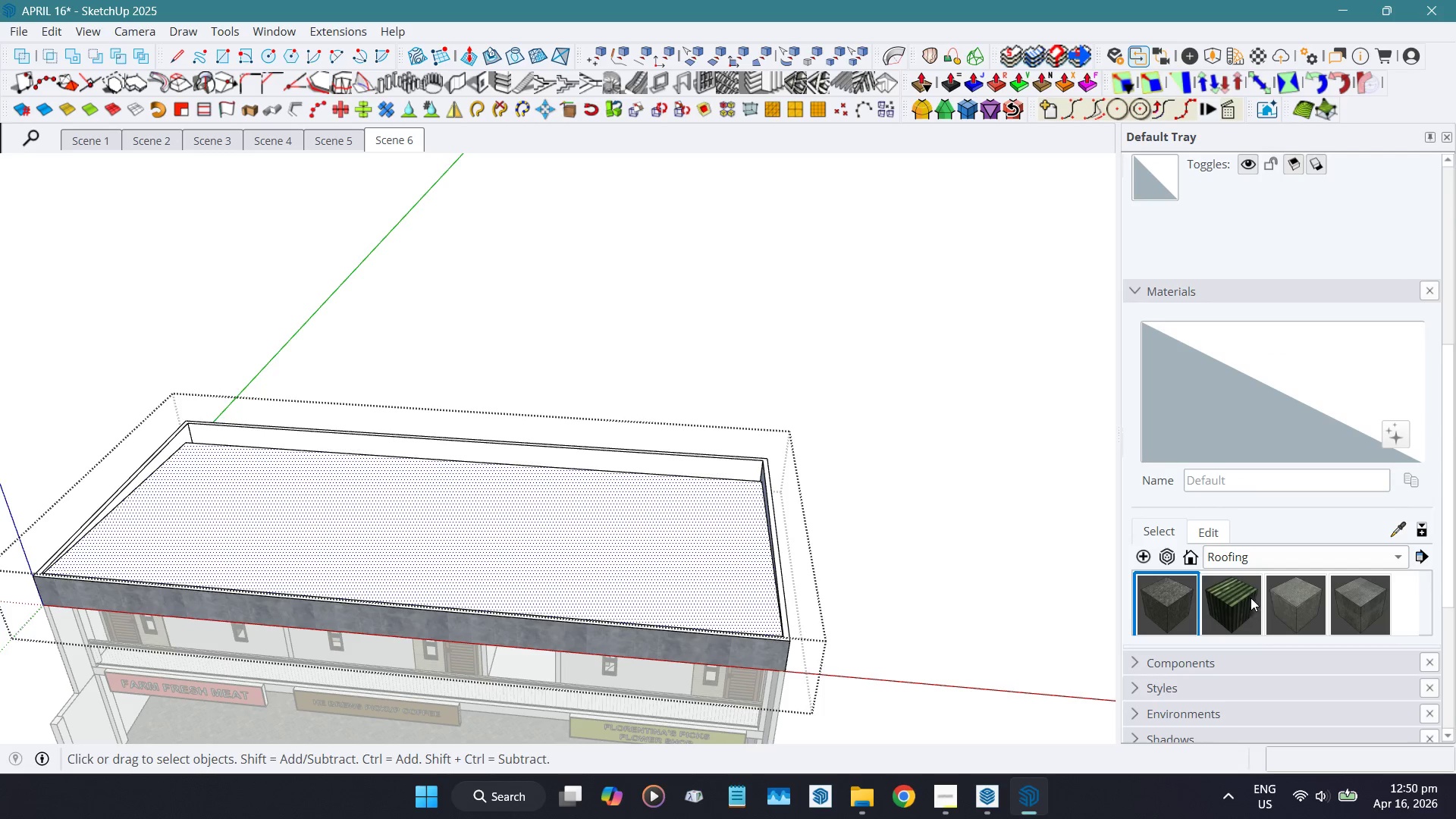 
left_click([1144, 554])
 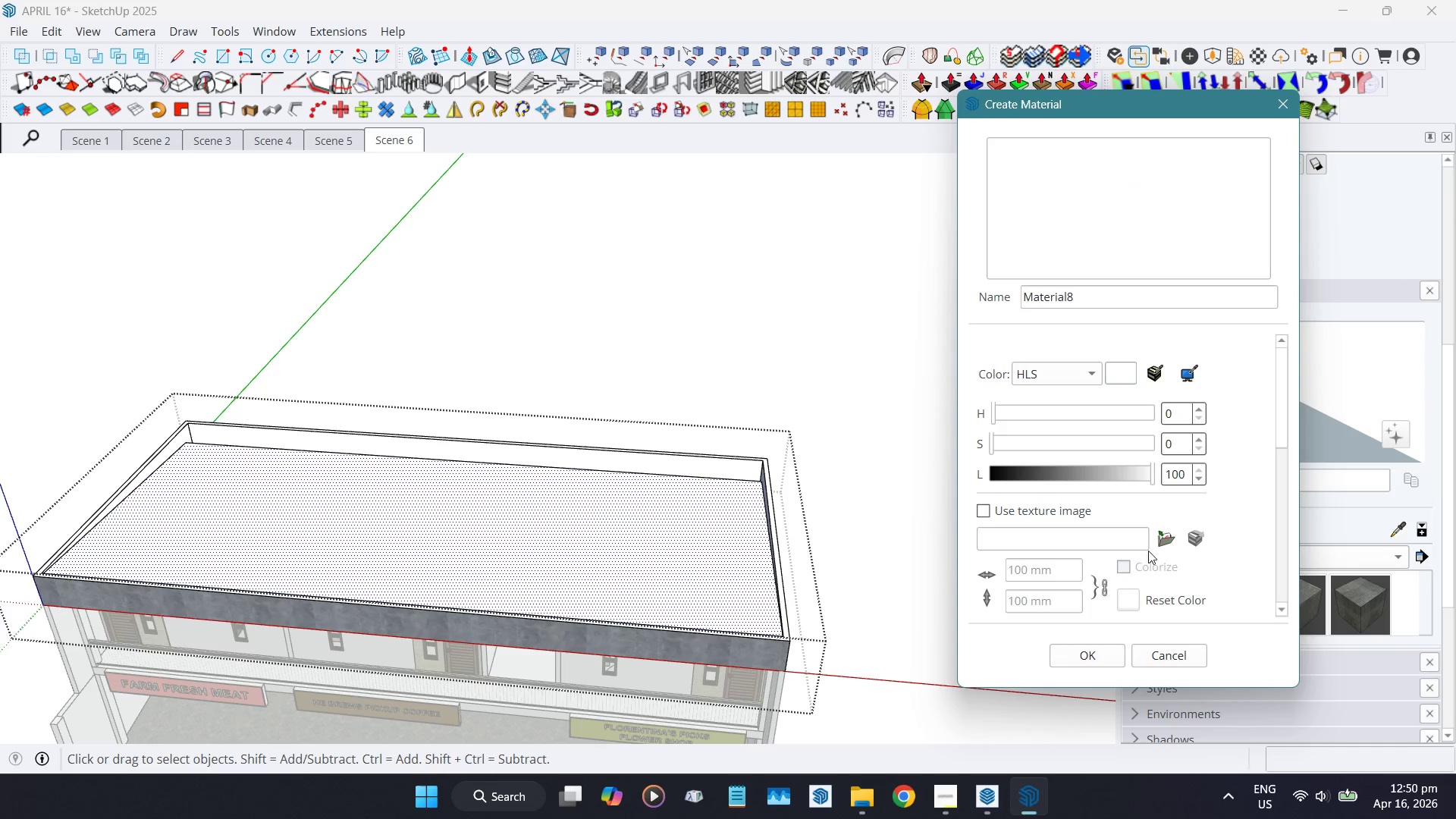 
left_click([1162, 544])
 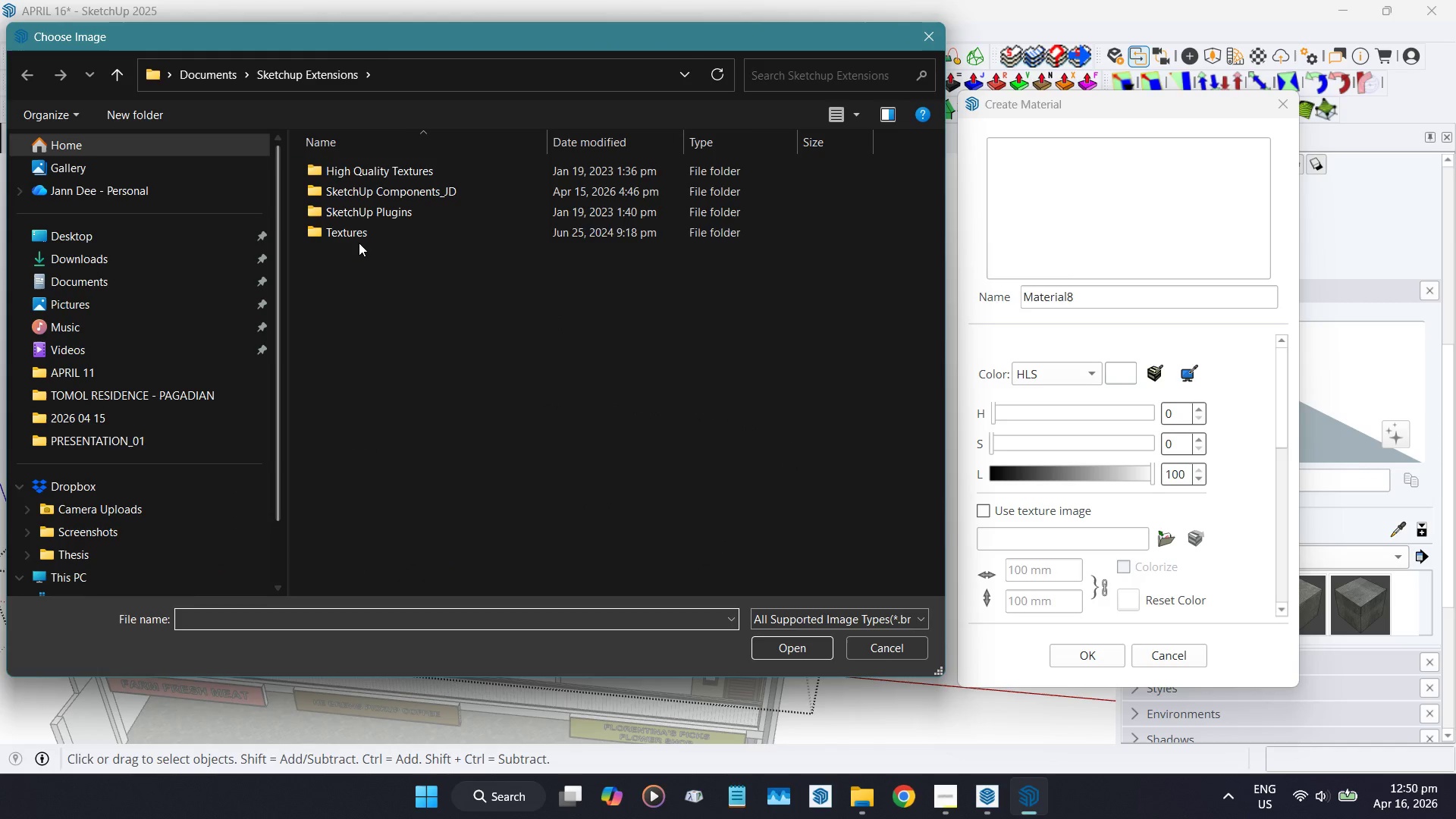 
double_click([359, 240])
 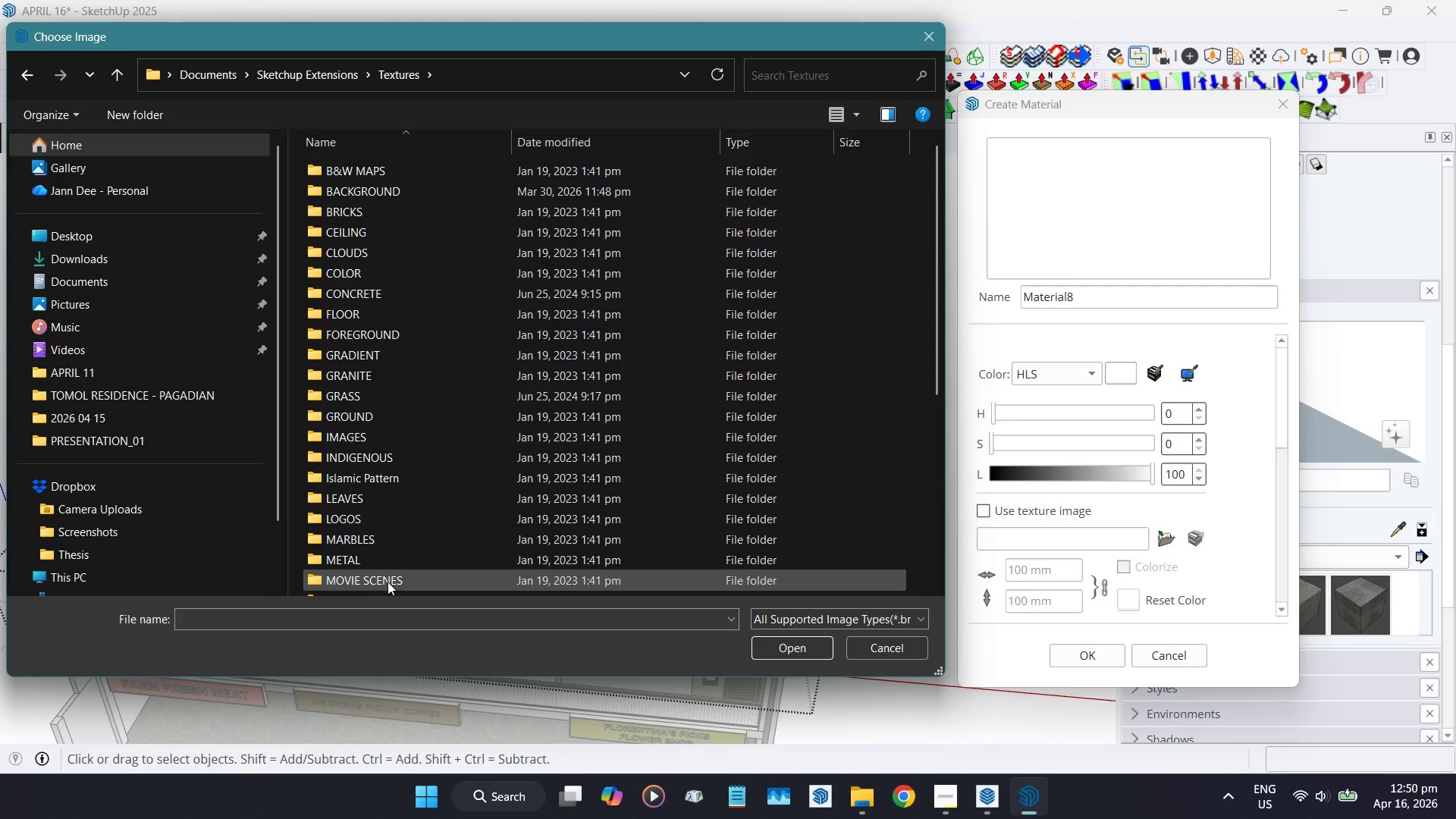 
scroll: coordinate [403, 508], scroll_direction: down, amount: 5.0
 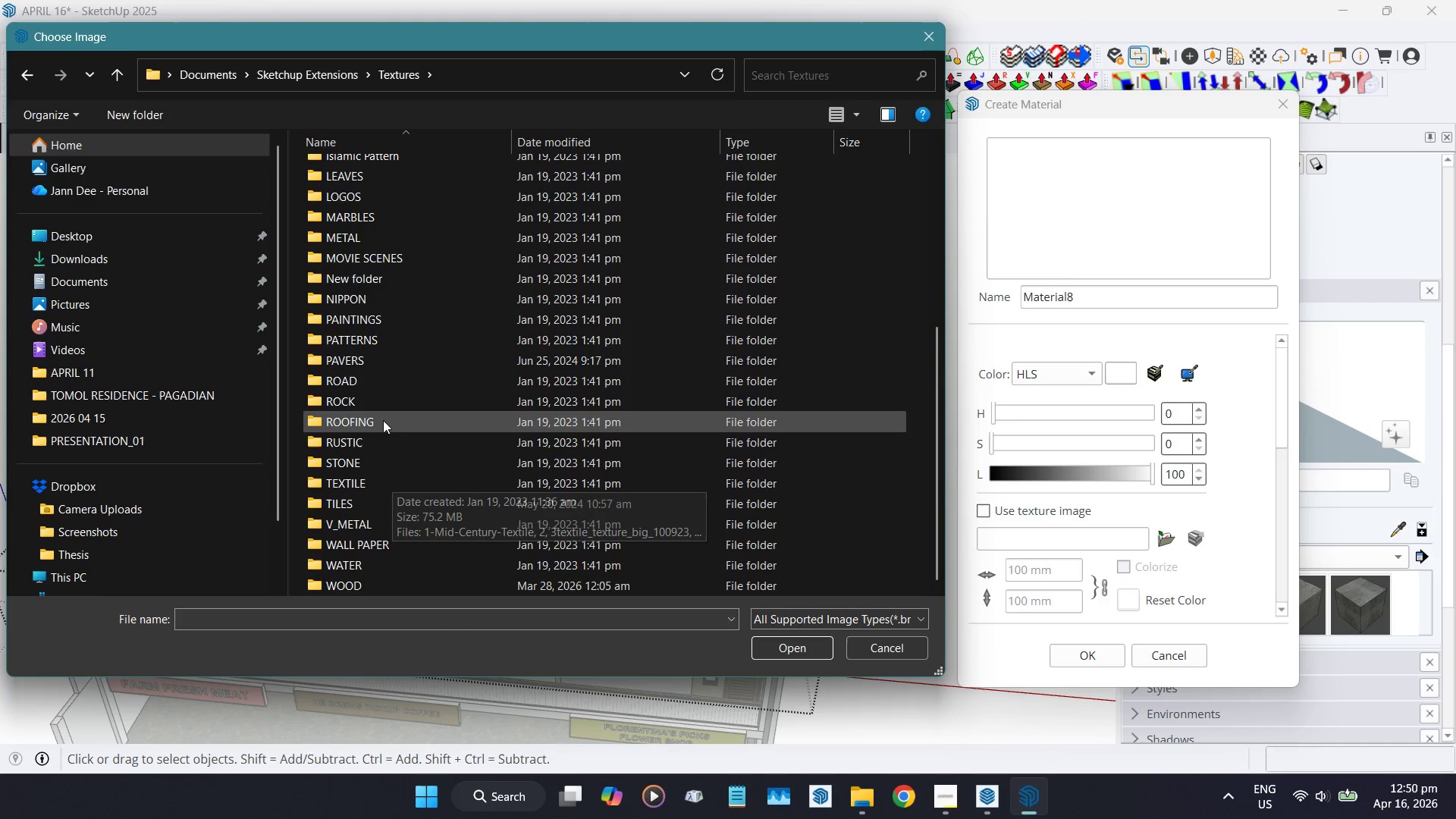 
double_click([384, 411])
 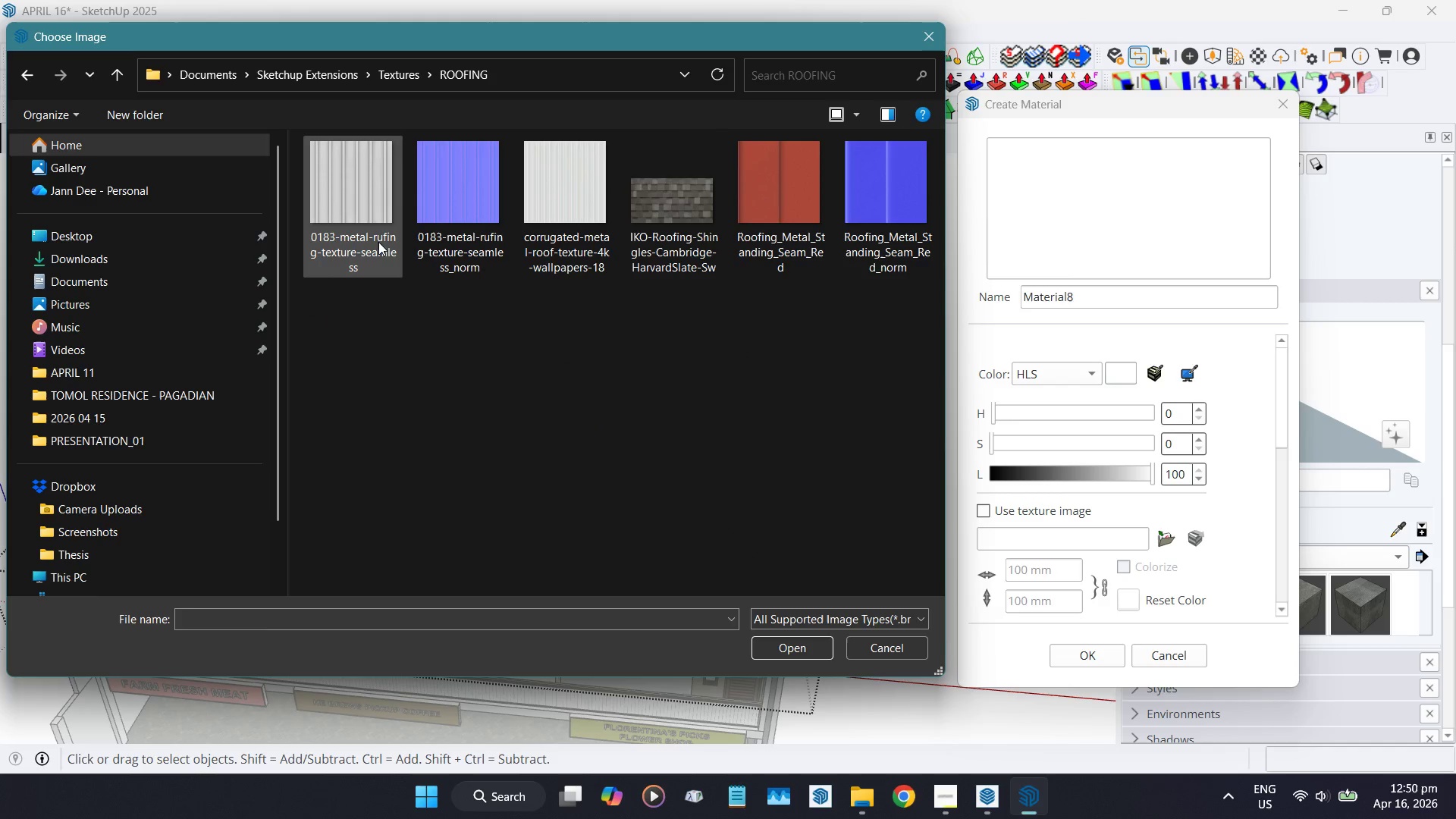 
left_click([365, 200])
 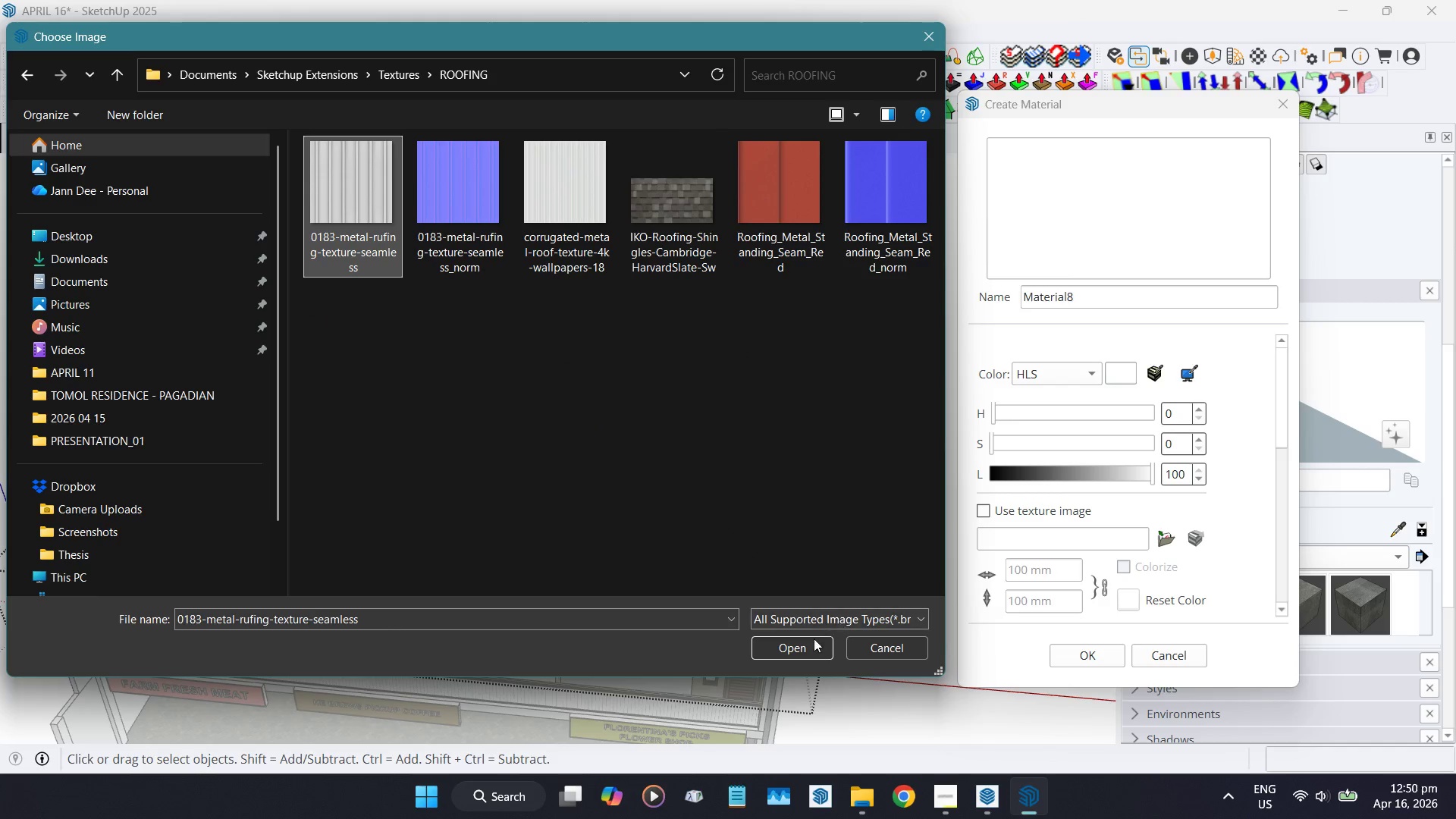 
left_click([797, 649])
 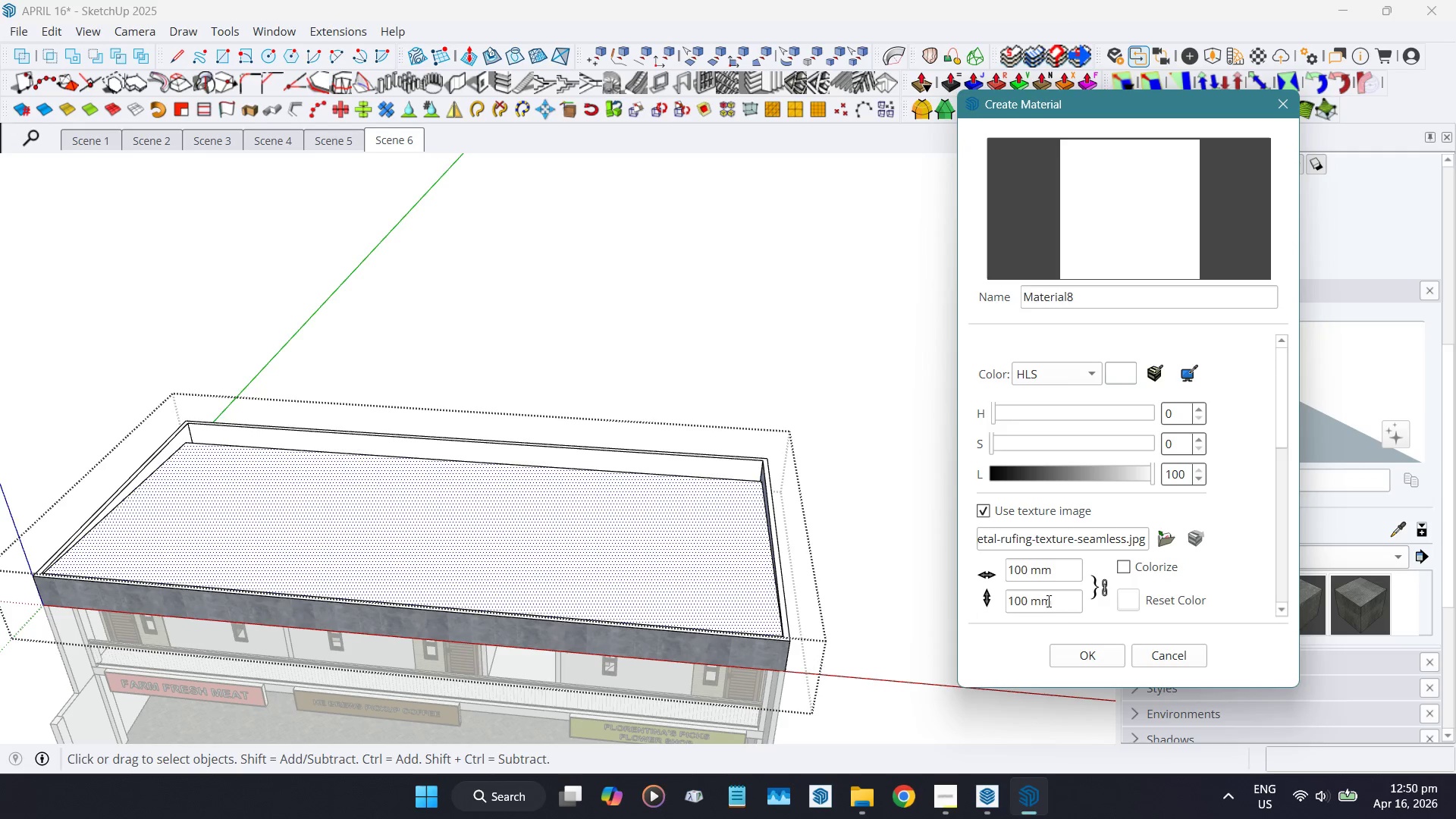 
left_click([1025, 572])
 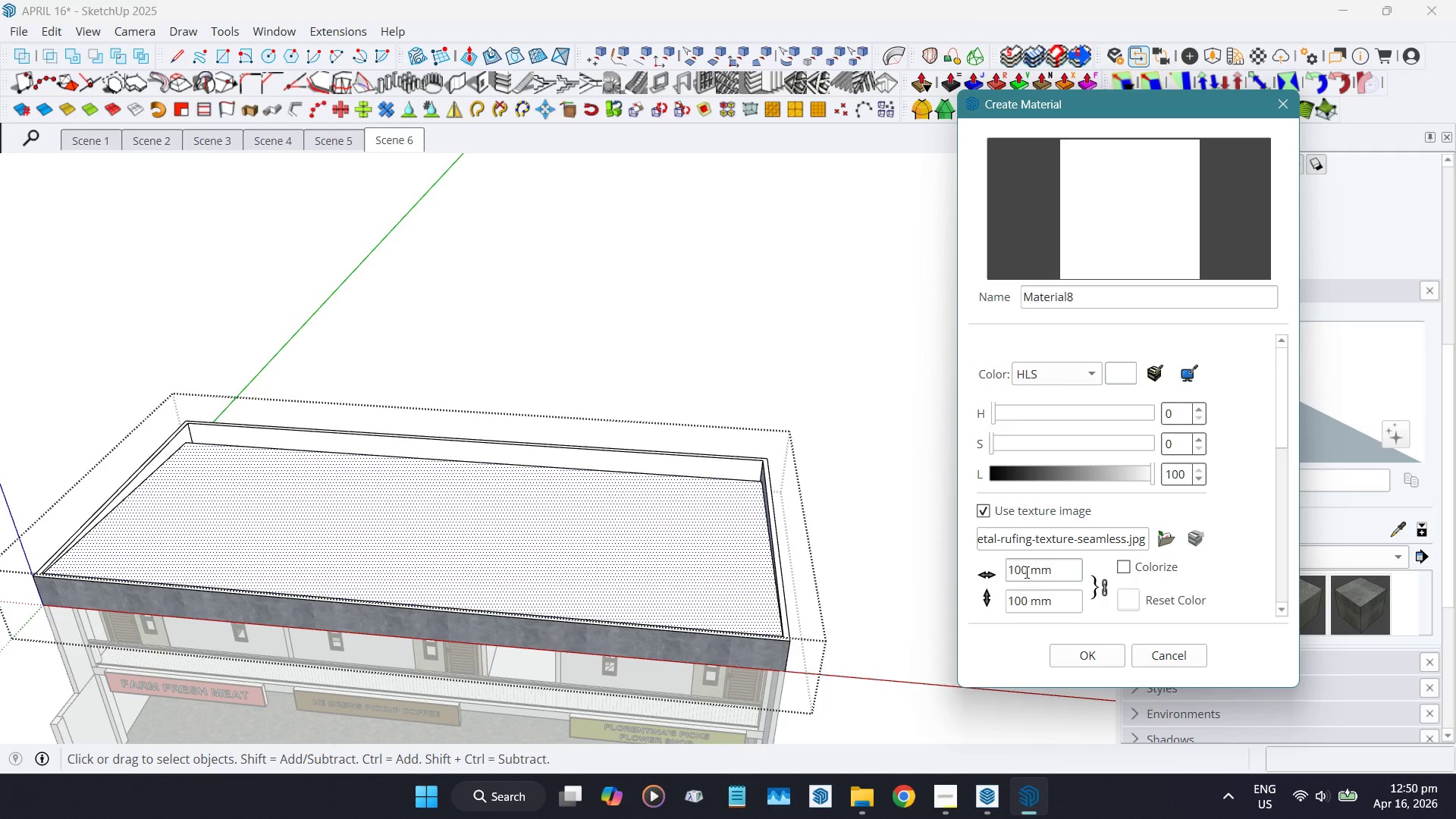 
key(Numpad0)
 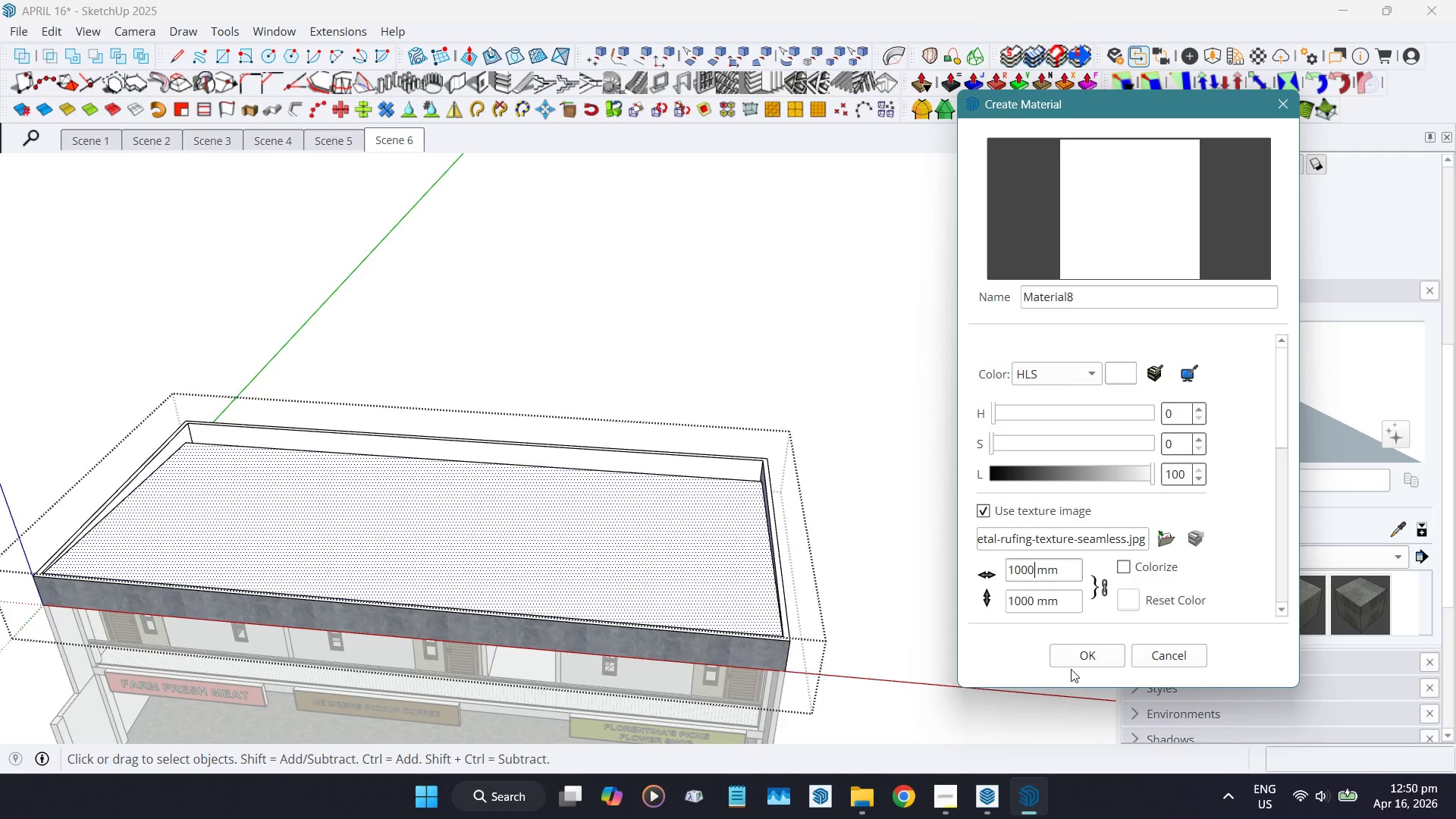 
left_click([1071, 662])
 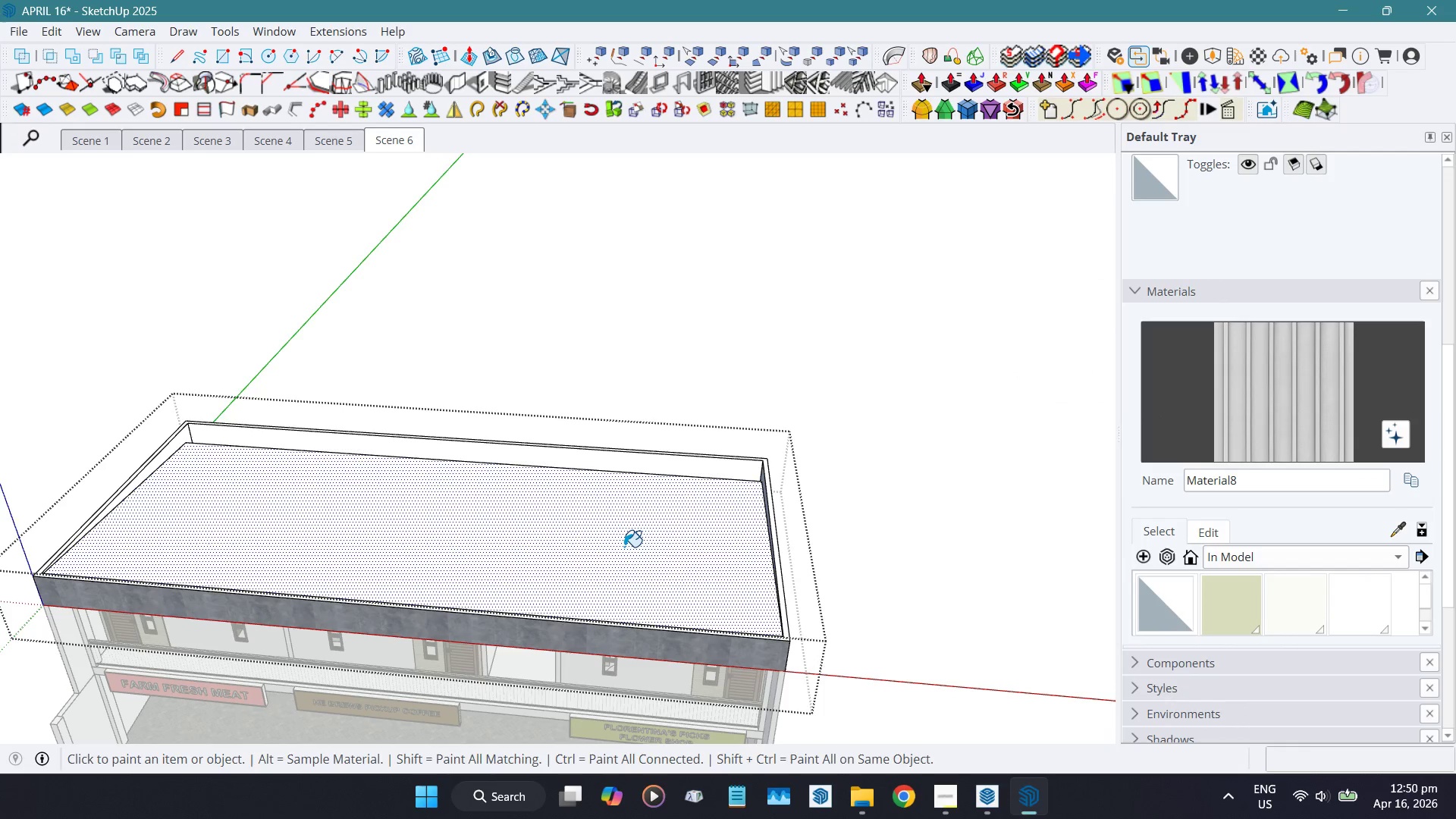 
left_click([624, 547])
 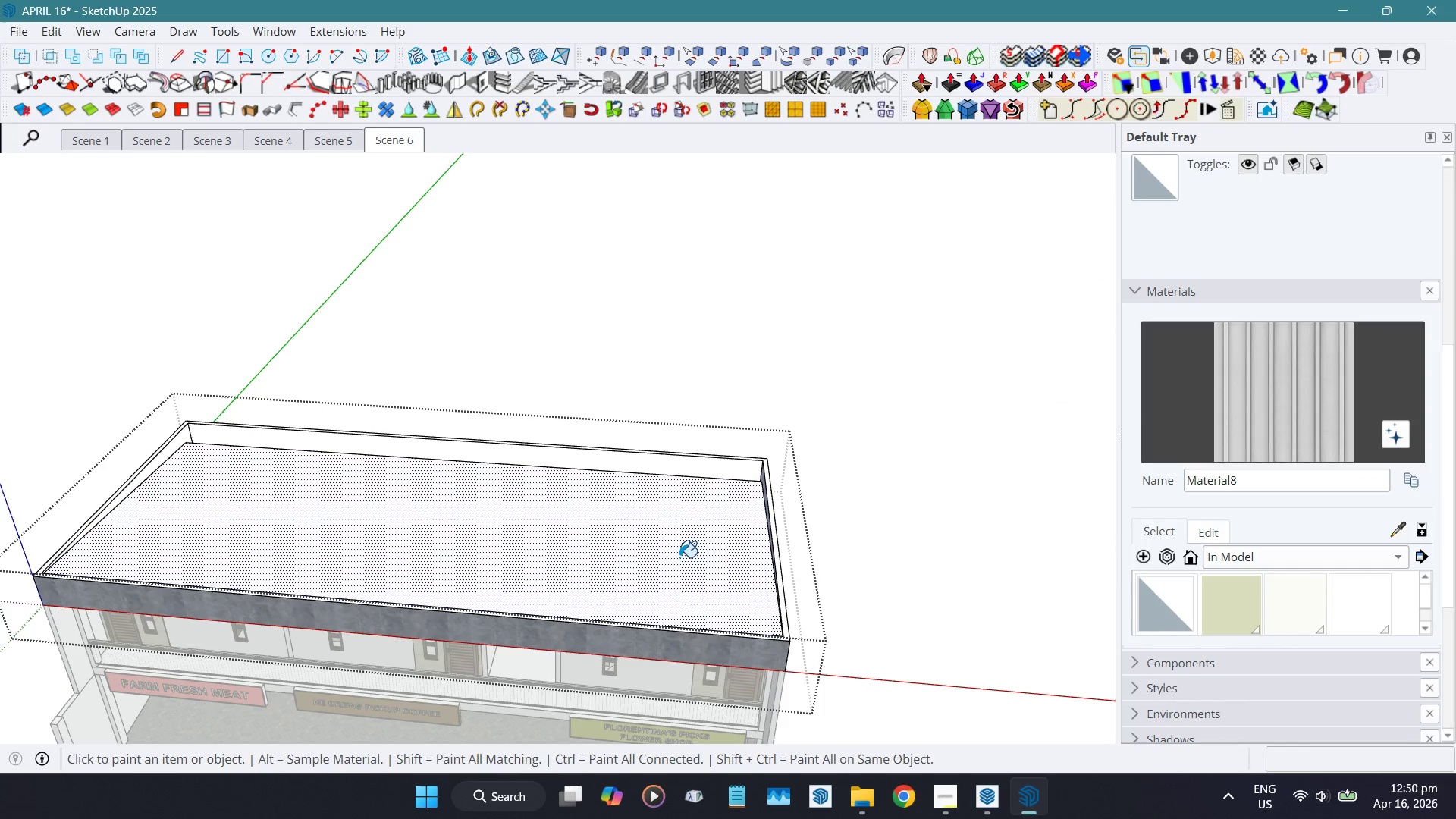 
key(Space)
 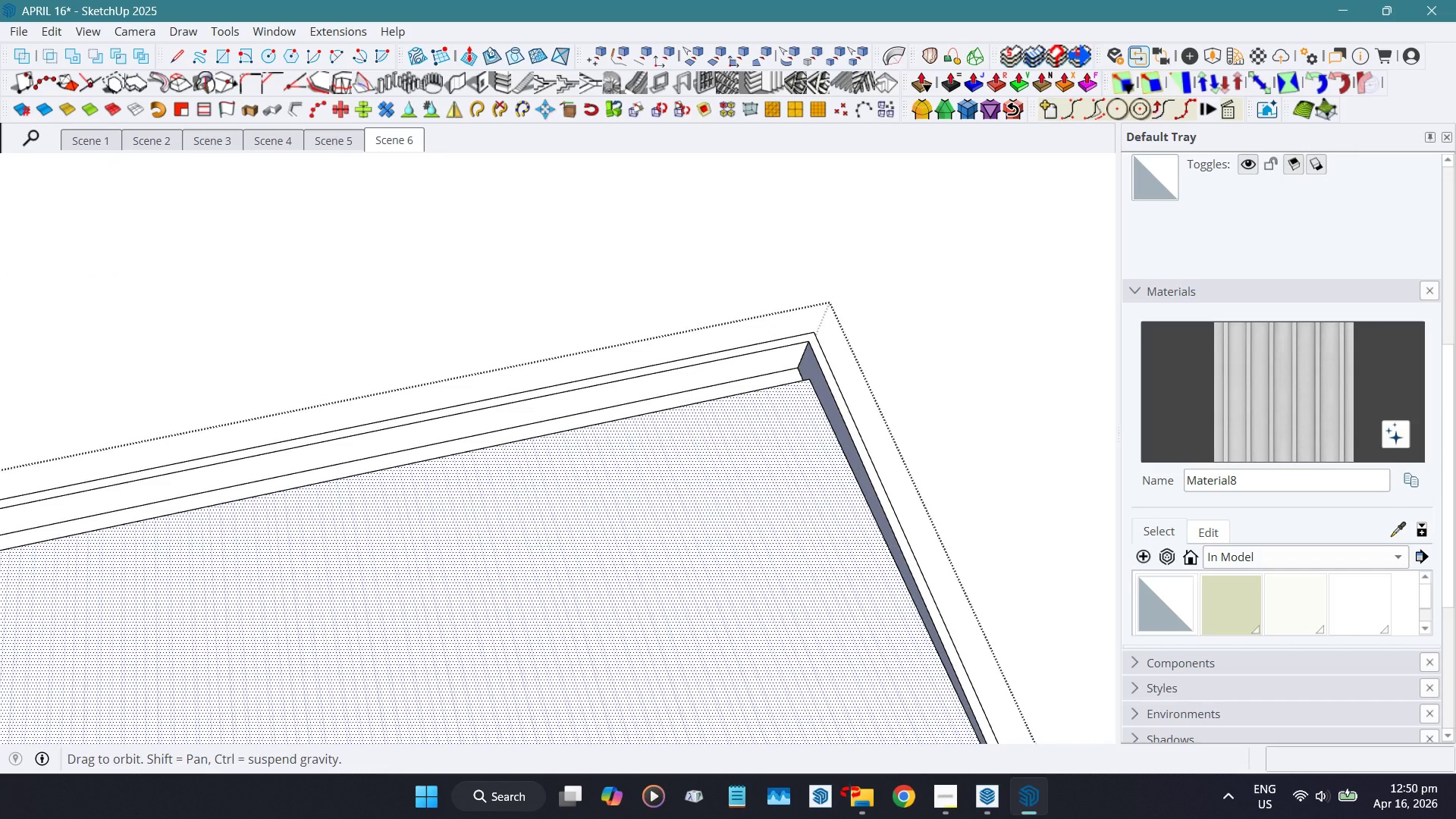 
scroll: coordinate [723, 590], scroll_direction: up, amount: 11.0
 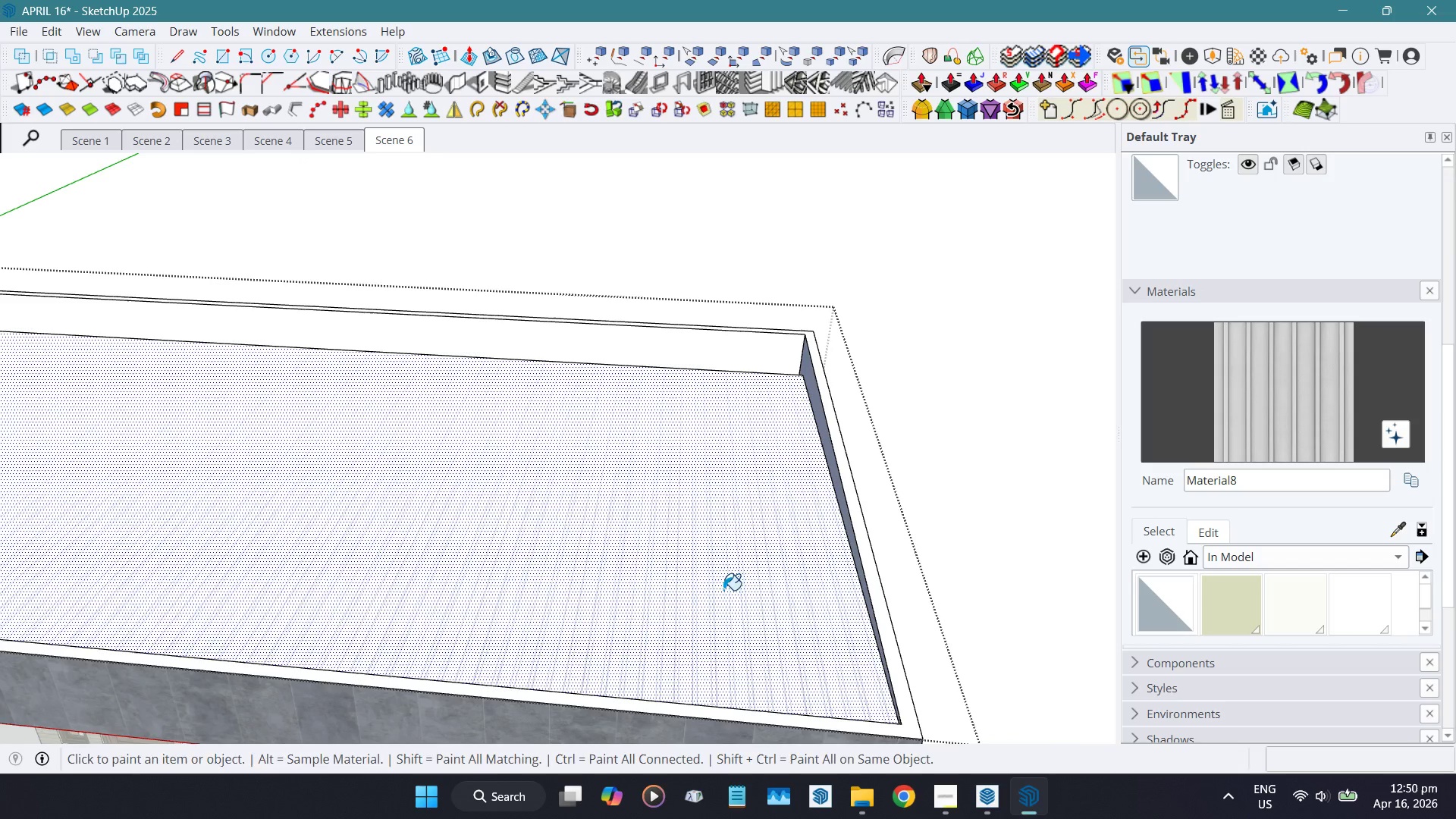 
scroll: coordinate [649, 482], scroll_direction: down, amount: 6.0
 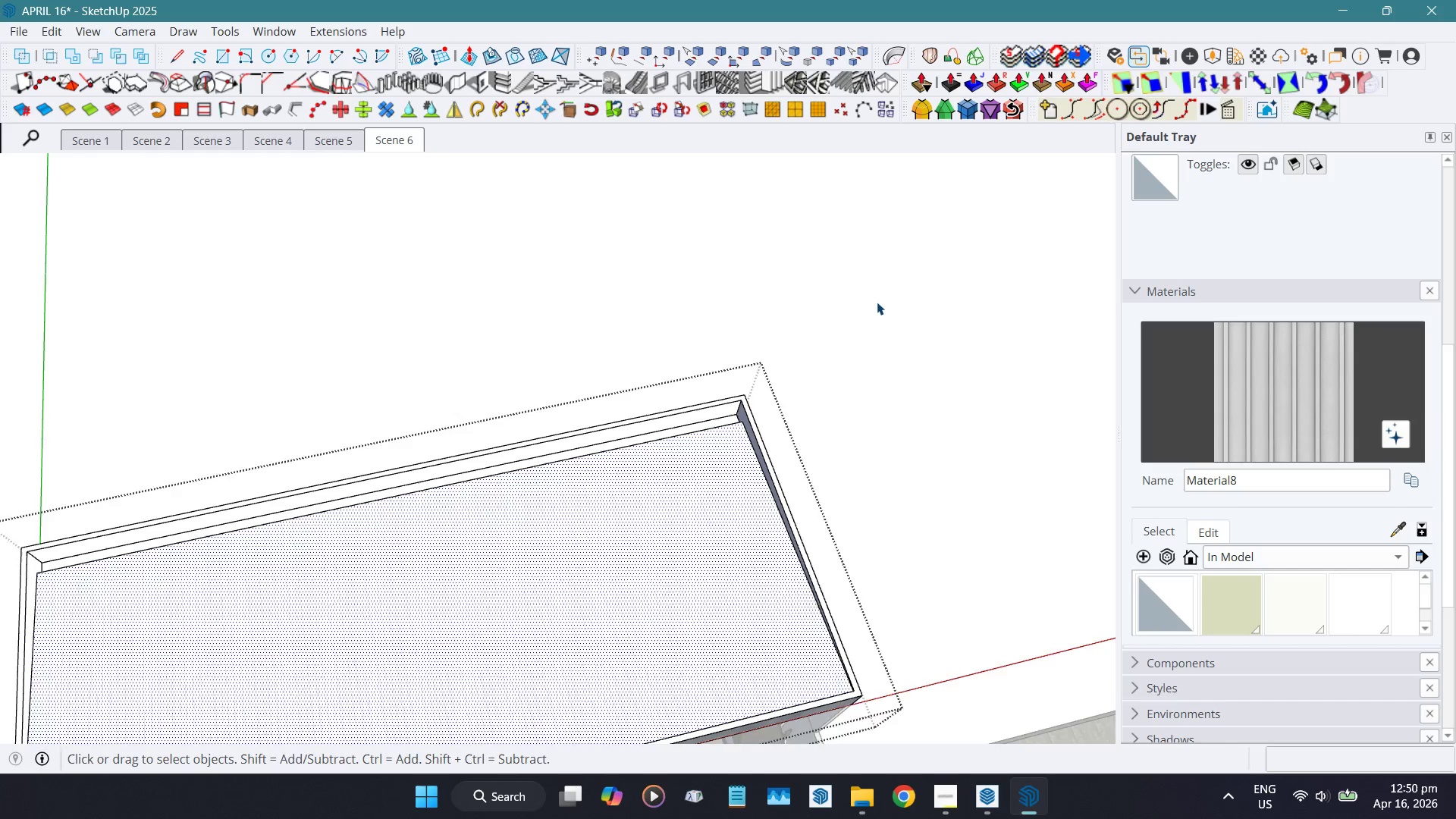 
left_click([915, 328])
 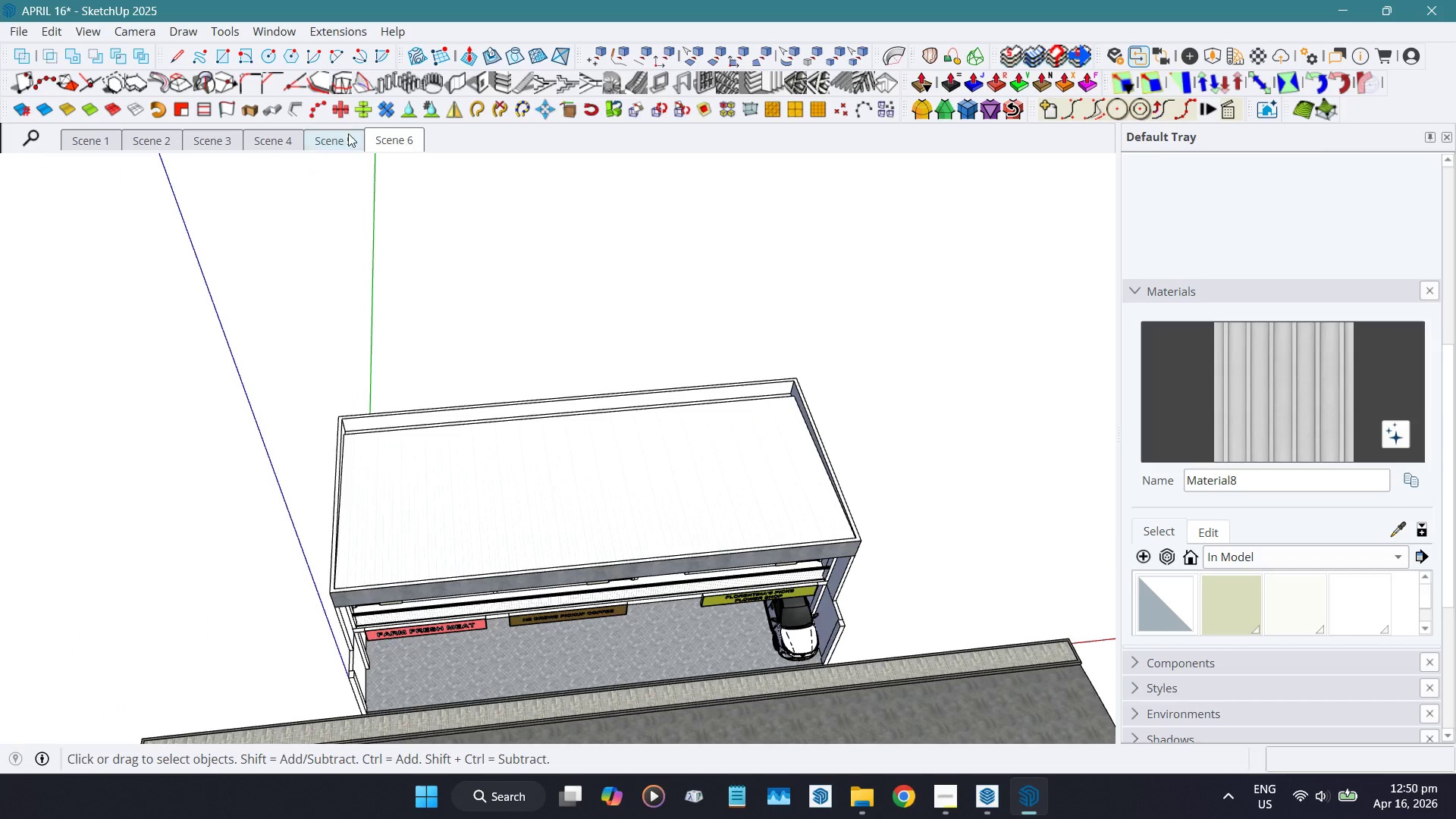 
scroll: coordinate [887, 329], scroll_direction: down, amount: 6.0
 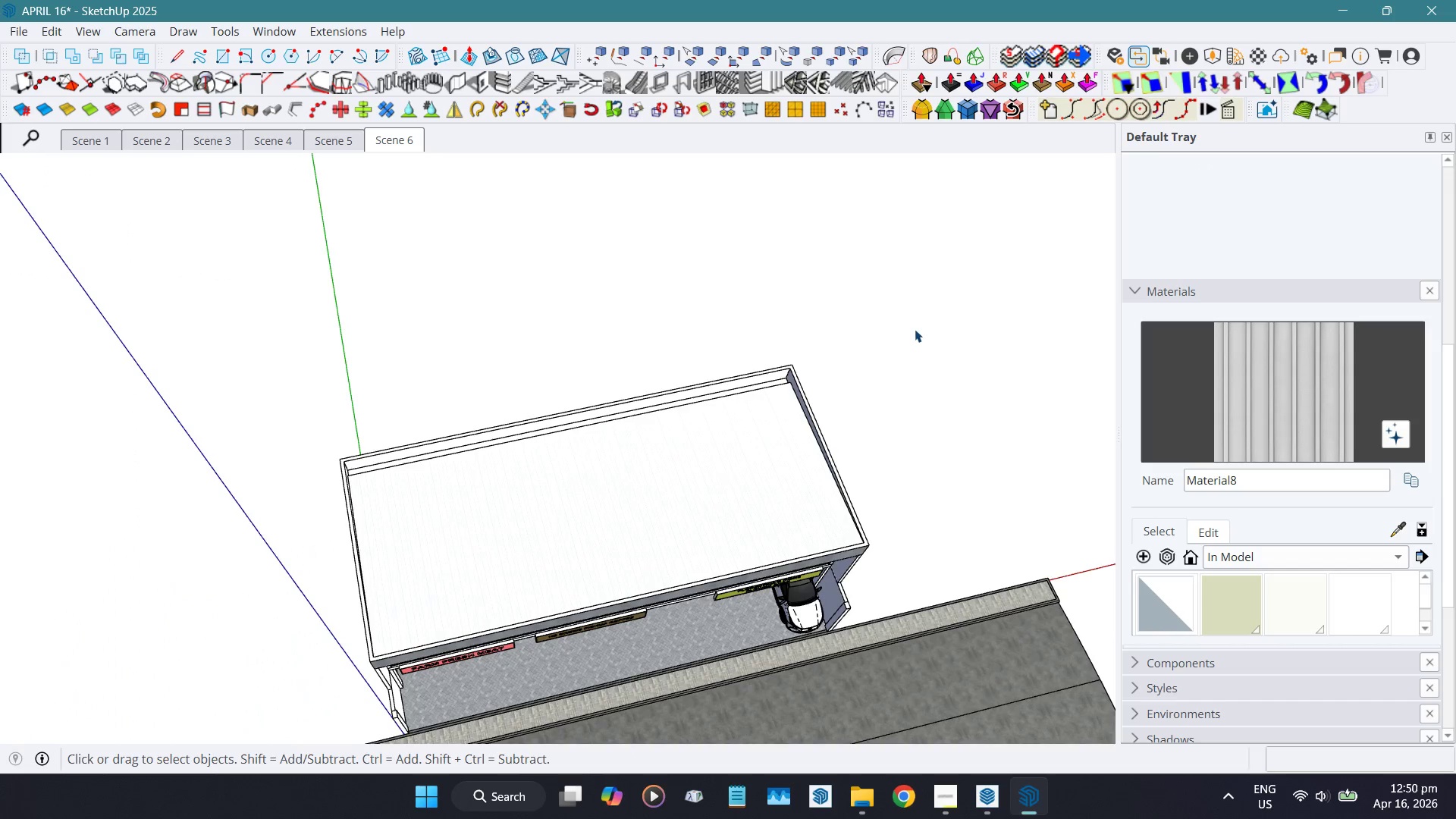 
left_click([276, 137])
 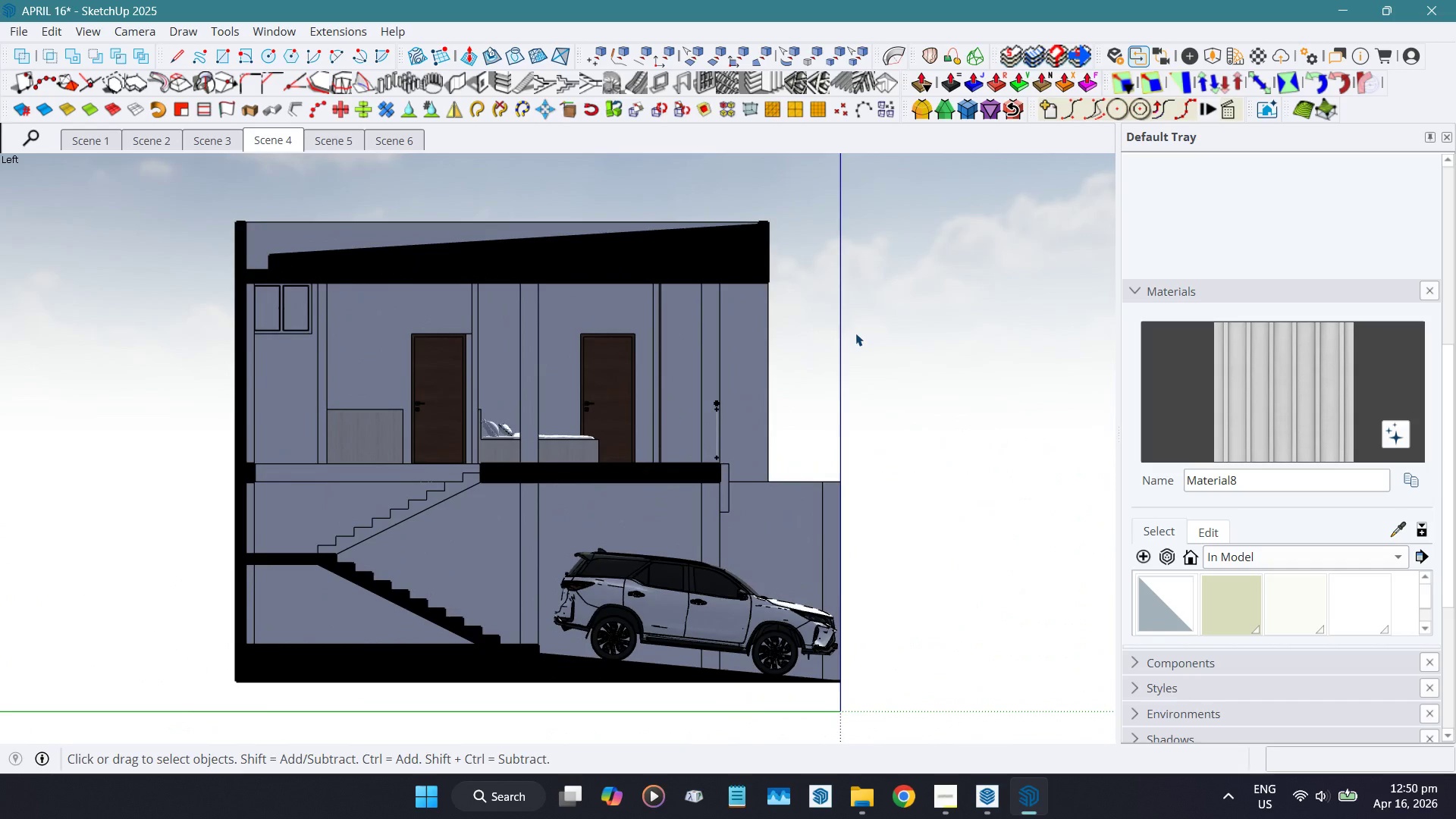 
key(Control+ControlLeft)
 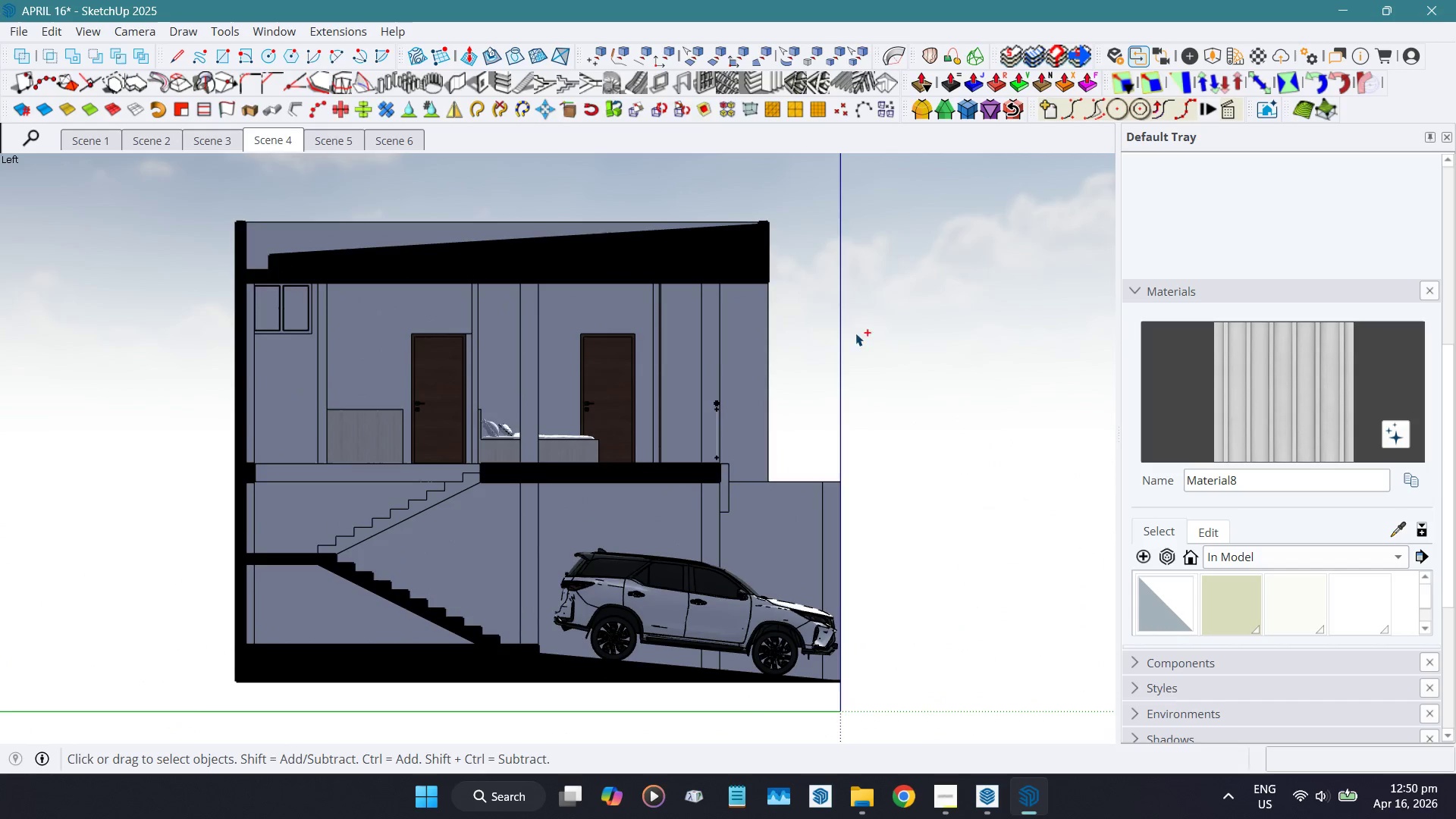 
key(Control+E)
 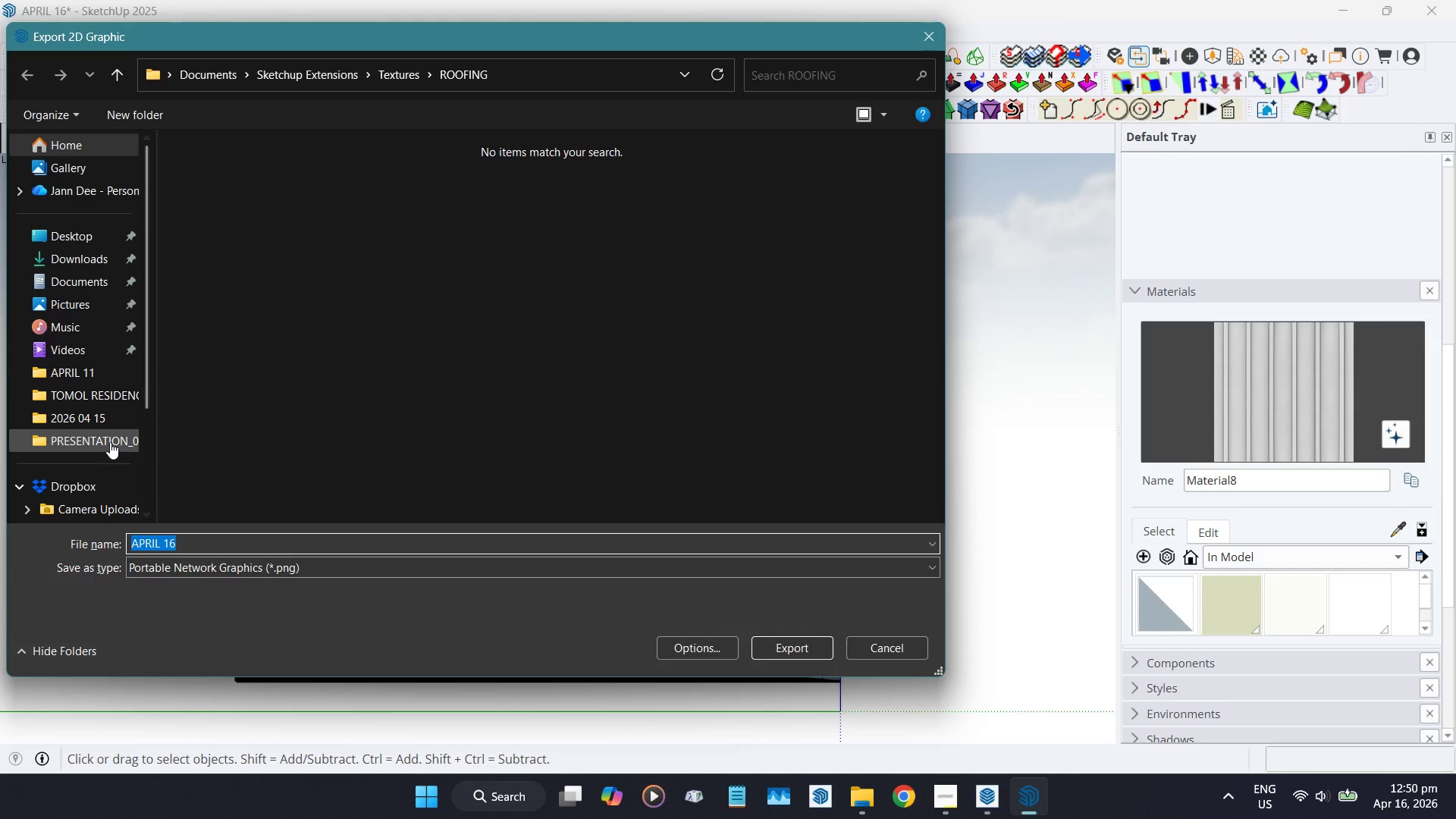 
left_click([94, 416])
 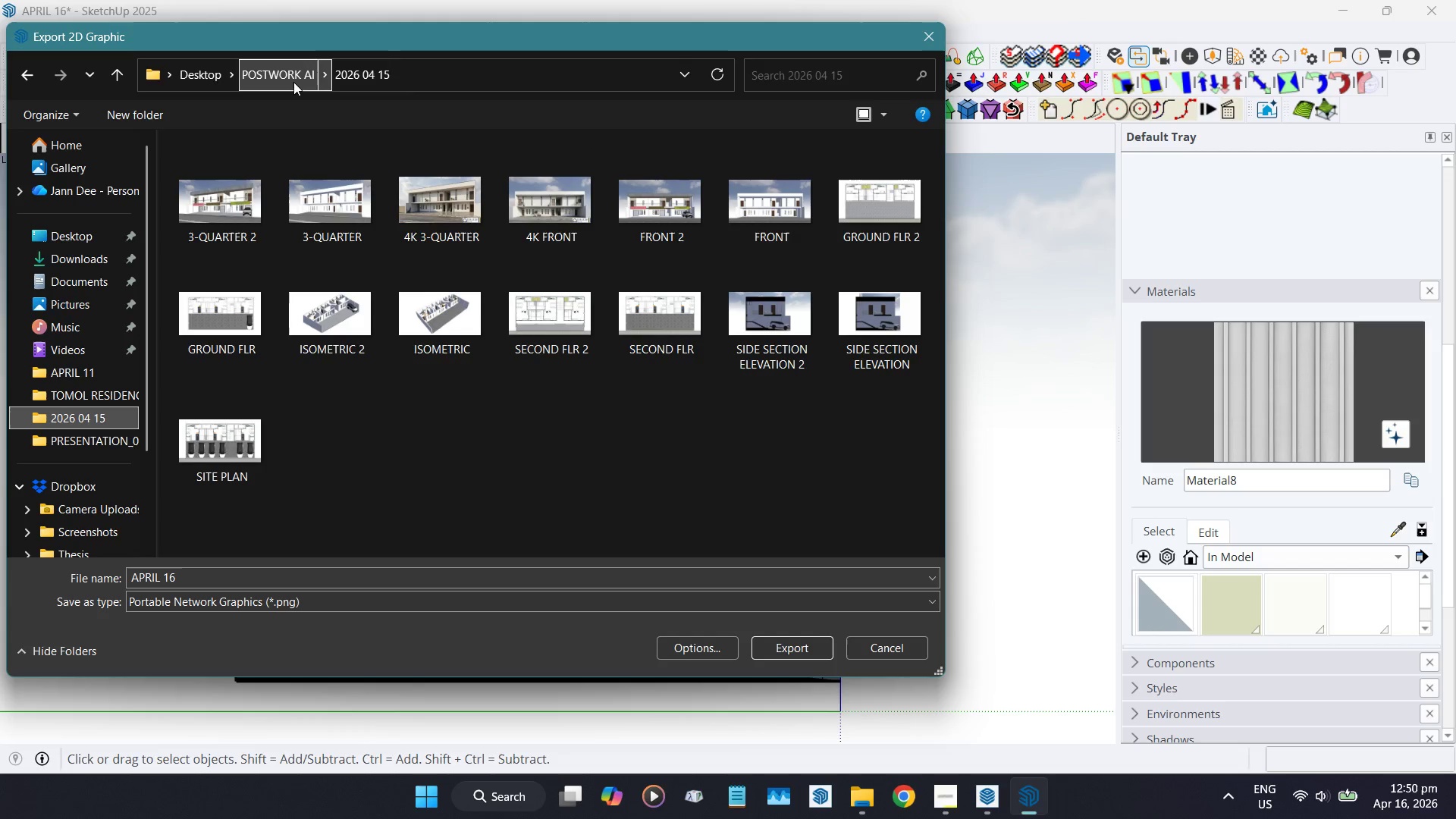 
wait(5.09)
 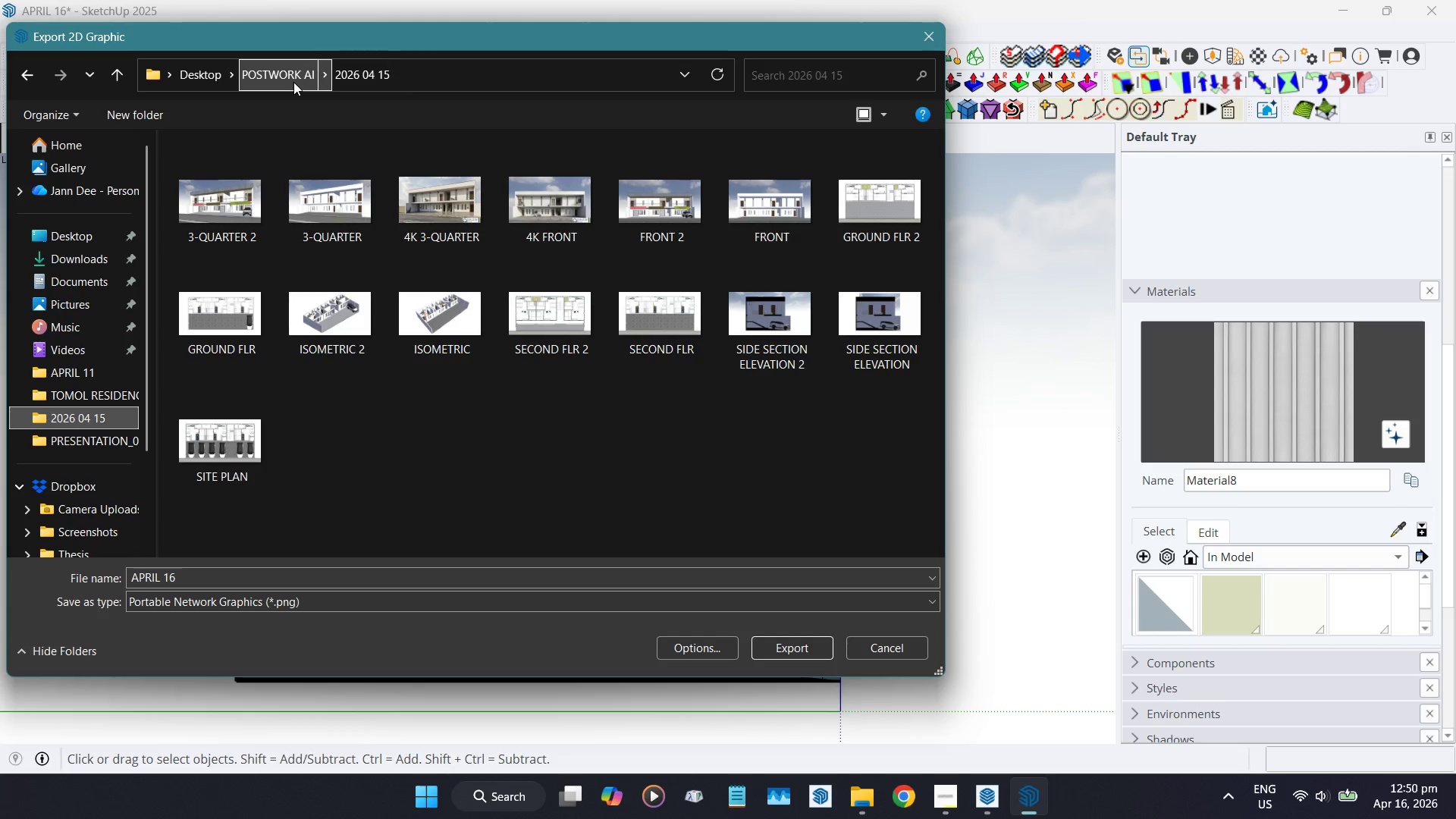 
left_click([783, 325])
 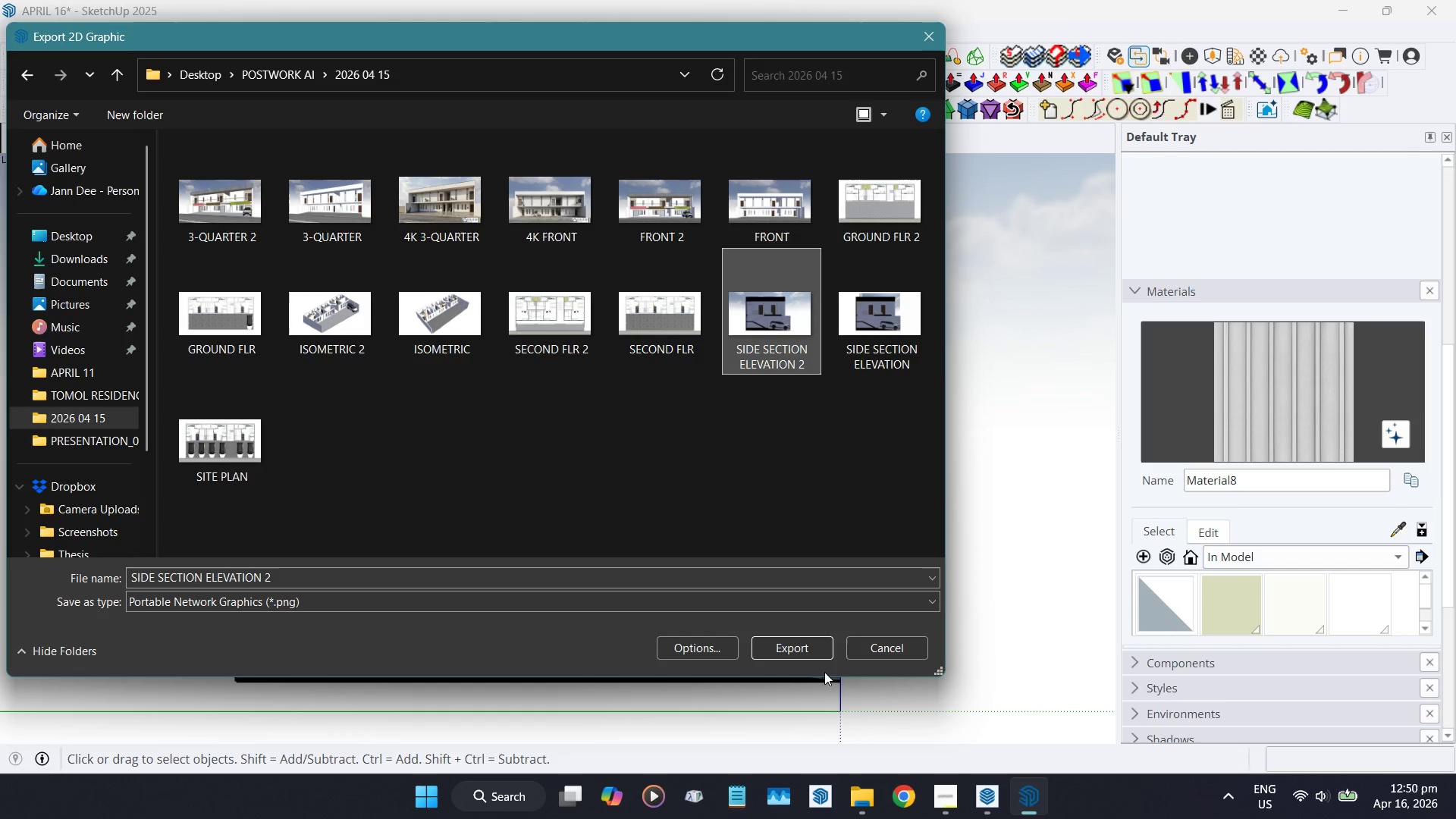 
left_click([804, 654])
 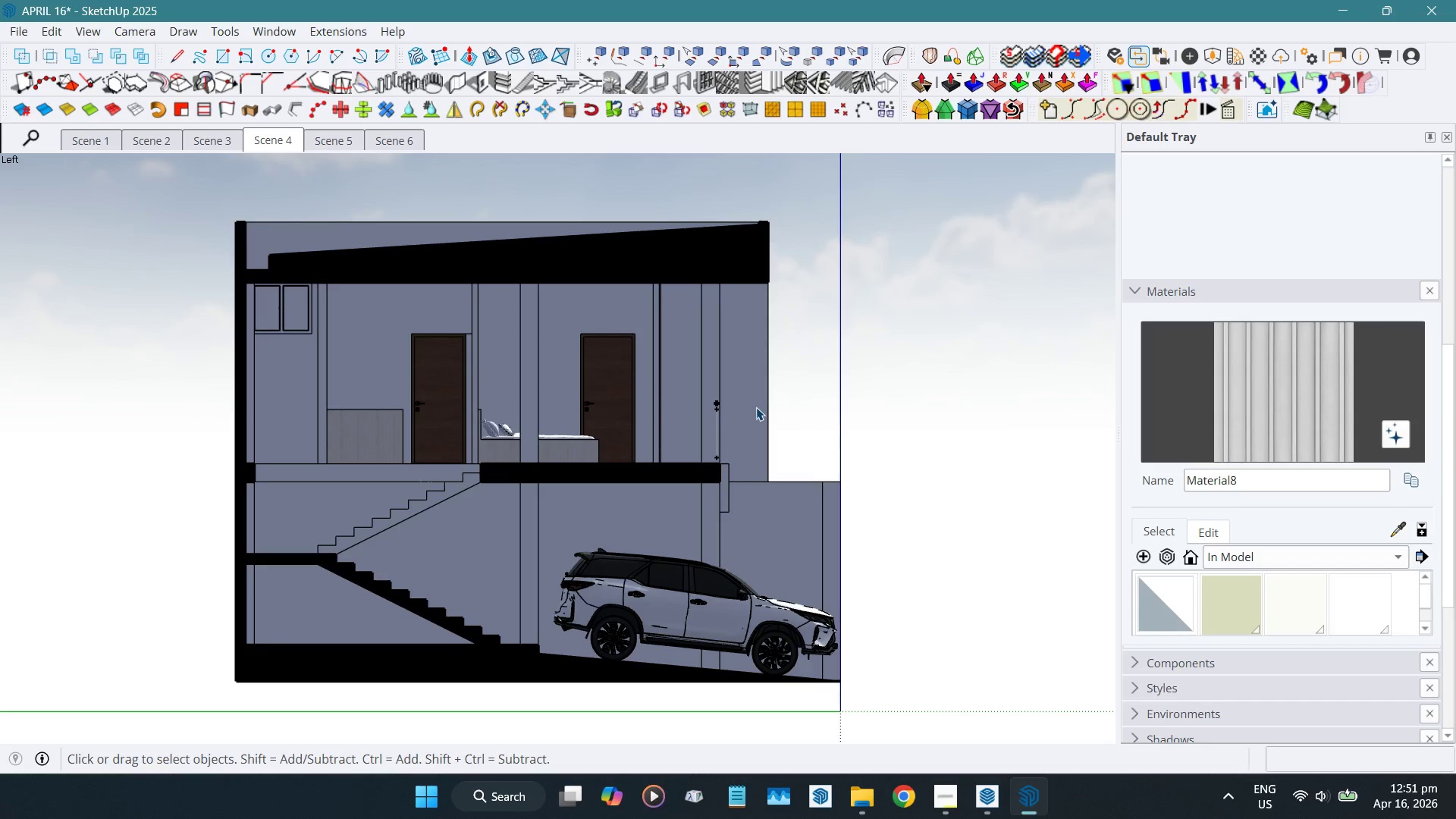 
wait(12.94)
 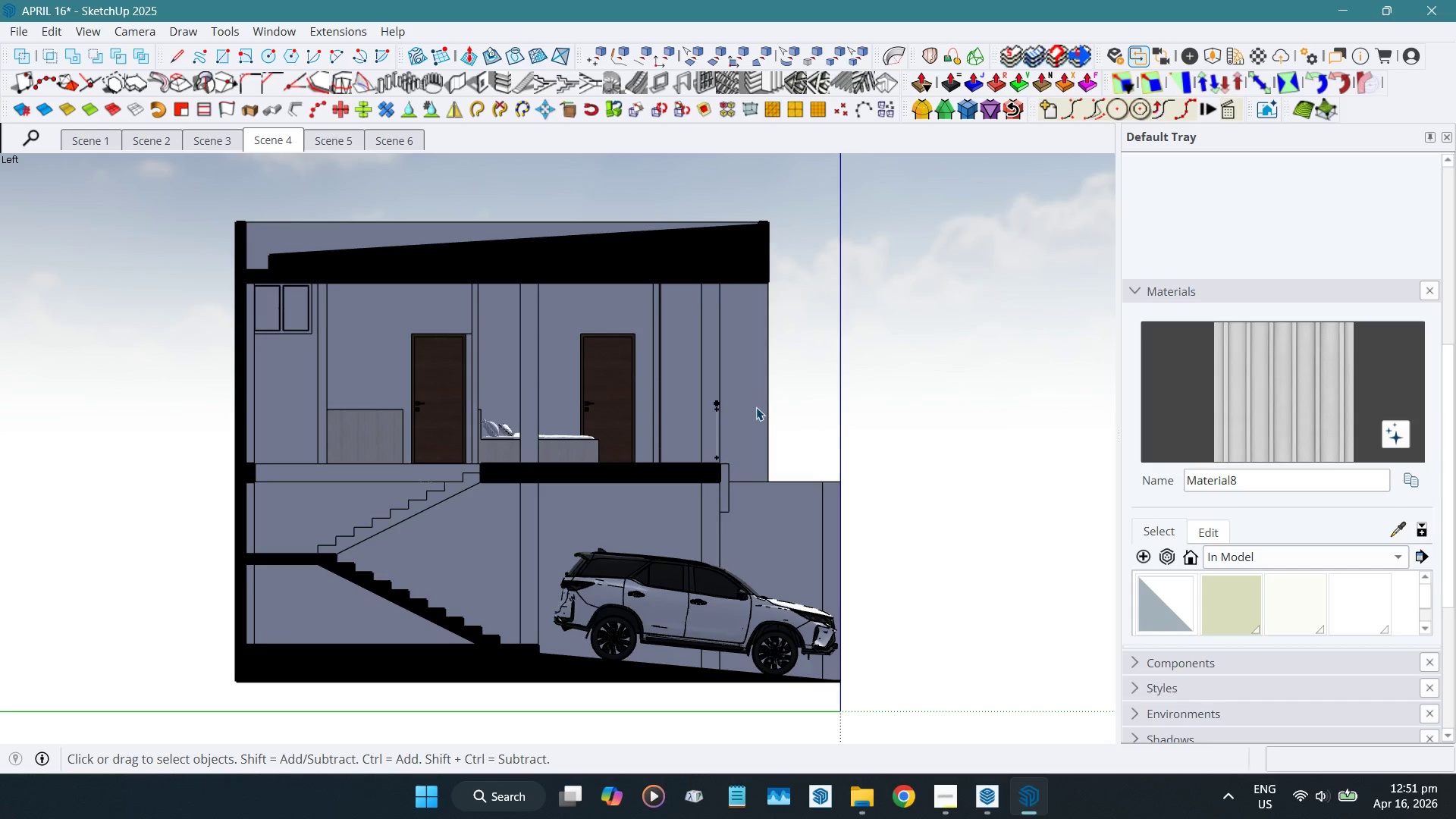 
left_click([384, 142])
 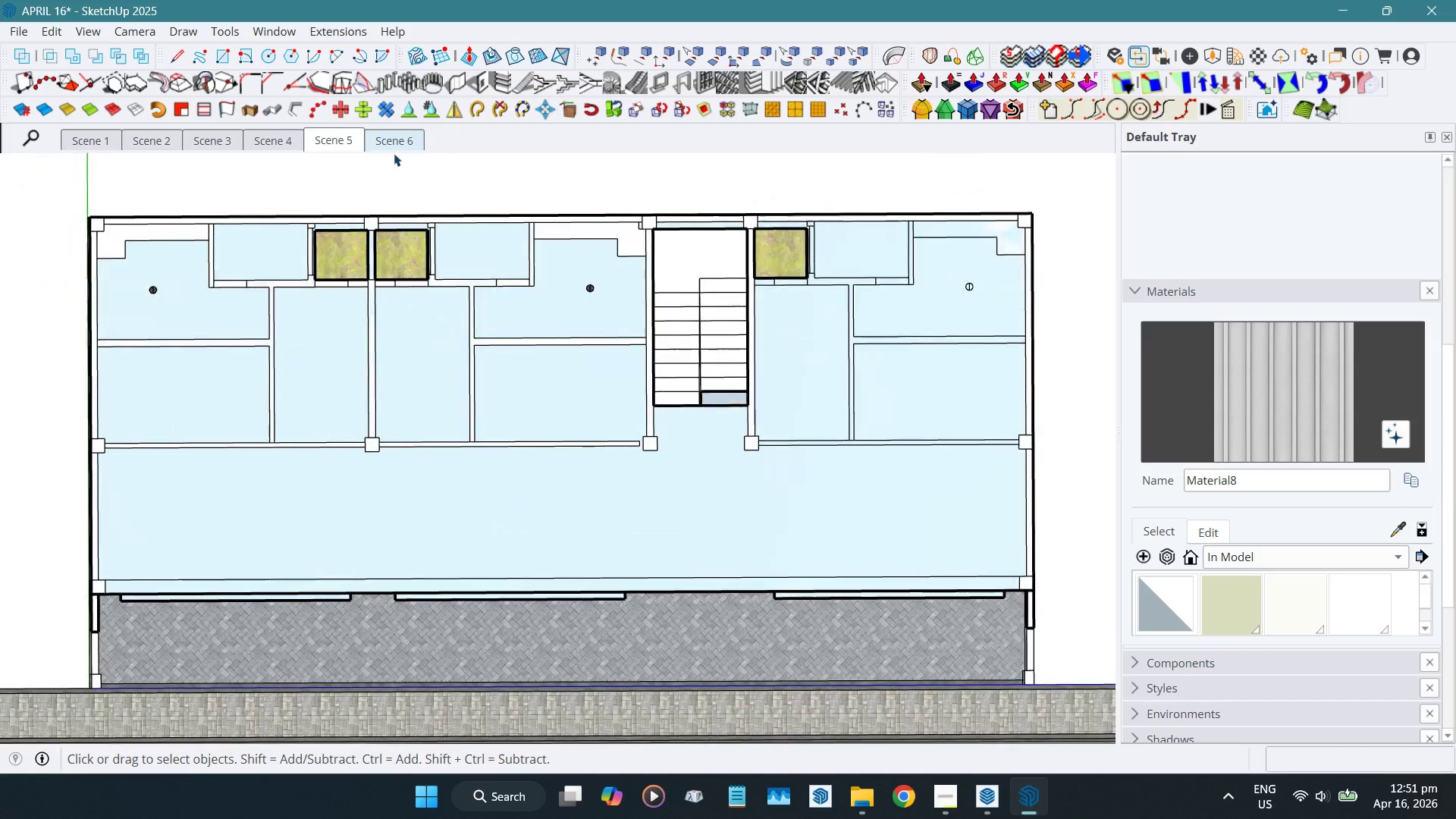 
scroll: coordinate [1246, 239], scroll_direction: up, amount: 10.0
 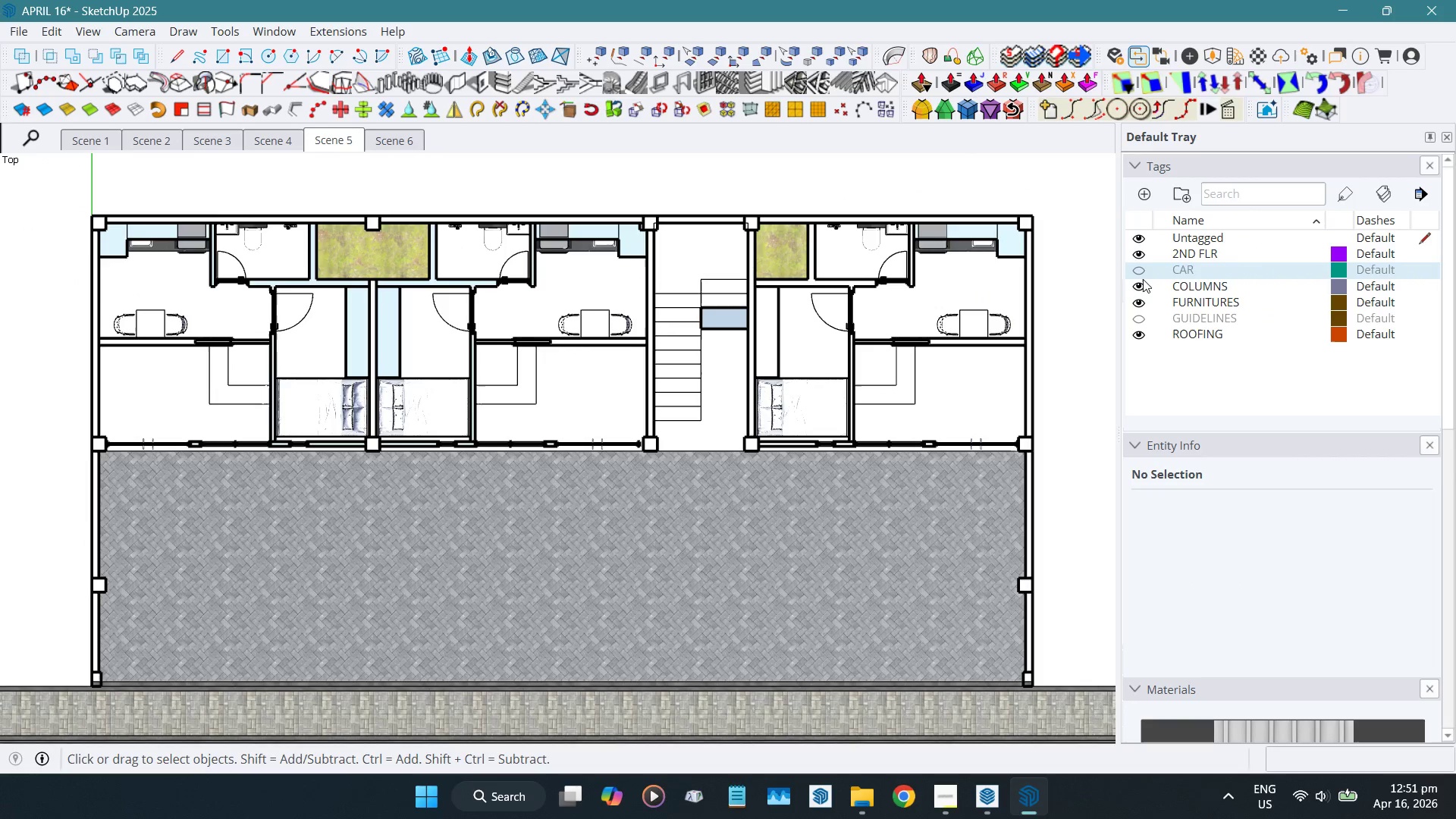 
left_click([1141, 271])
 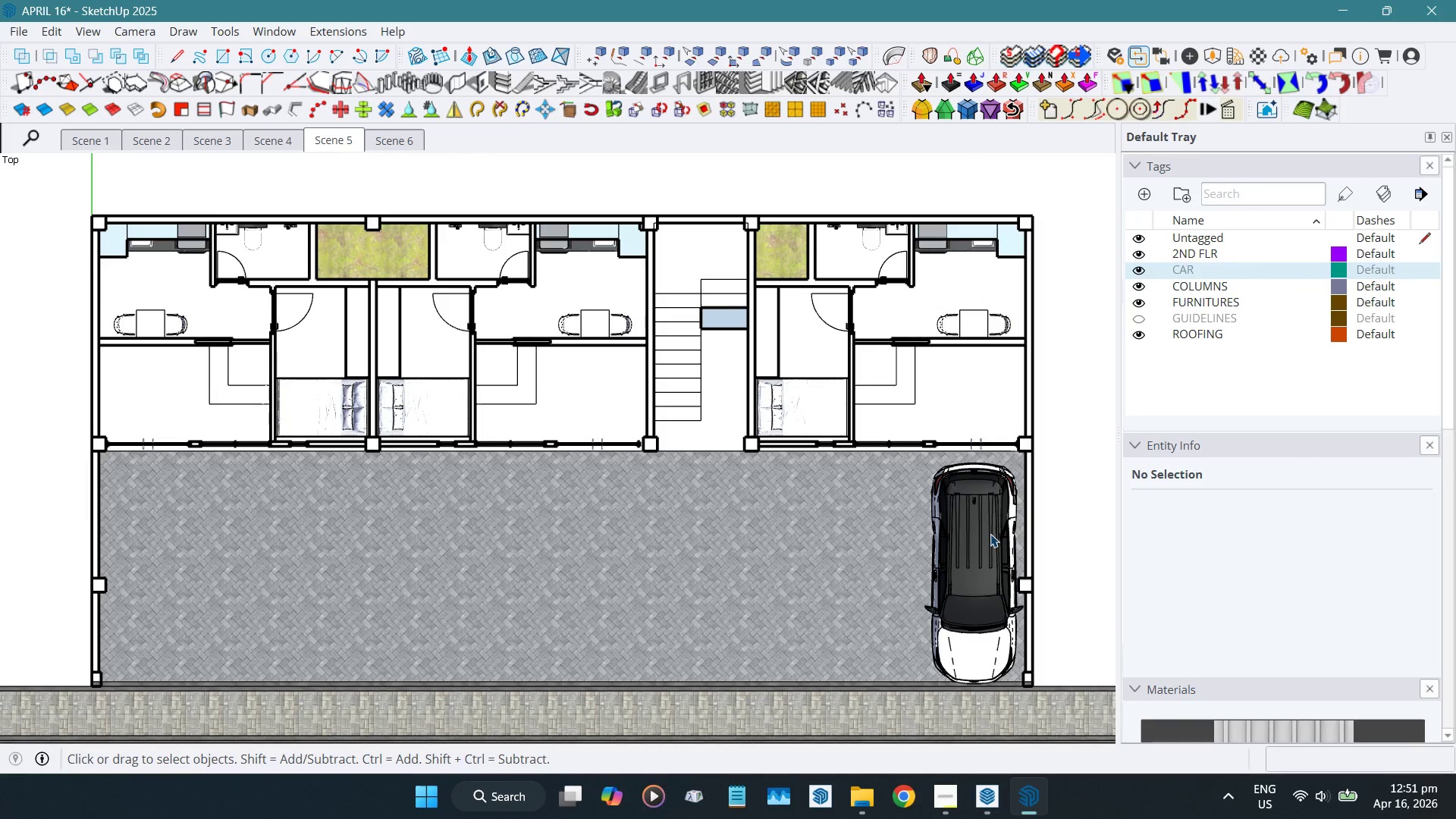 
left_click([990, 534])
 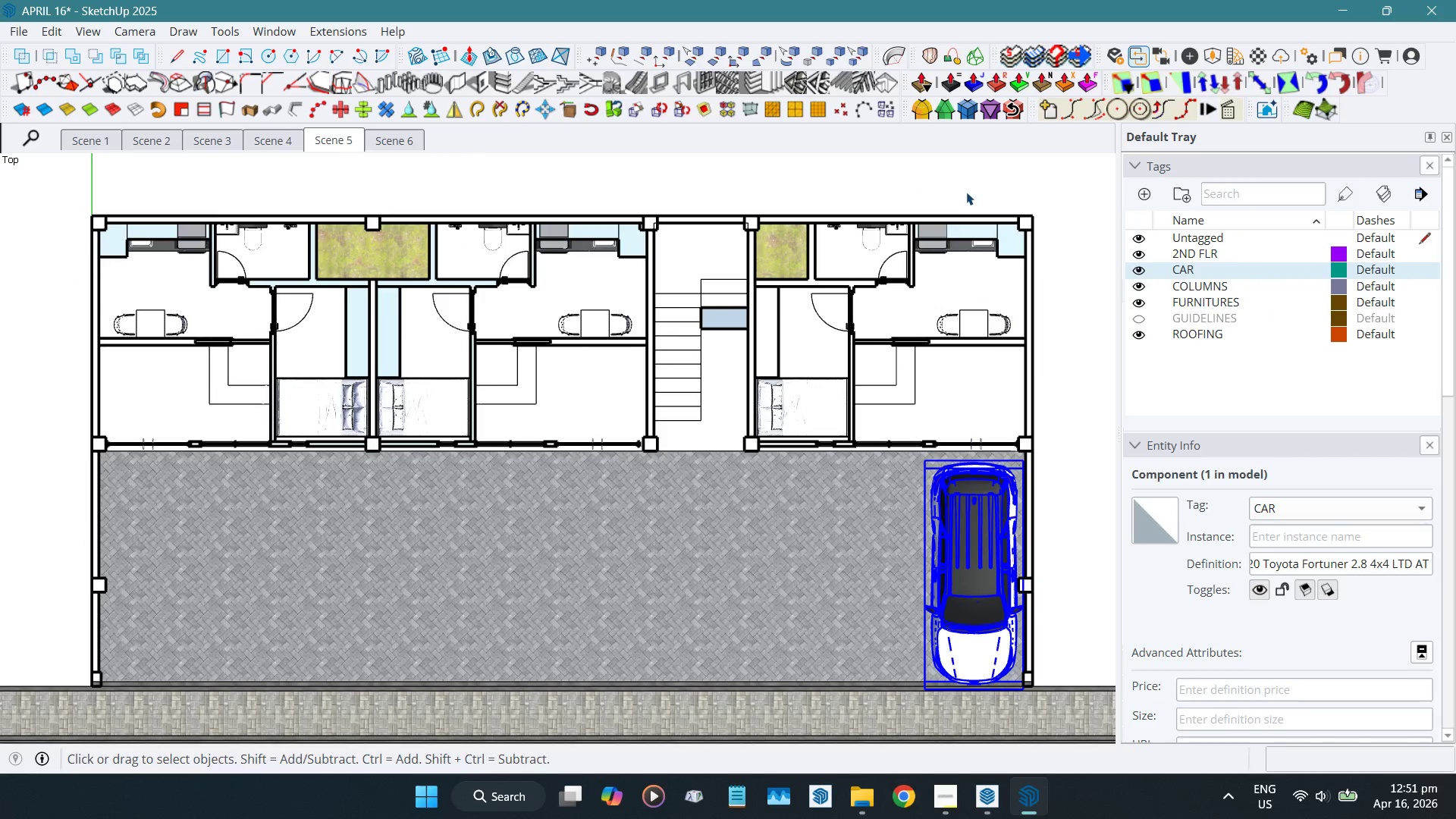 
key(Shift+W)
 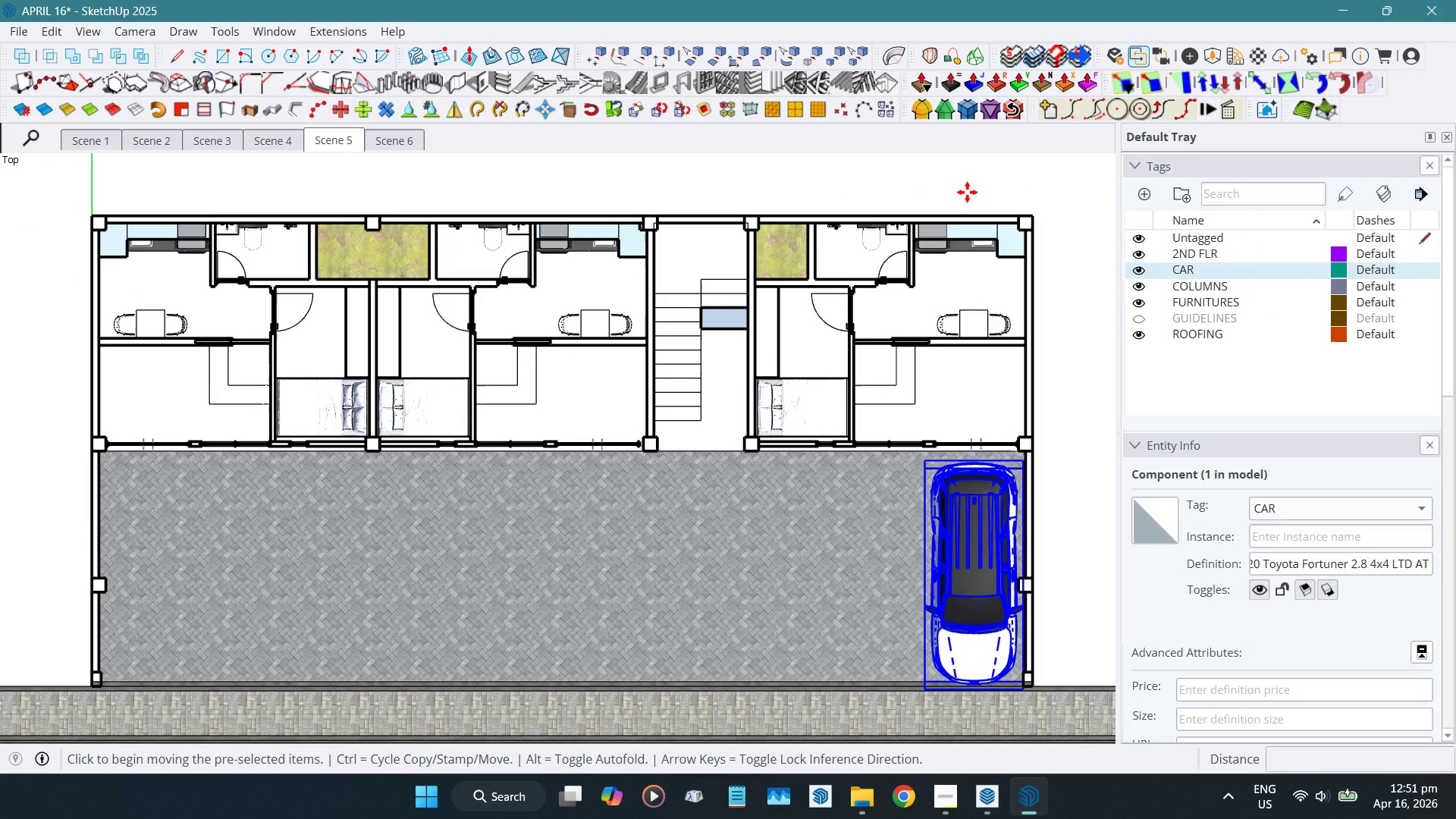 
left_click([967, 192])
 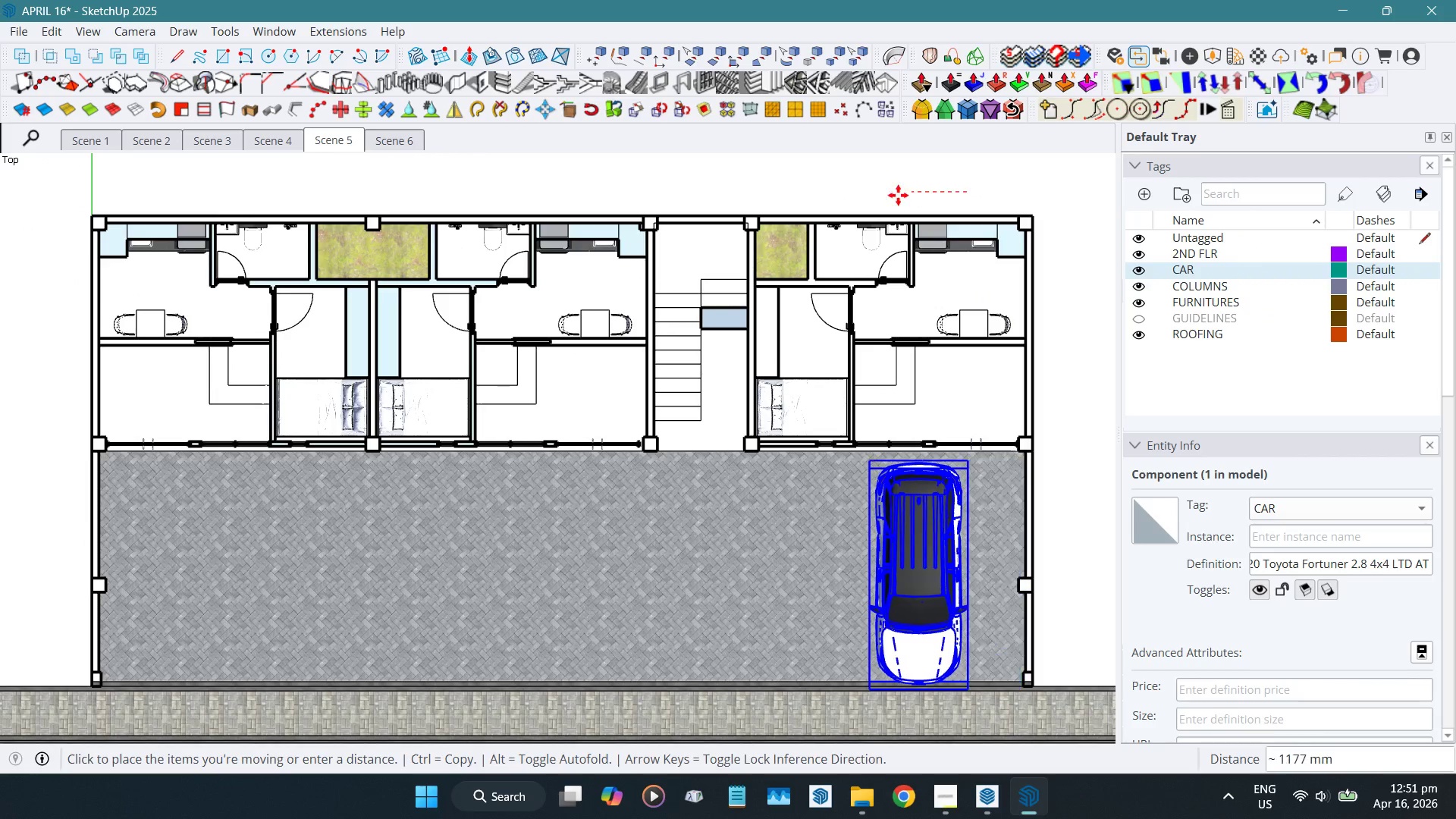 
key(Control+ControlLeft)
 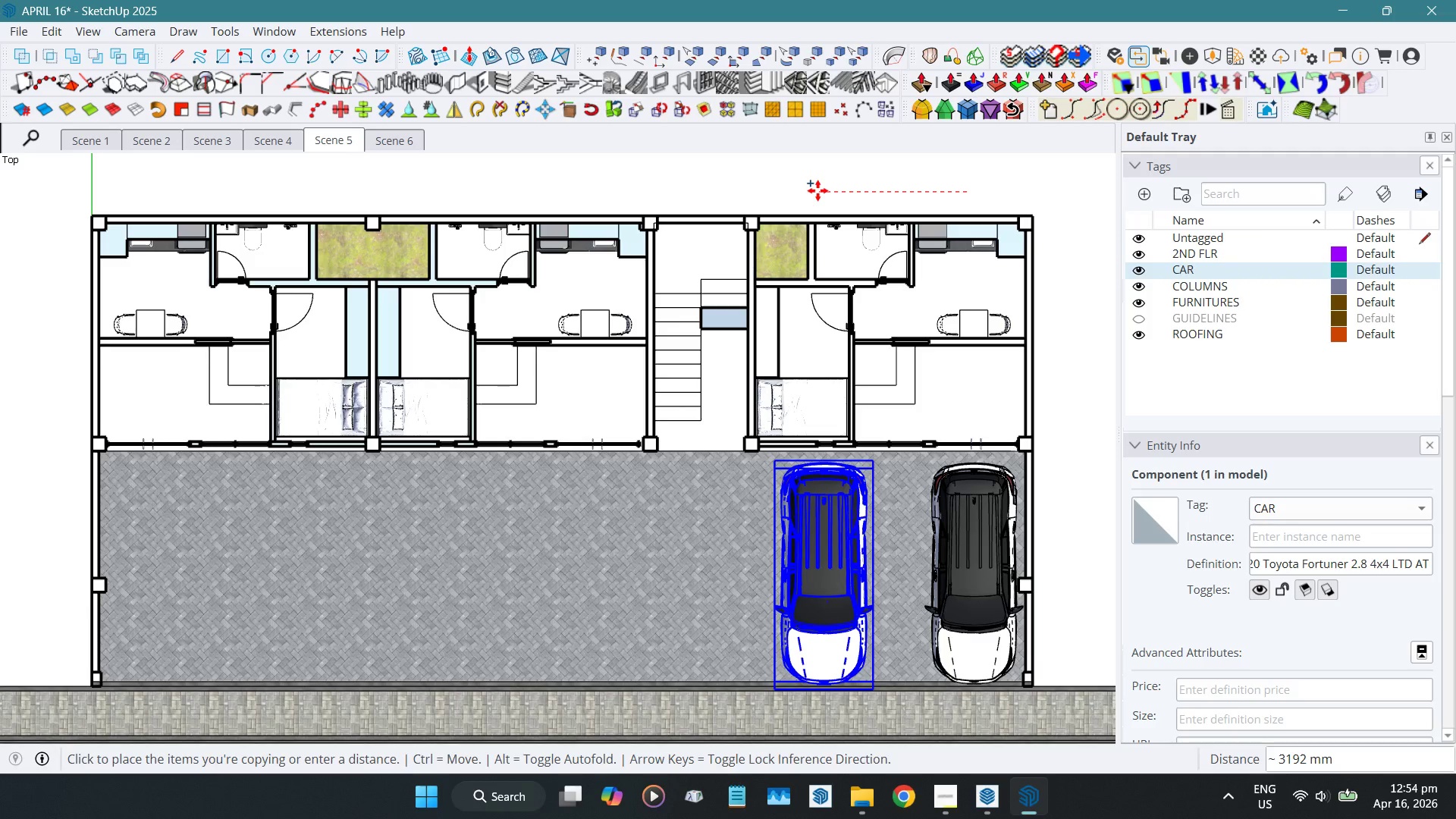 
wait(171.72)
 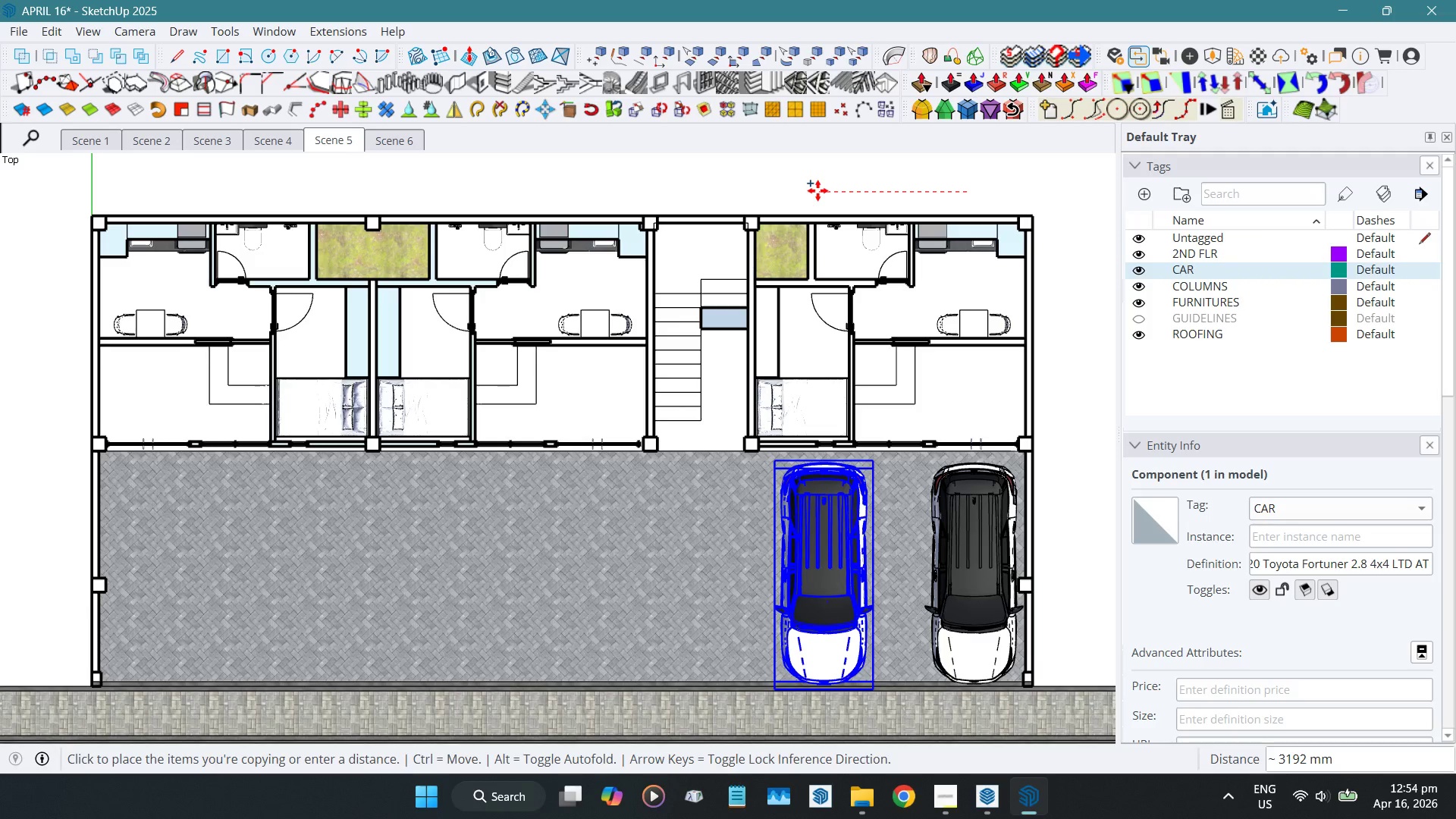 
key(Numpad3)
 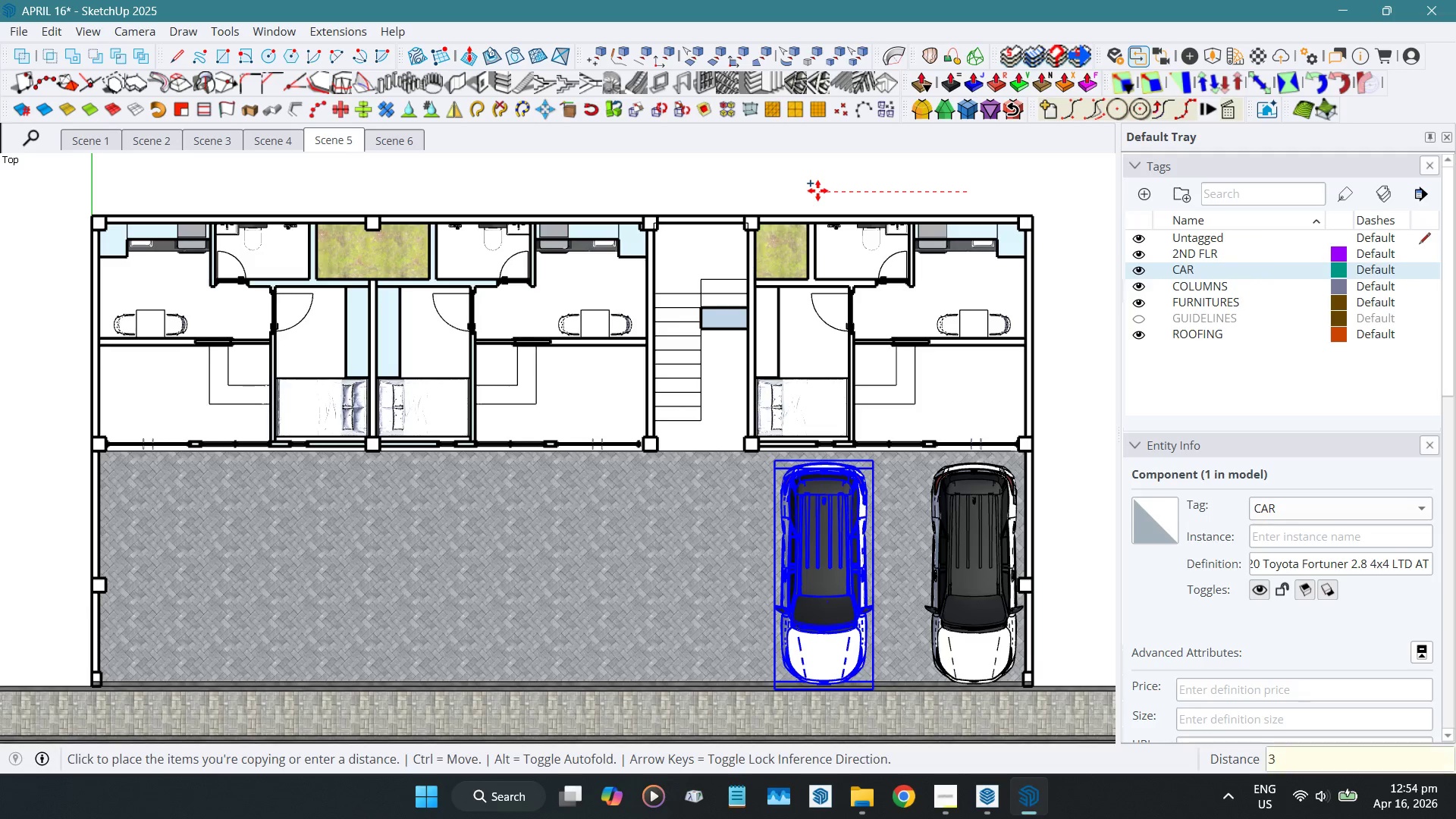 
key(Numpad0)
 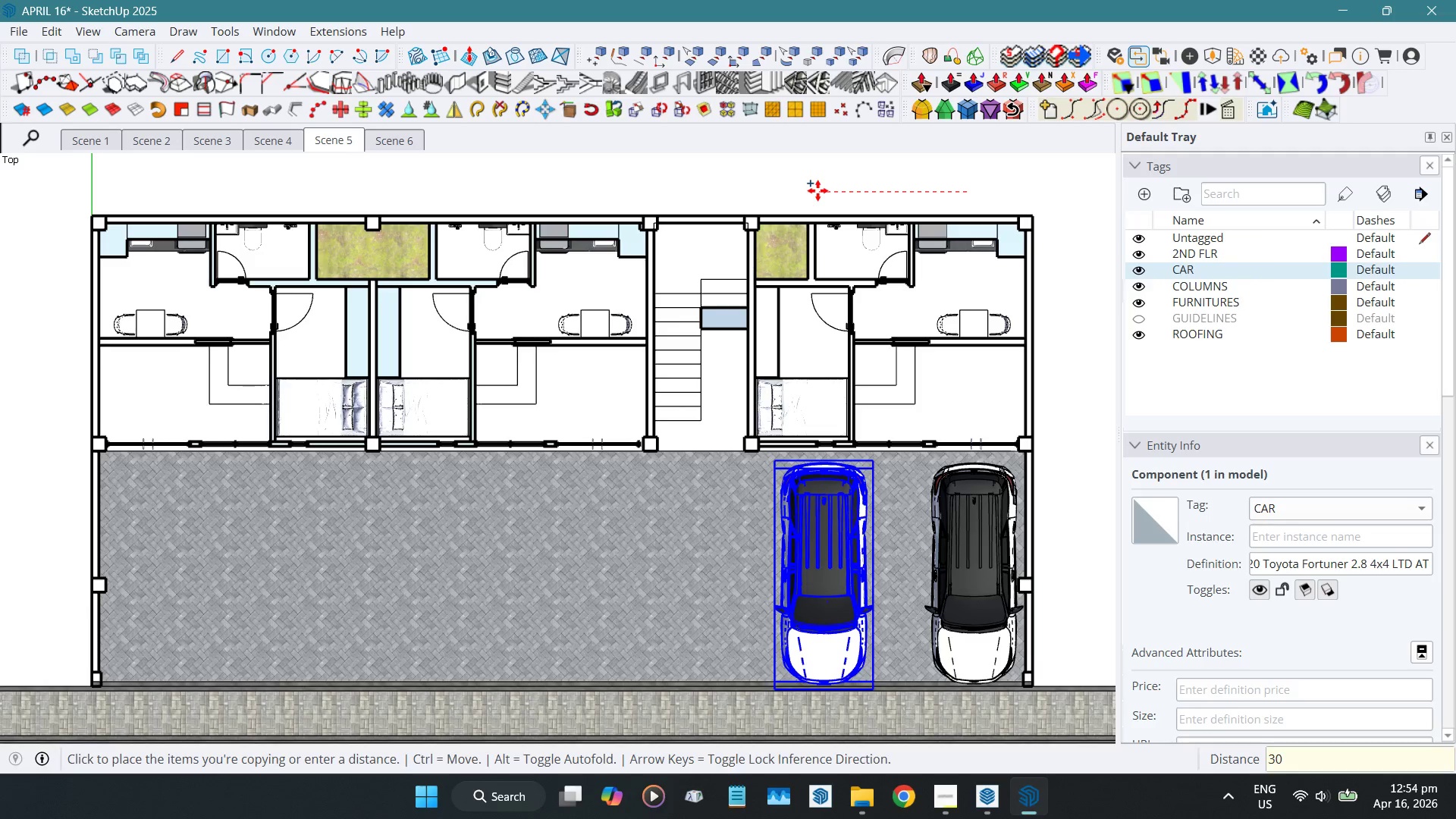 
key(Numpad0)
 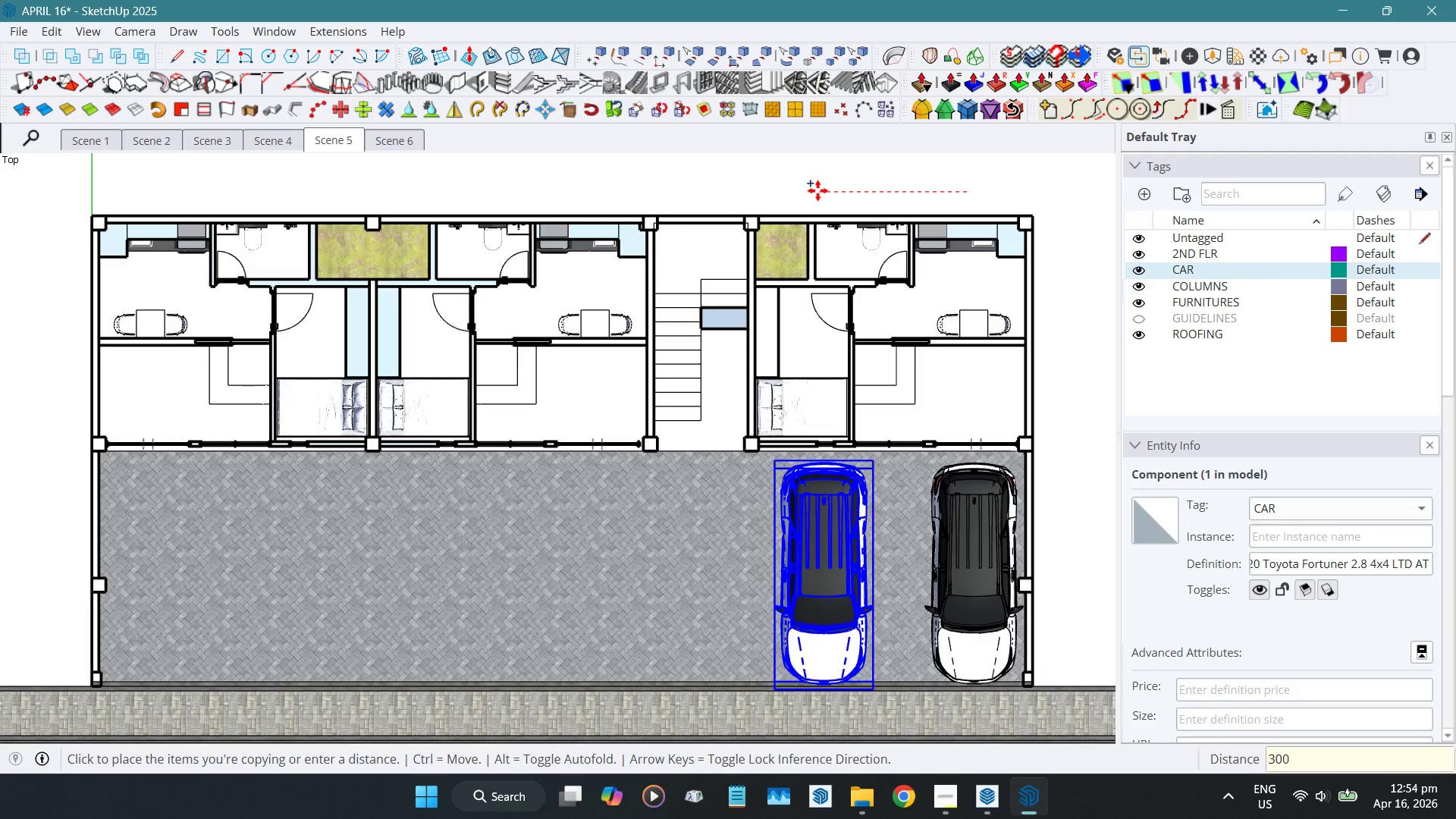 
key(Numpad0)
 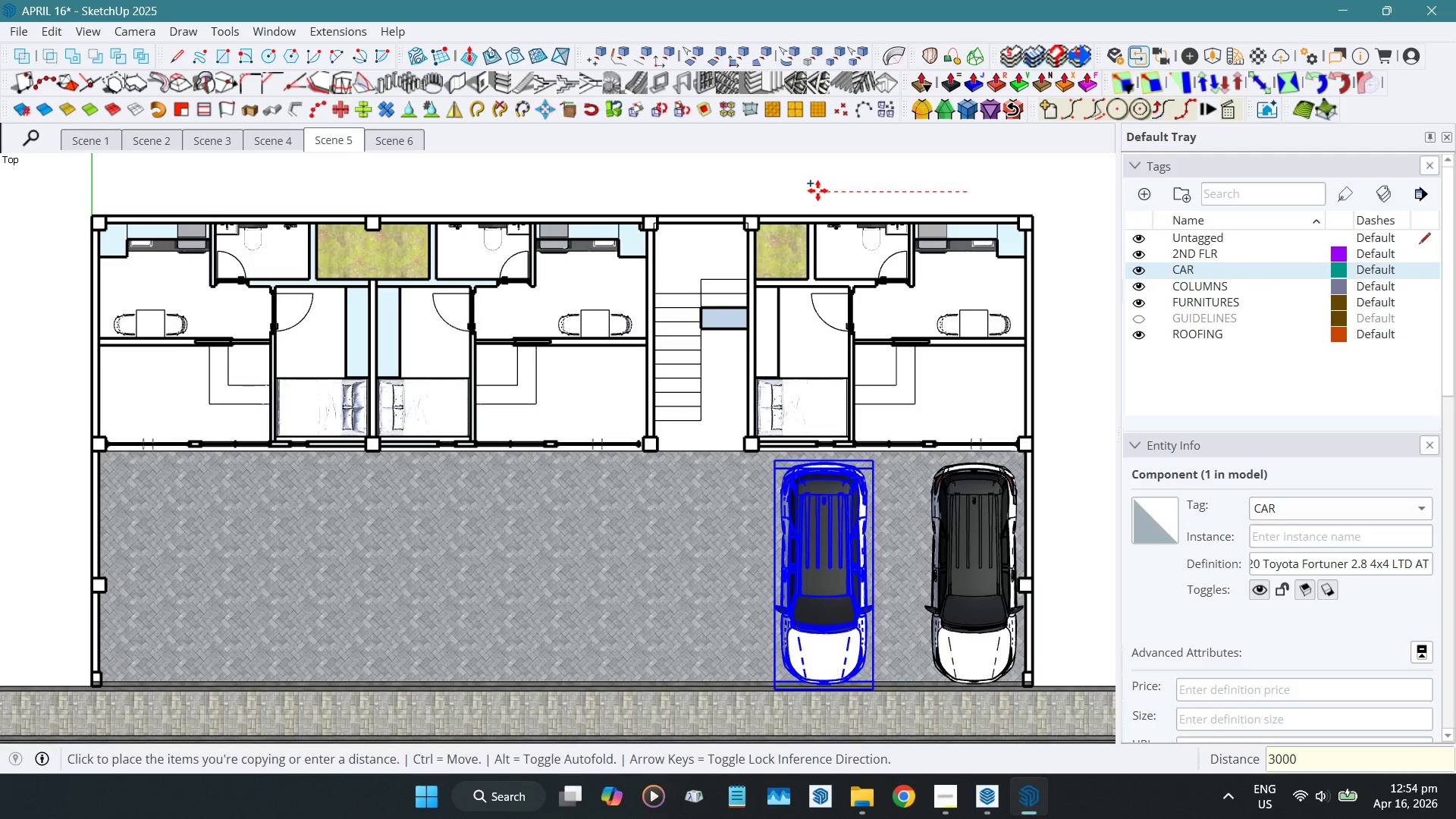 
key(NumpadEnter)
 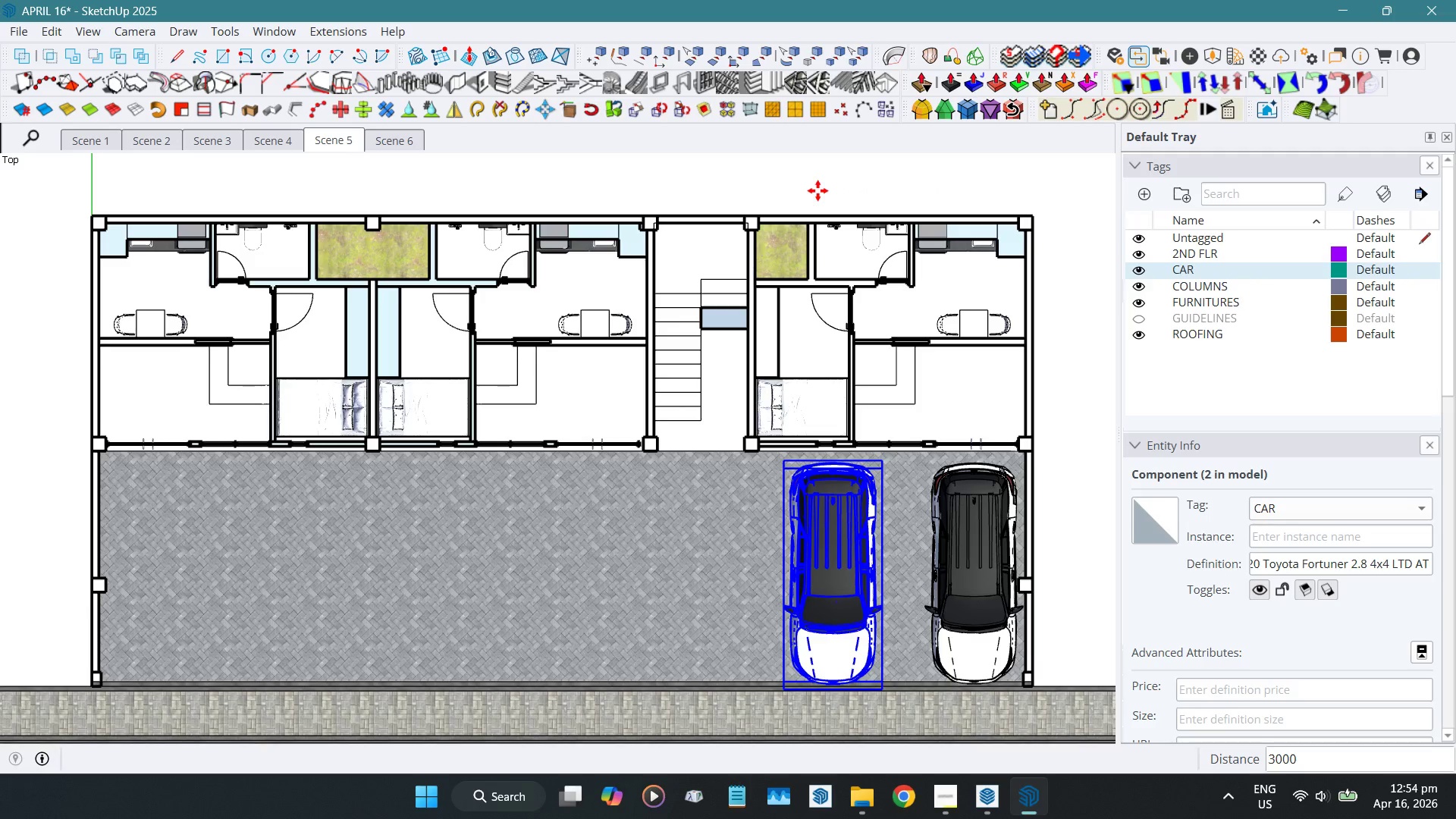 
wait(7.88)
 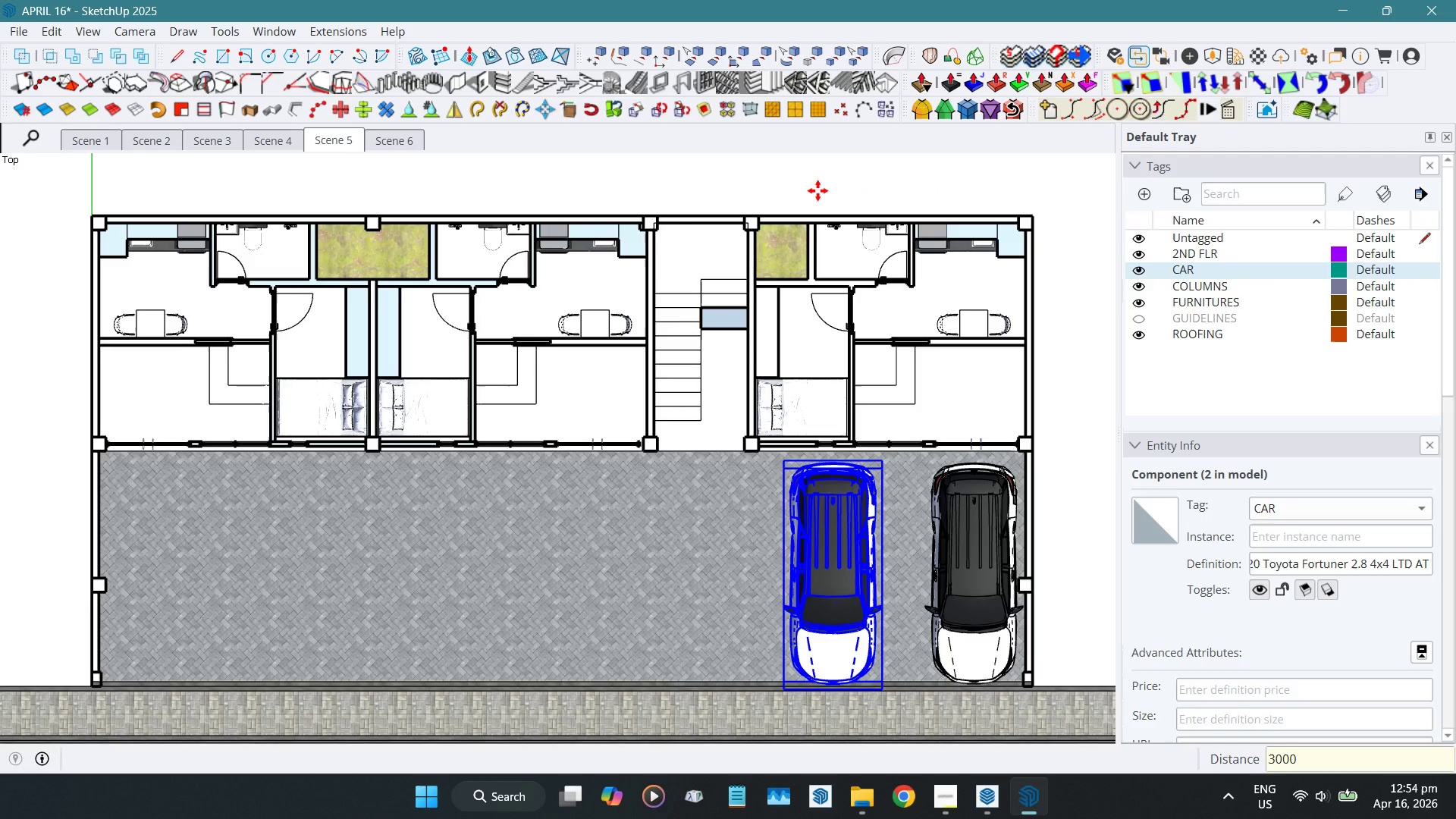 
key(Space)
 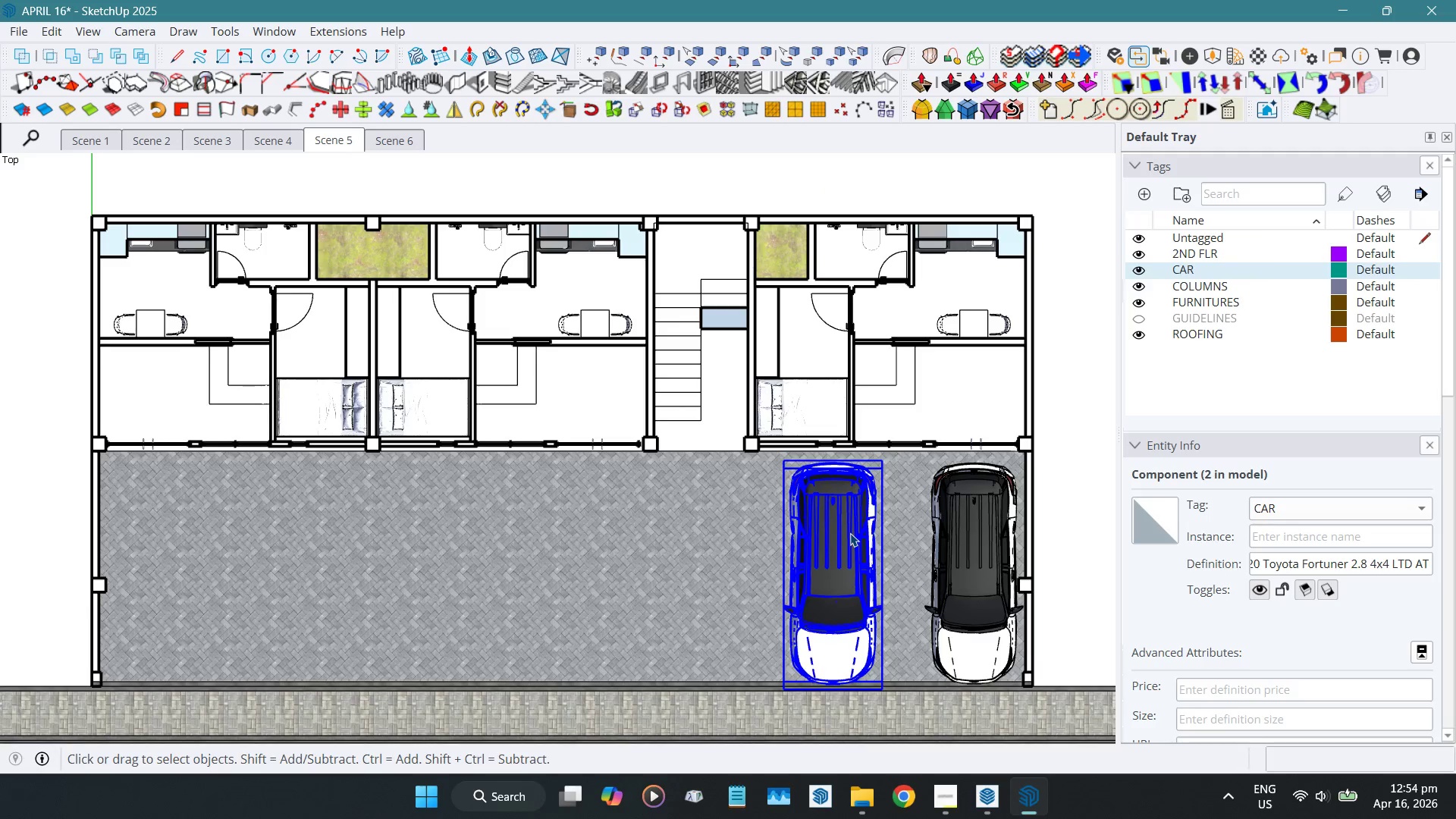 
key(F4)
 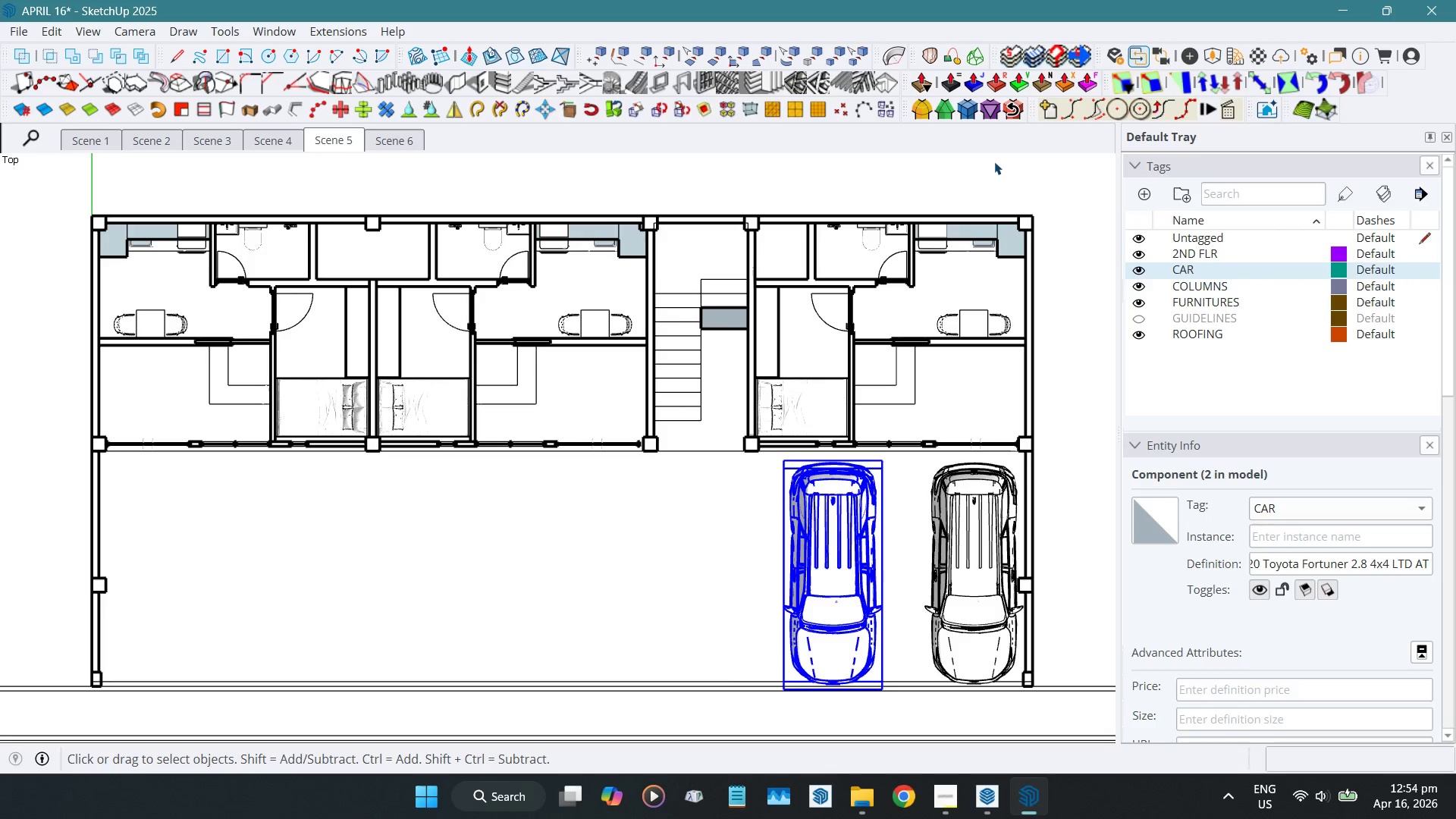 
left_click([994, 162])
 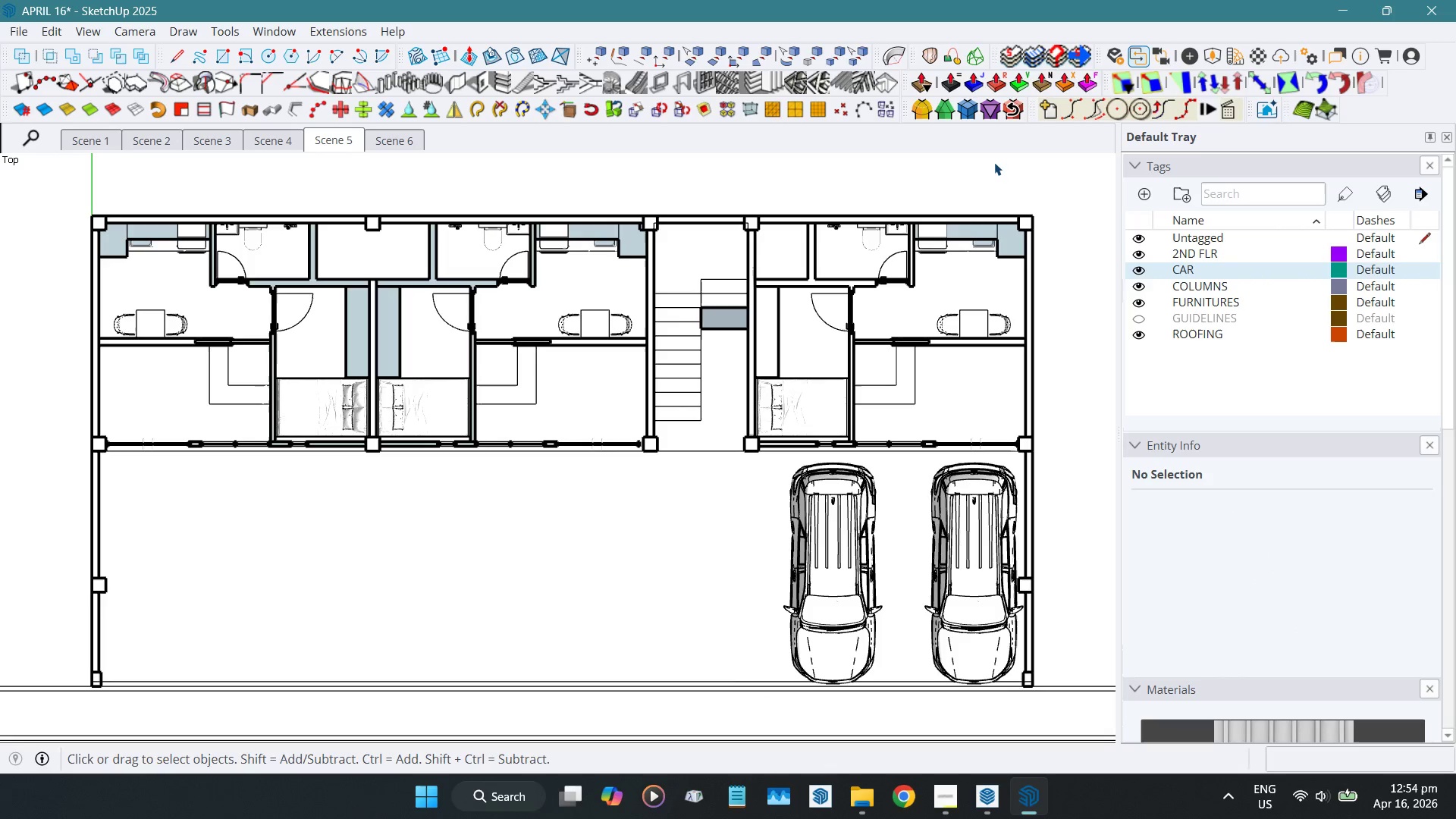 
key(F3)
 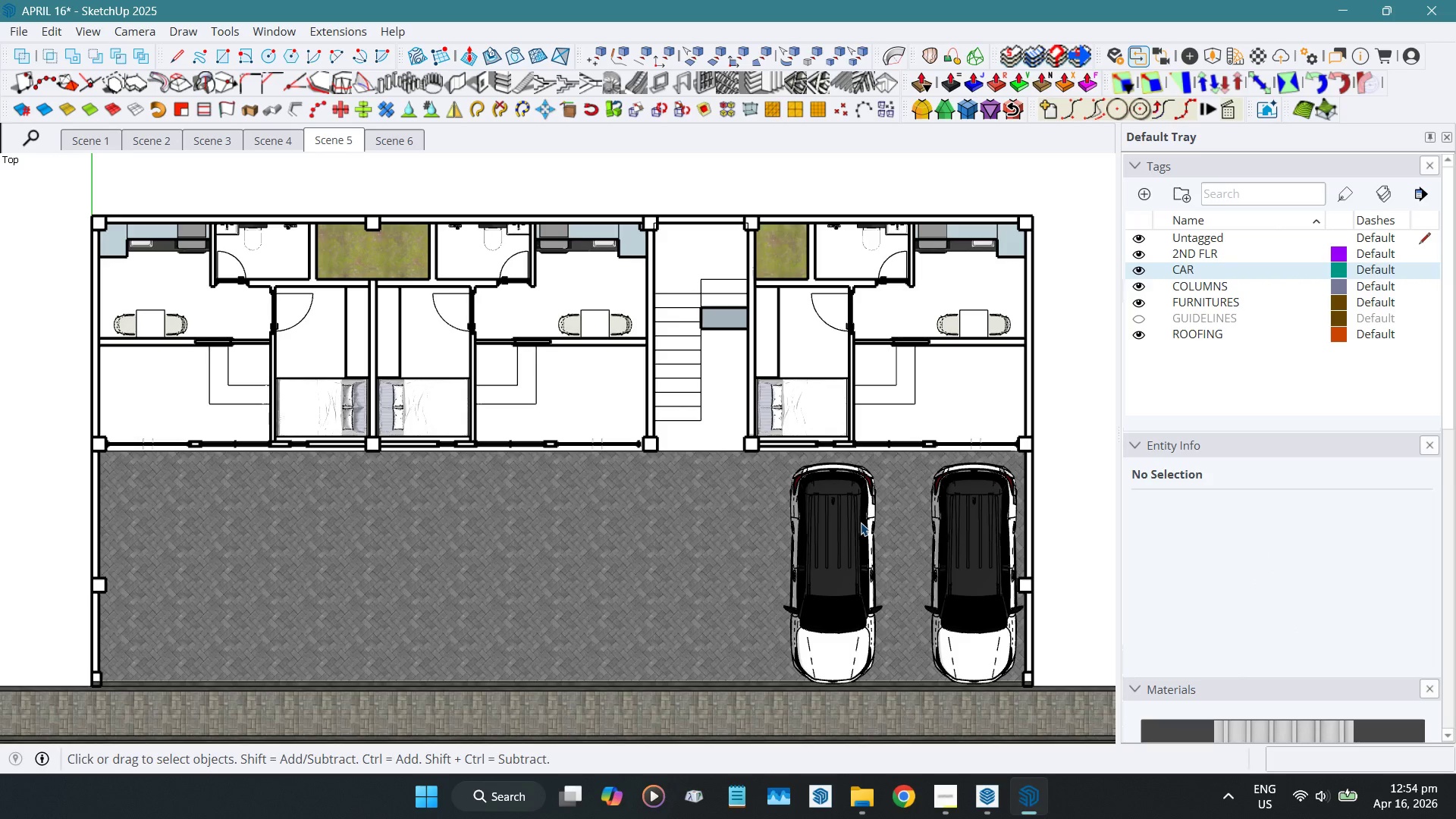 
left_click([861, 522])
 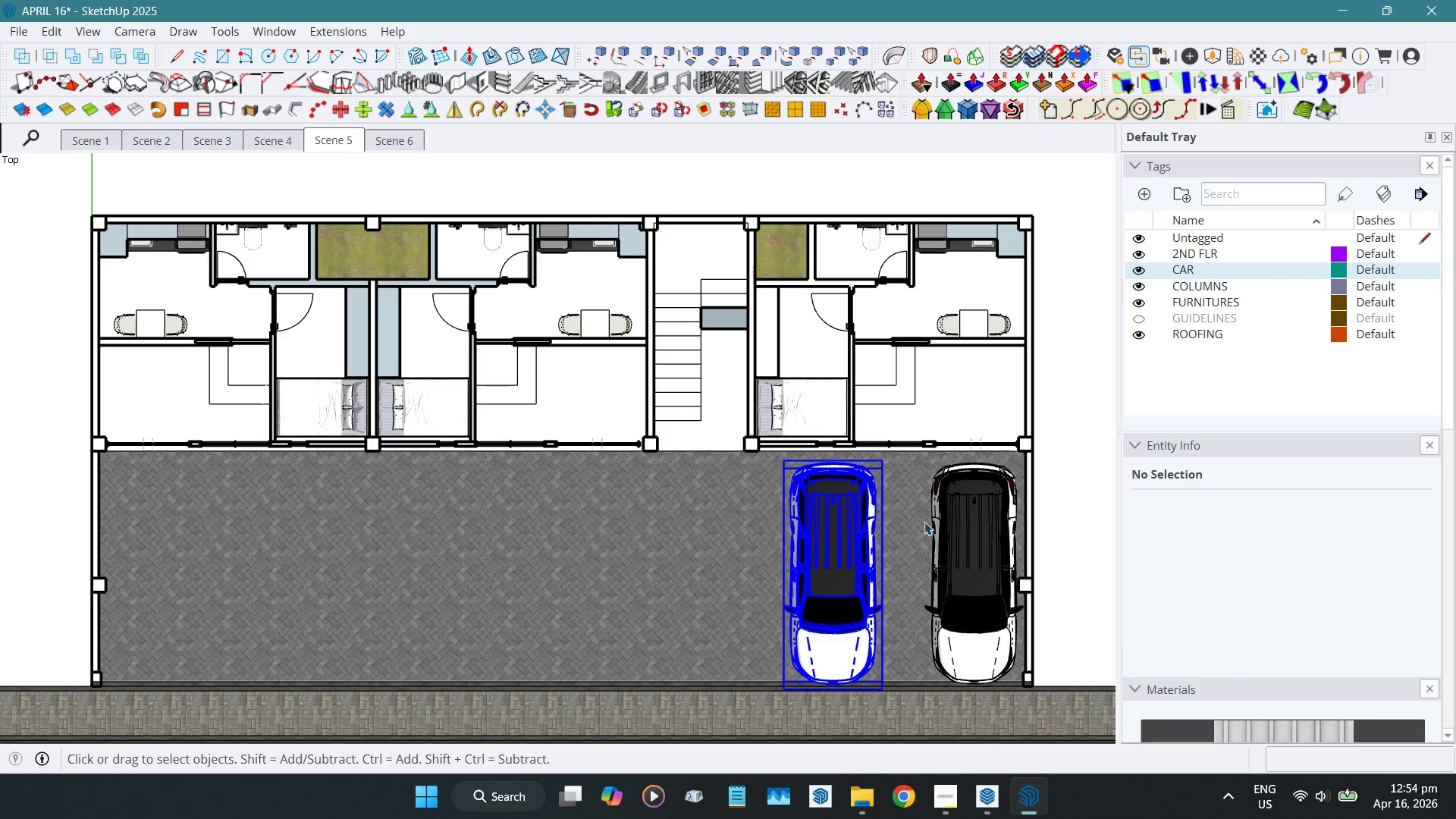 
hold_key(key=ShiftLeft, duration=0.58)
left_click([949, 520])
 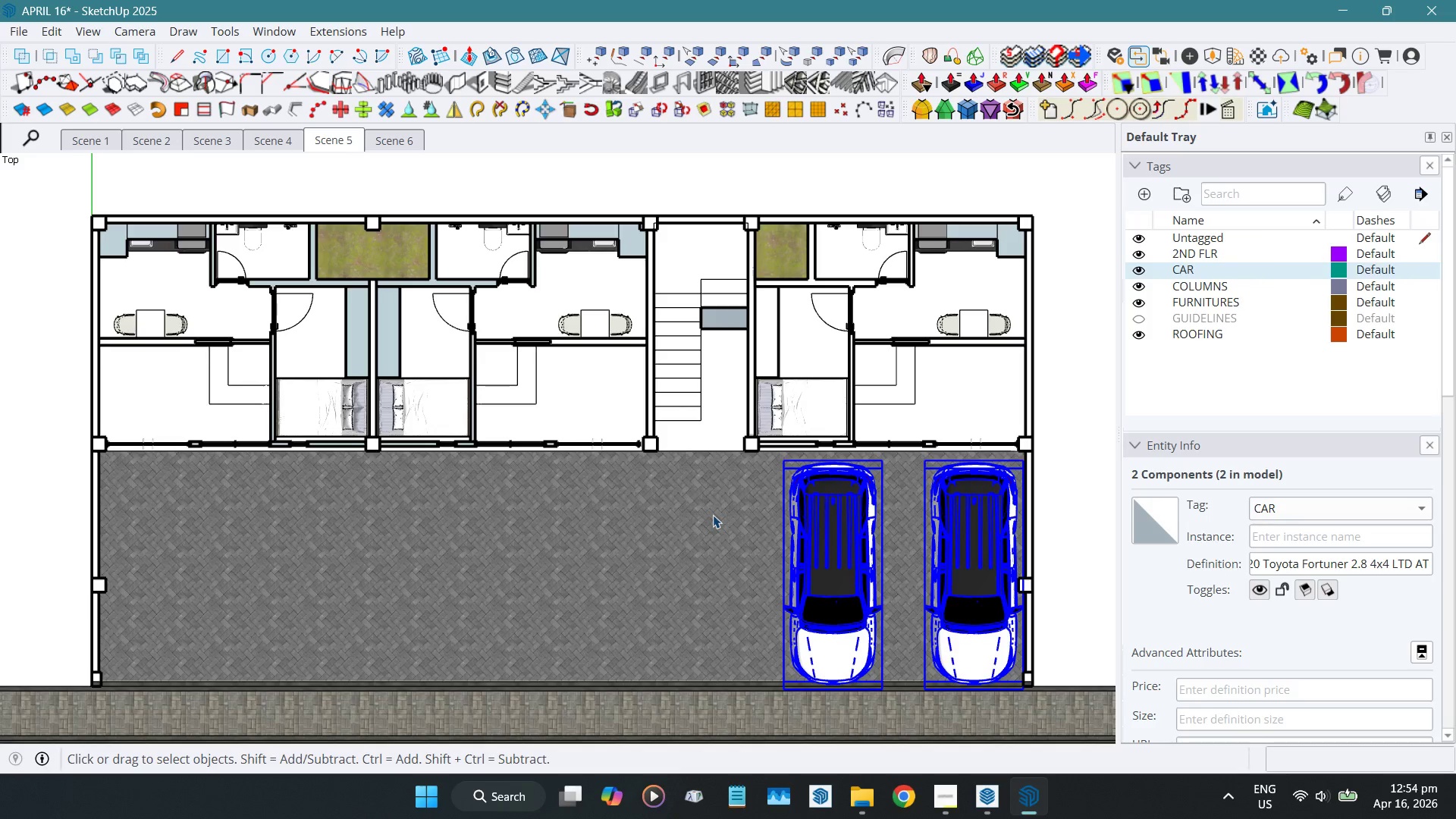 
key(Shift+W)
 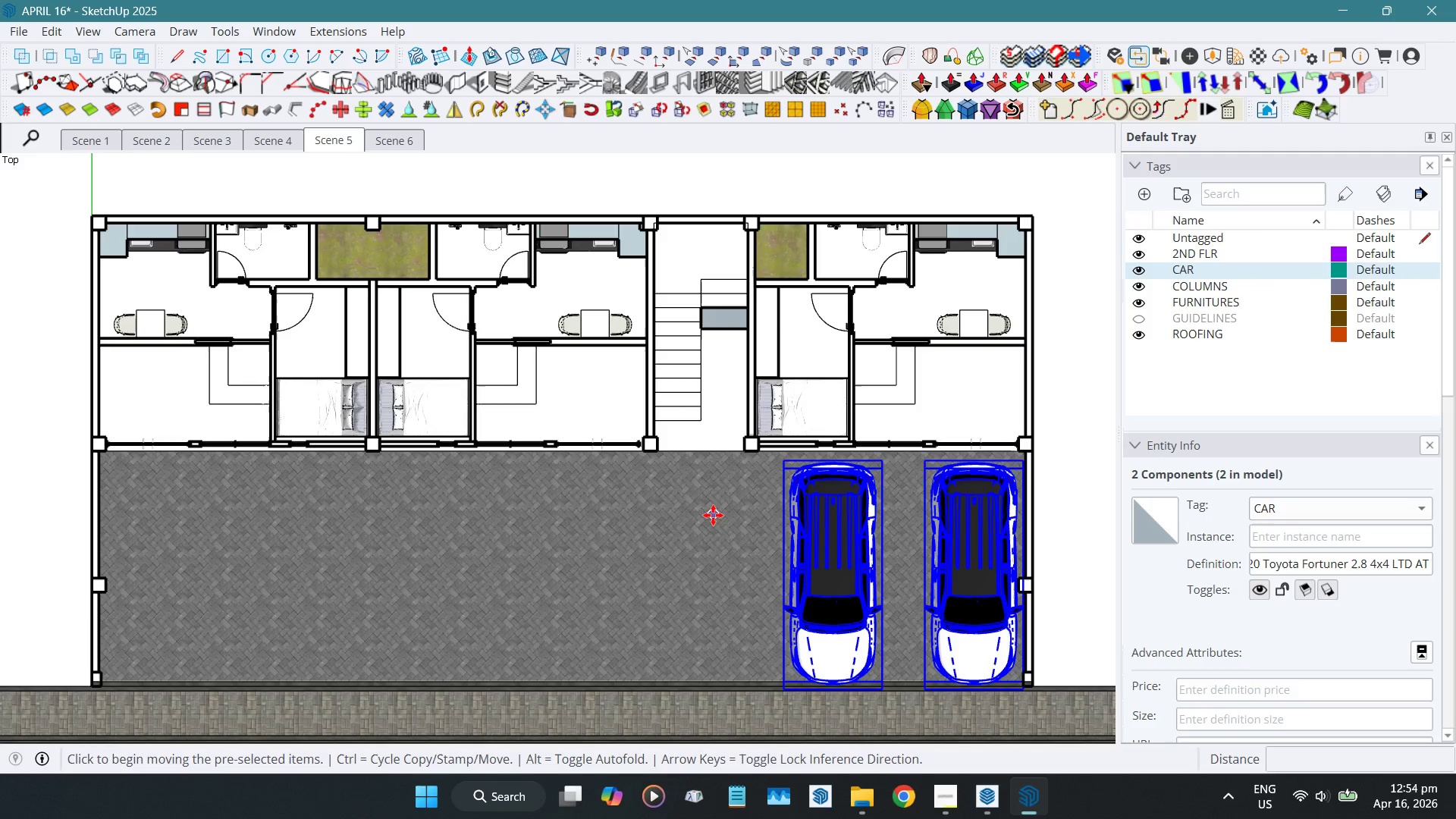 
left_click([713, 515])
 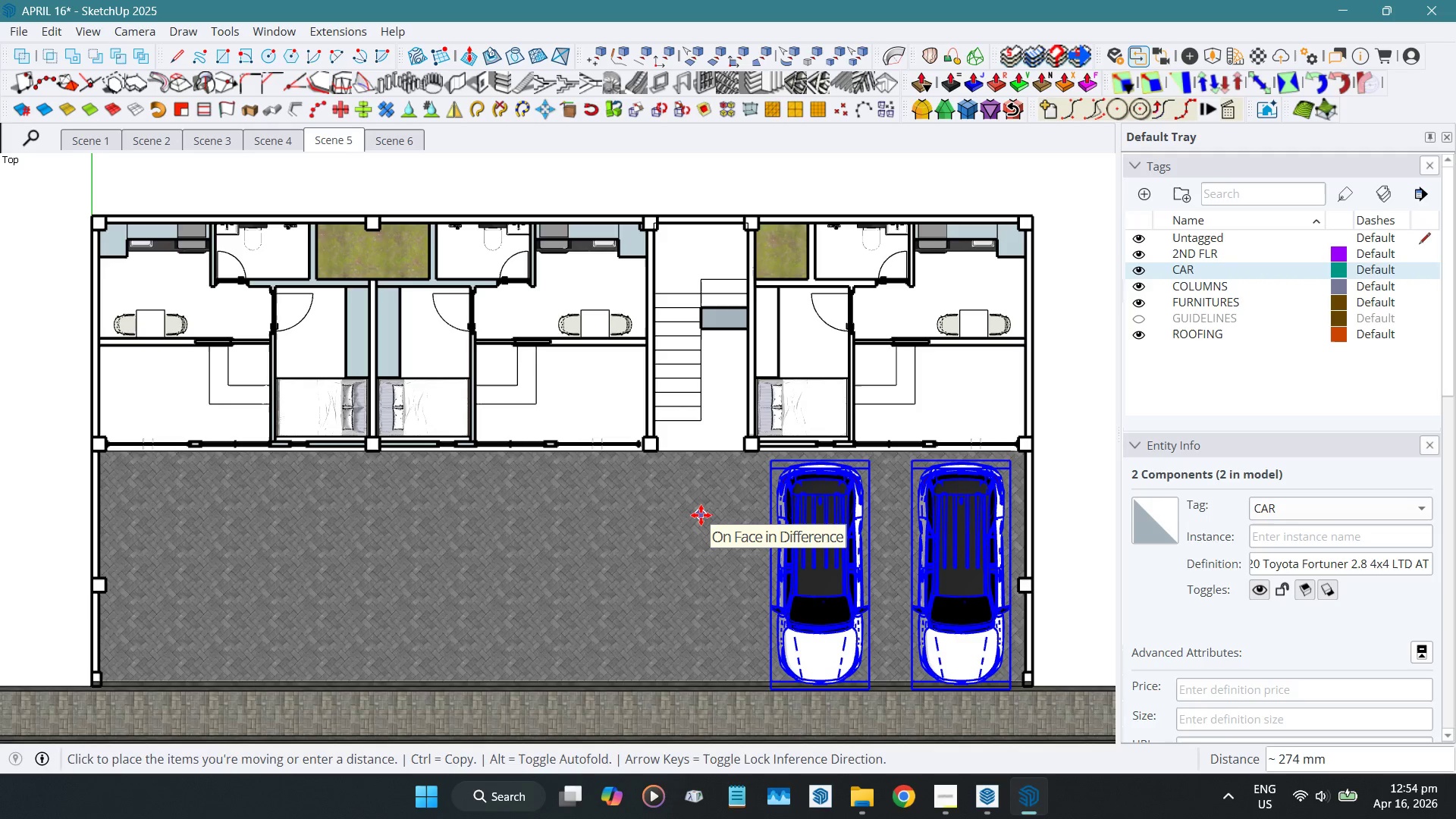 
key(Numpad2)
 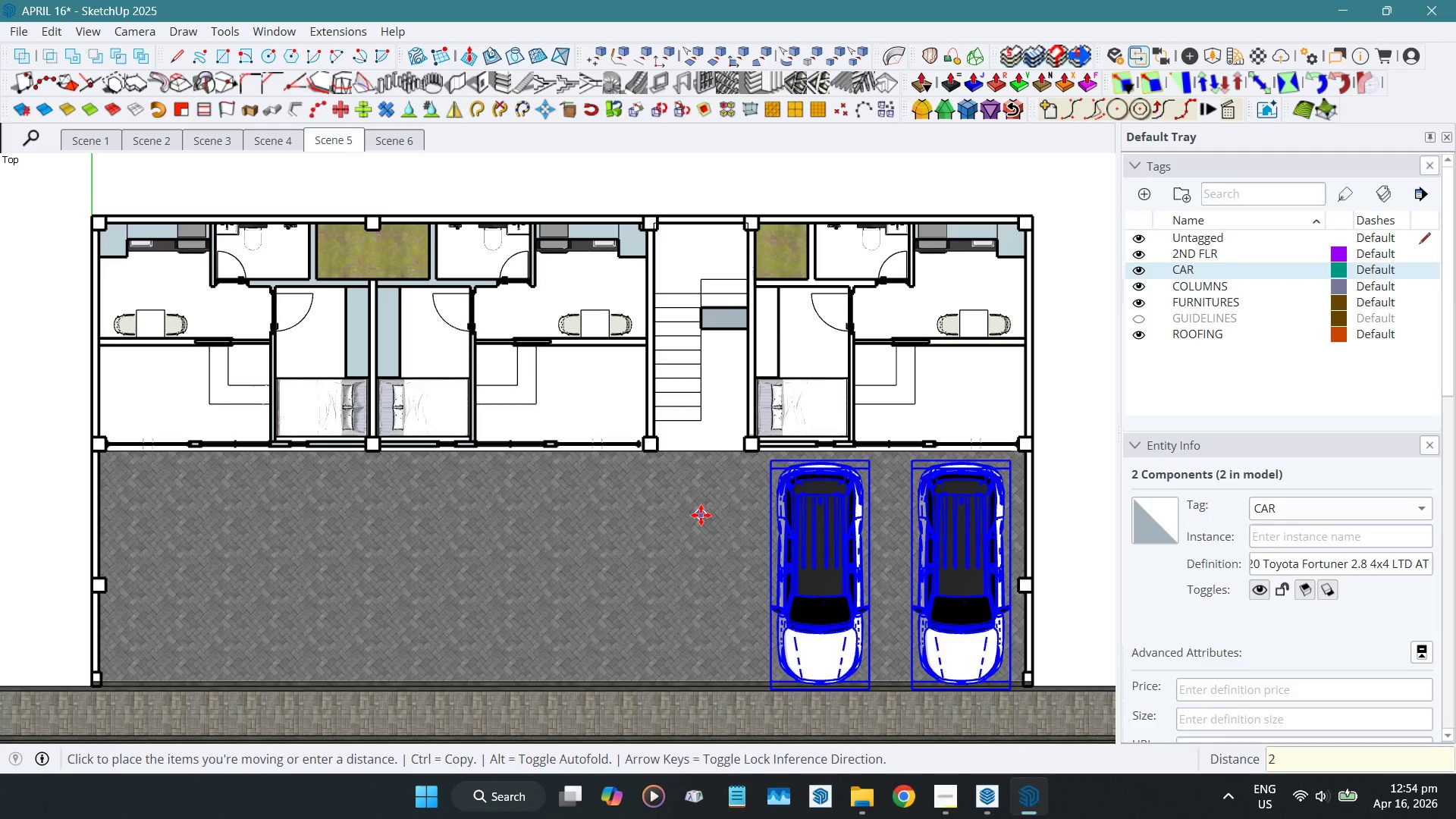 
key(Numpad5)
 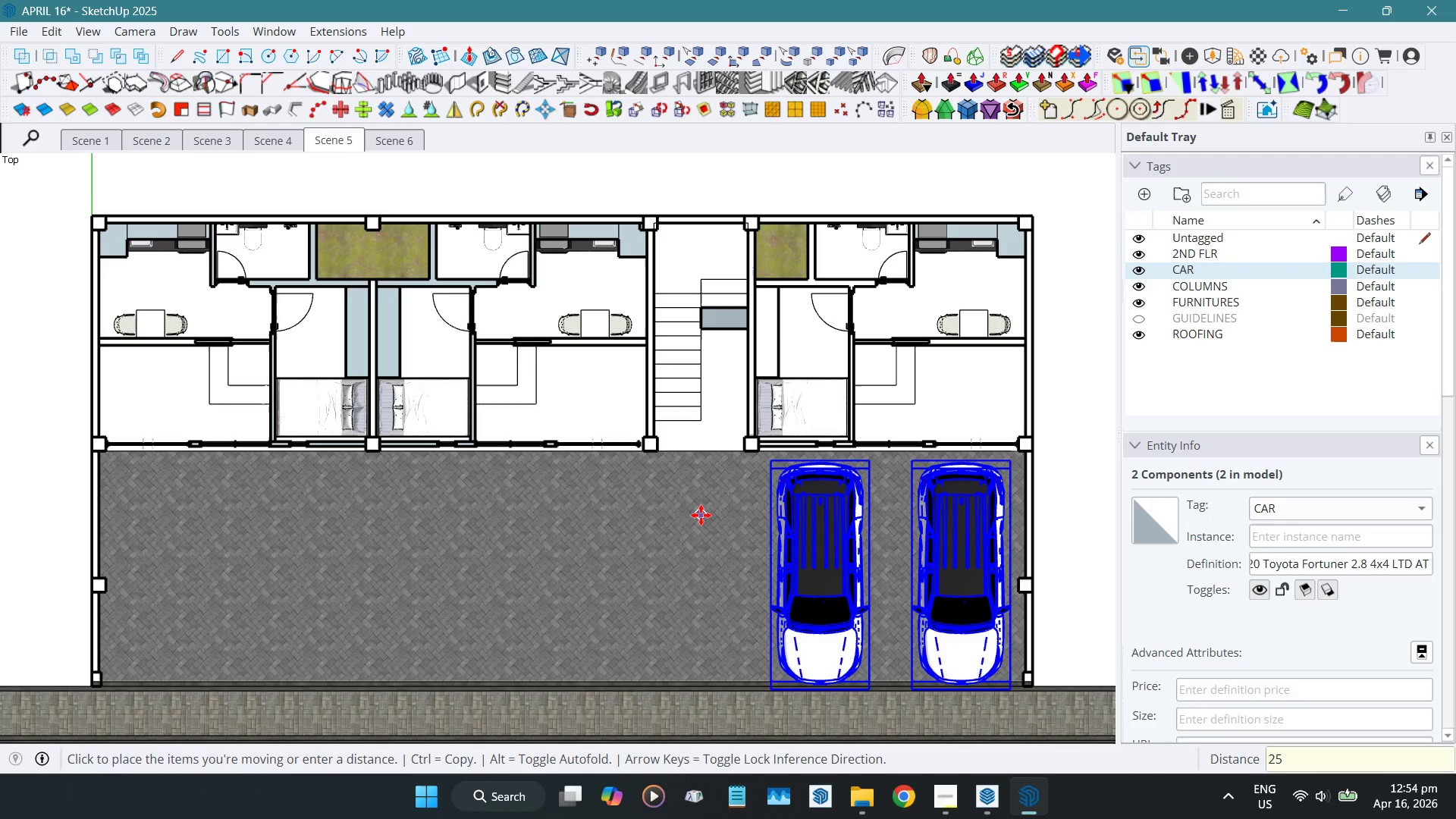 
key(Numpad0)
 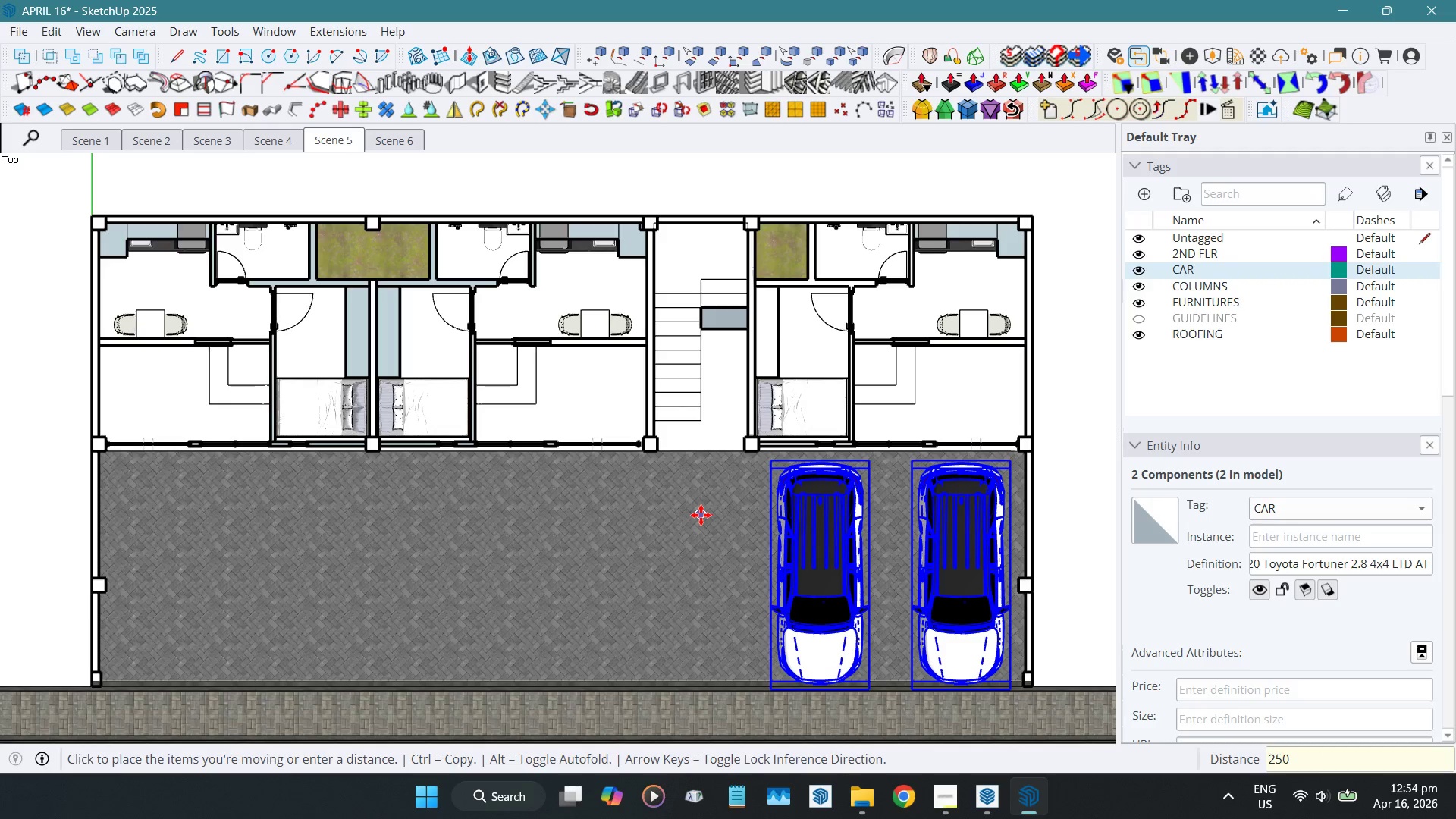 
key(NumpadEnter)
 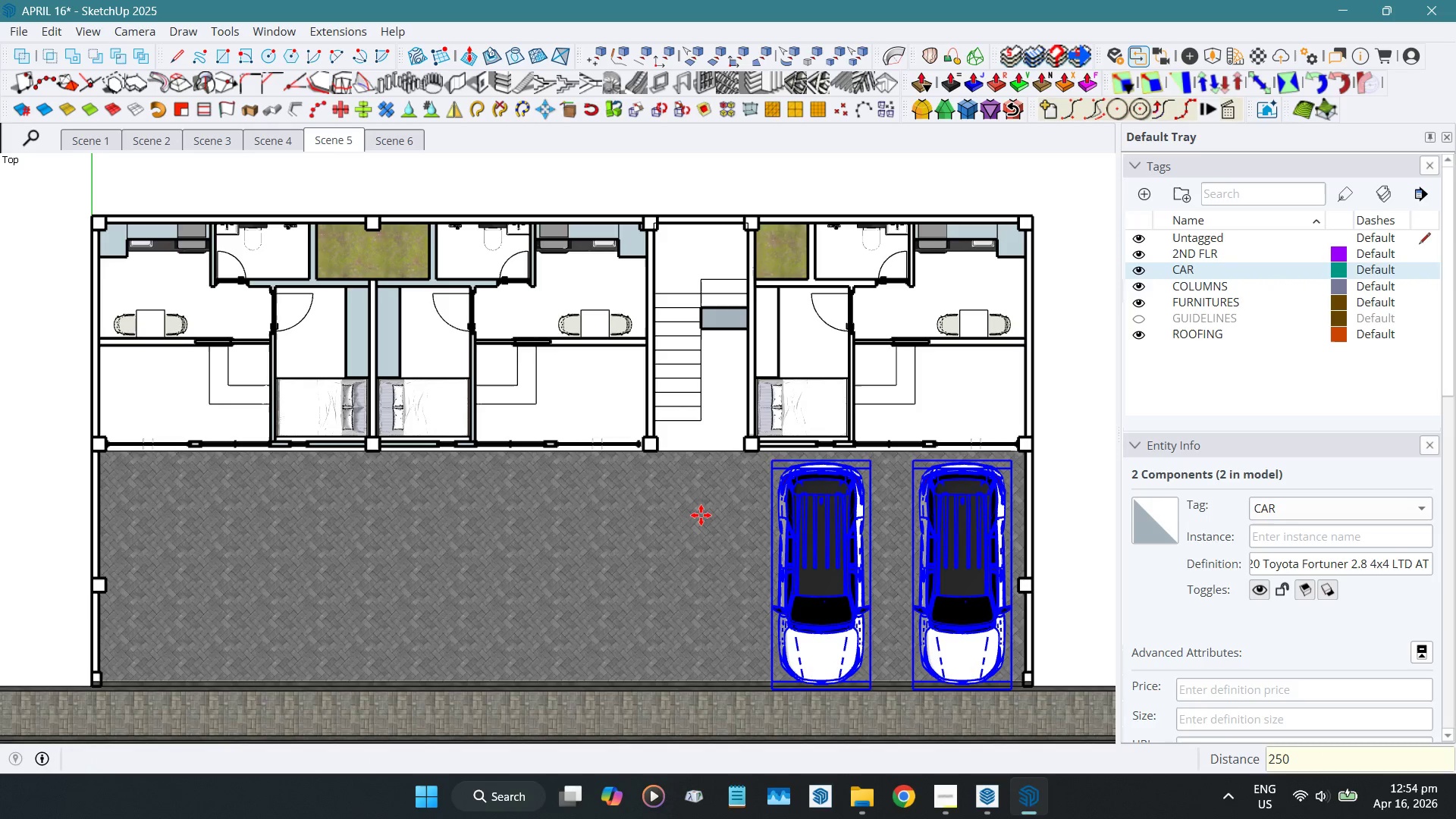 
key(Space)
 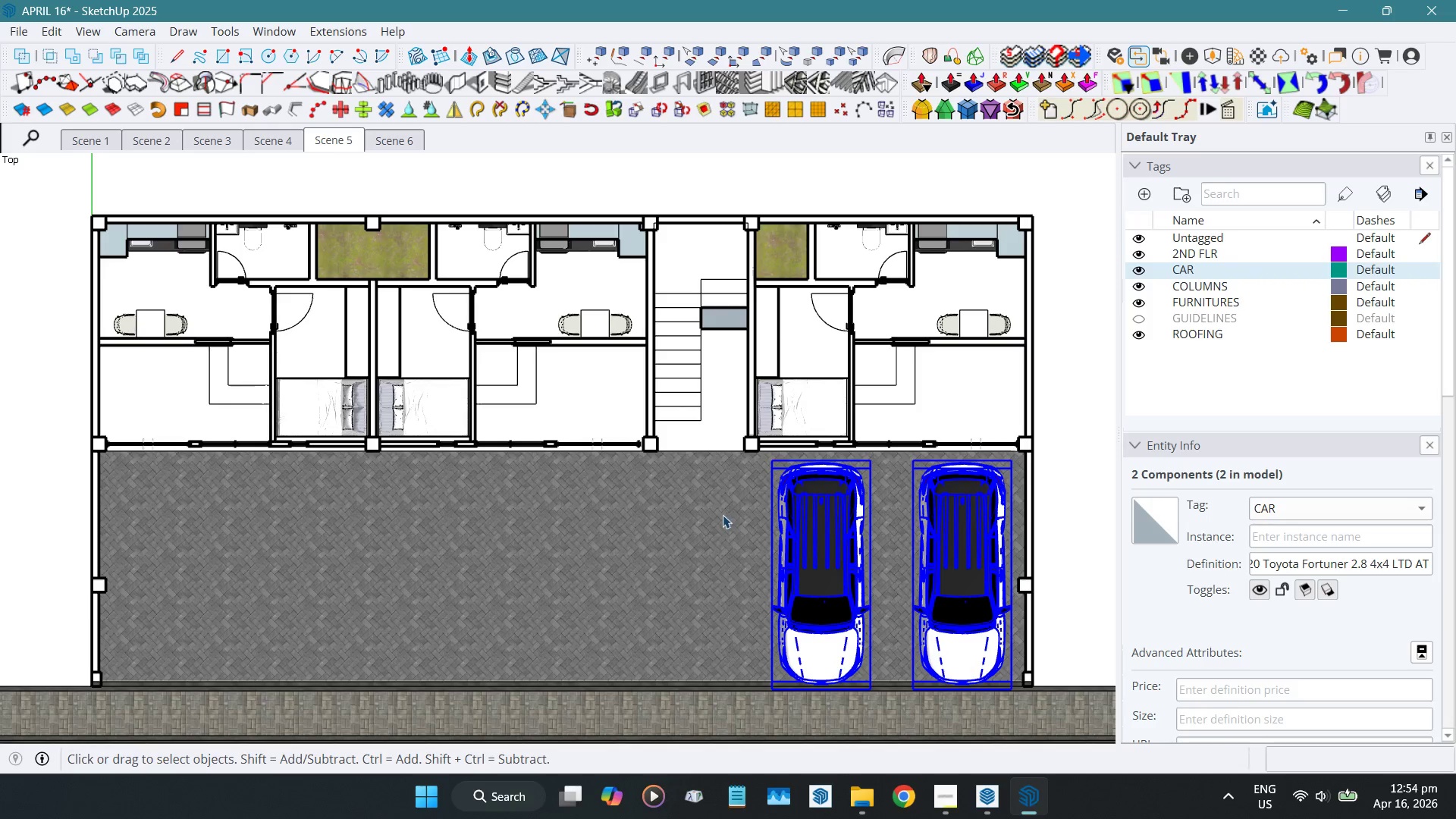 
key(Shift+W)
 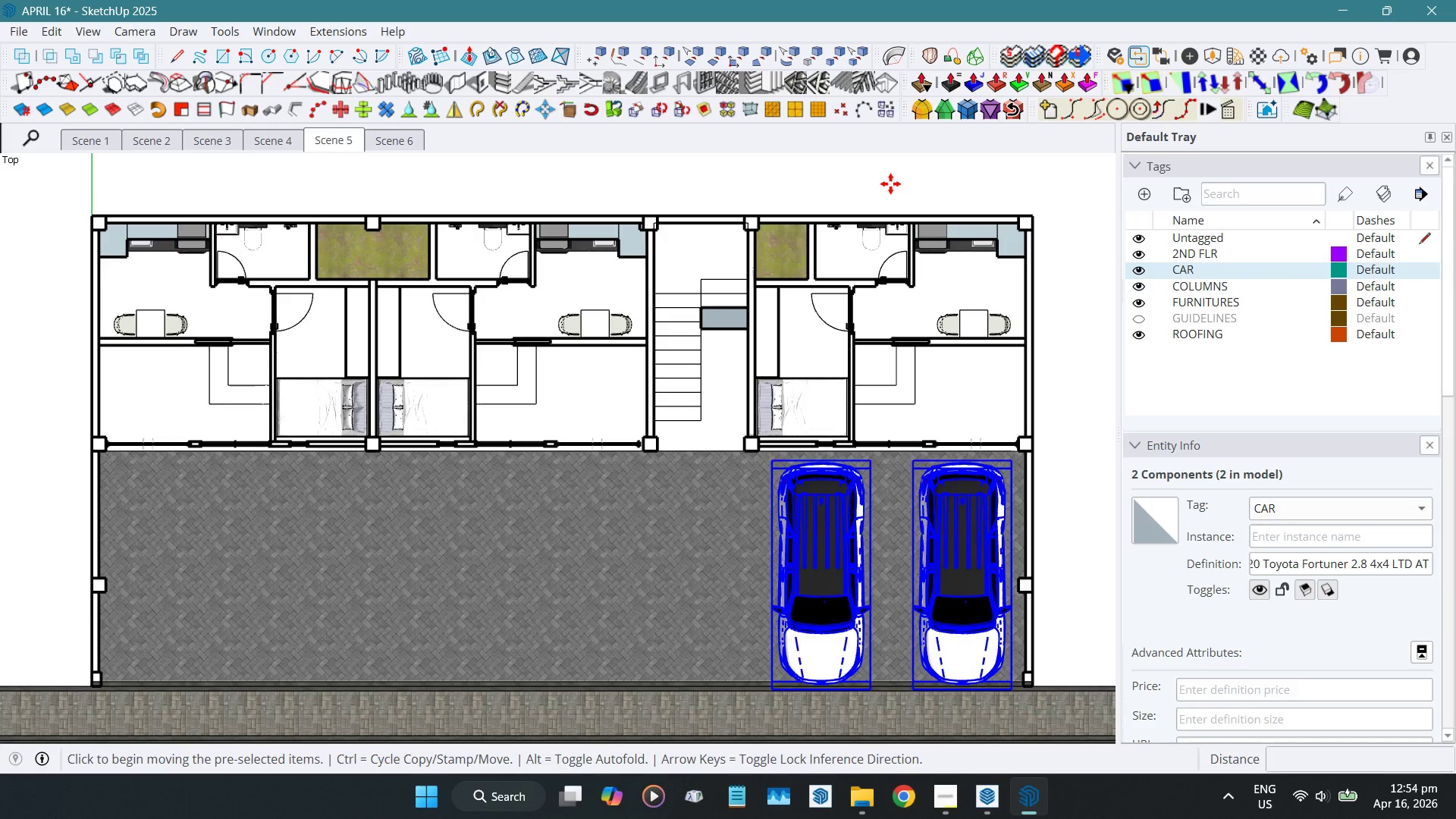 
left_click([890, 184])
 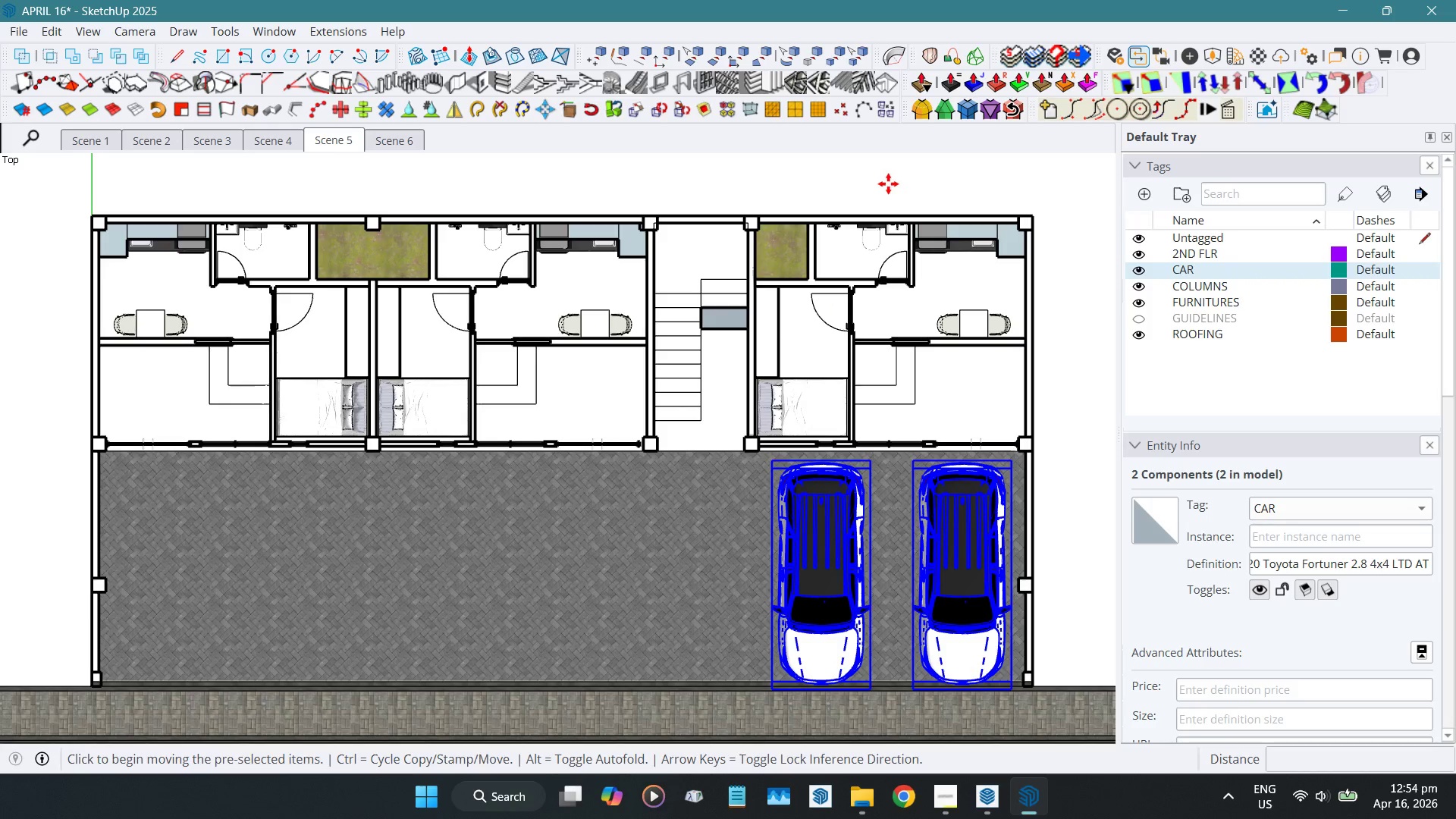 
key(Control+ControlLeft)
 